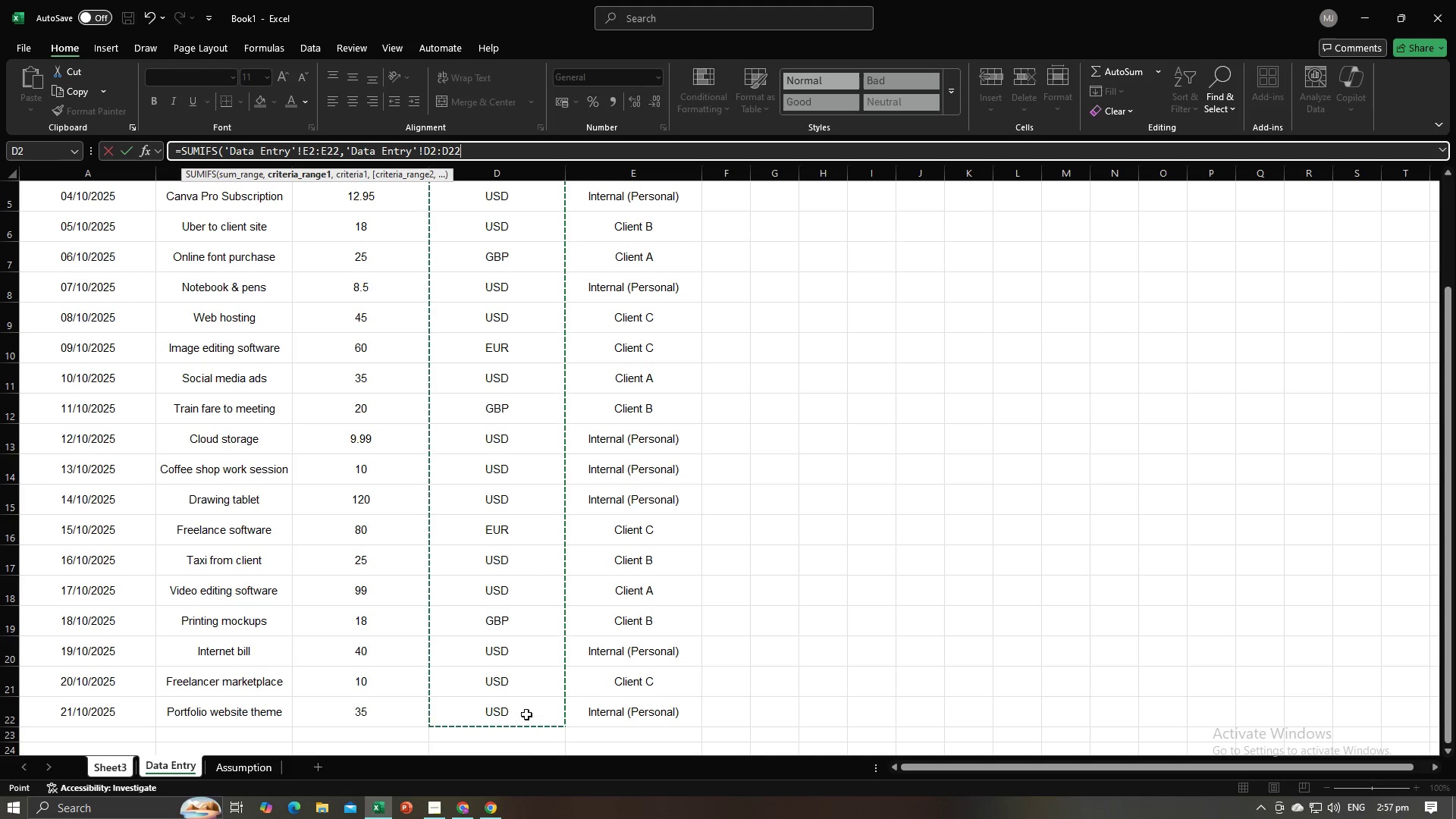 
type(, "b)
key(Backspace)
type(cLIEN)
key(Backspace)
key(Backspace)
key(Backspace)
key(Backspace)
key(Backspace)
type(Client B"))
 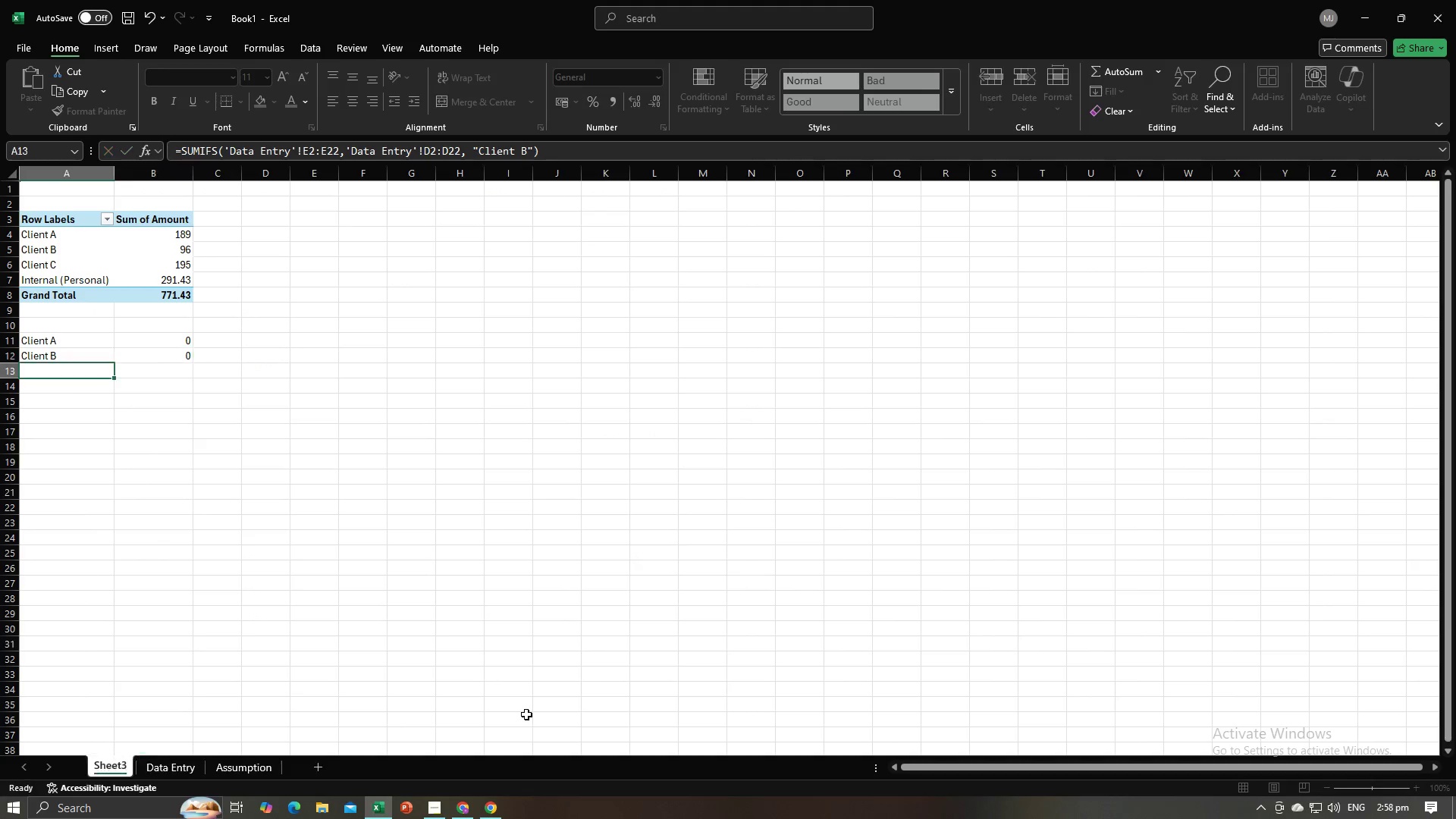 
 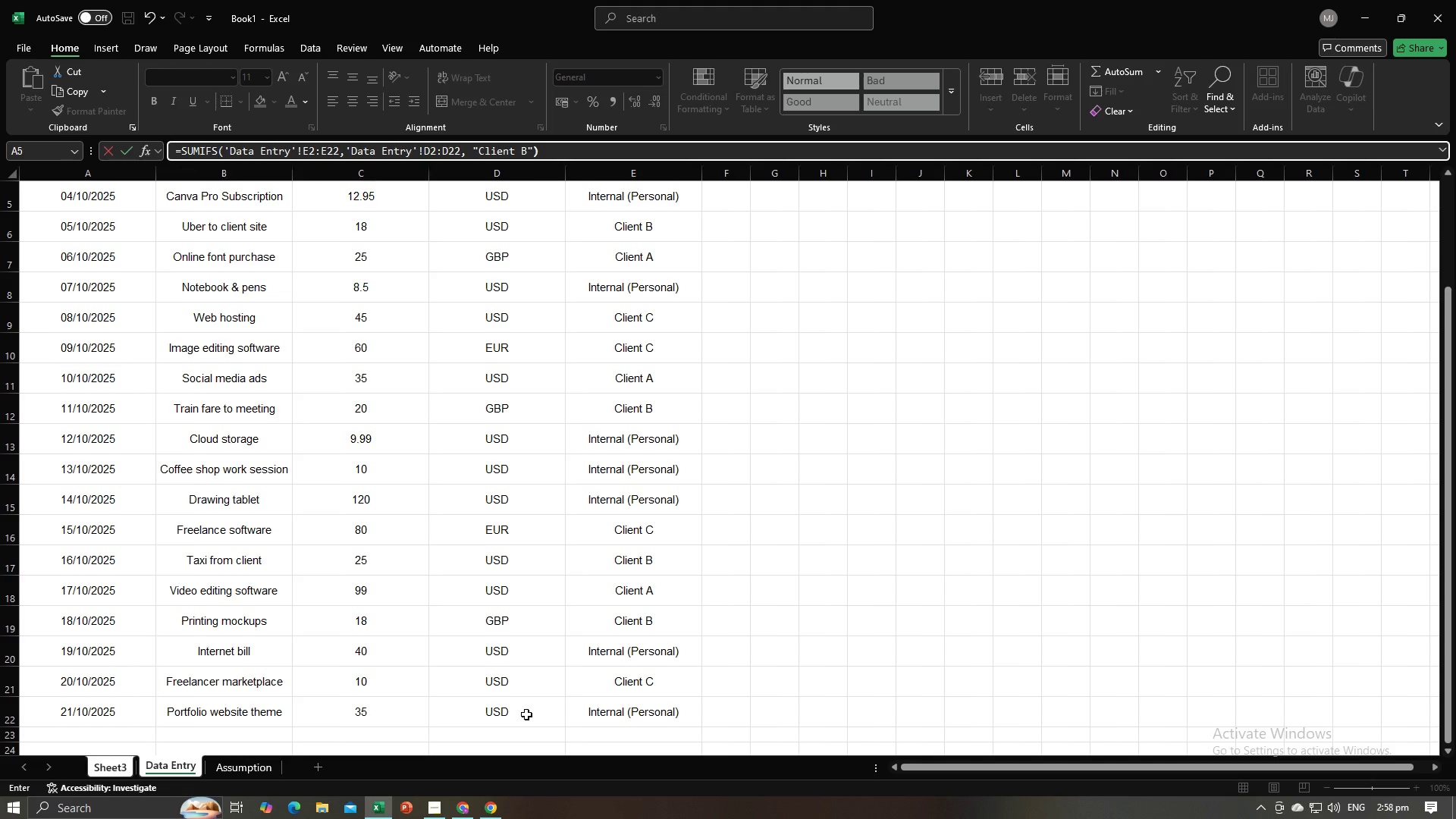 
key(Enter)
 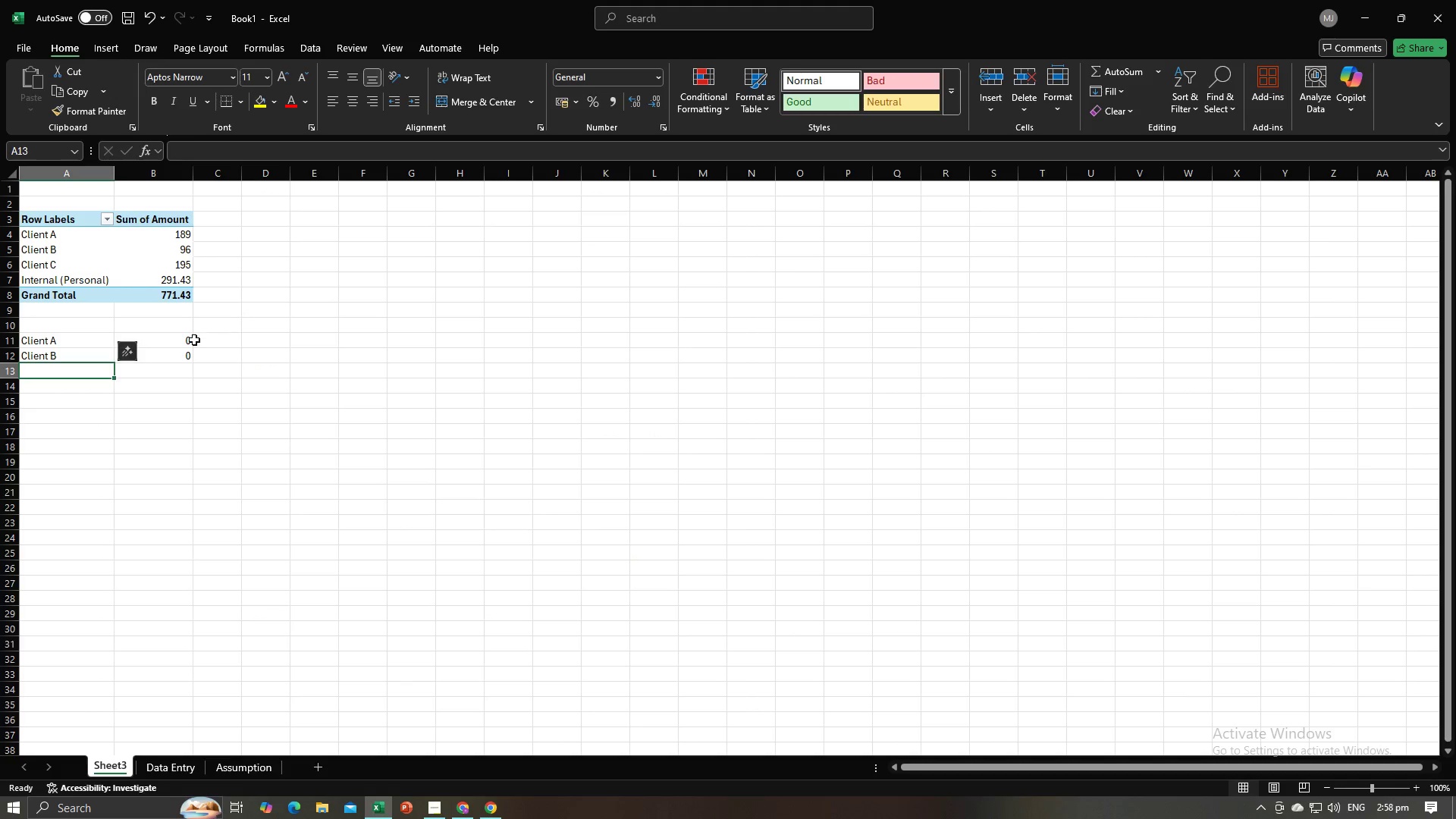 
double_click([177, 344])
 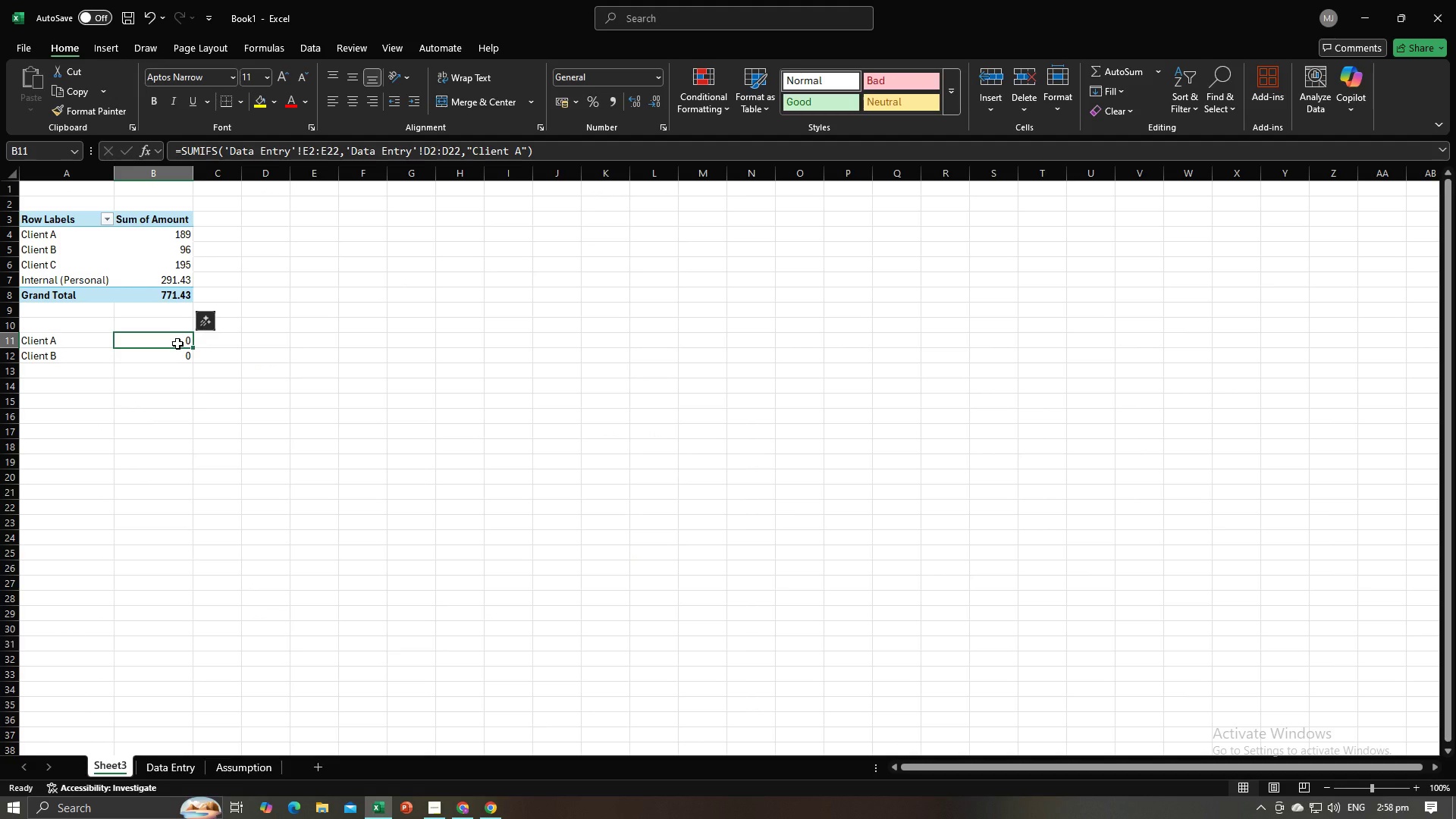 
key(Backspace)
 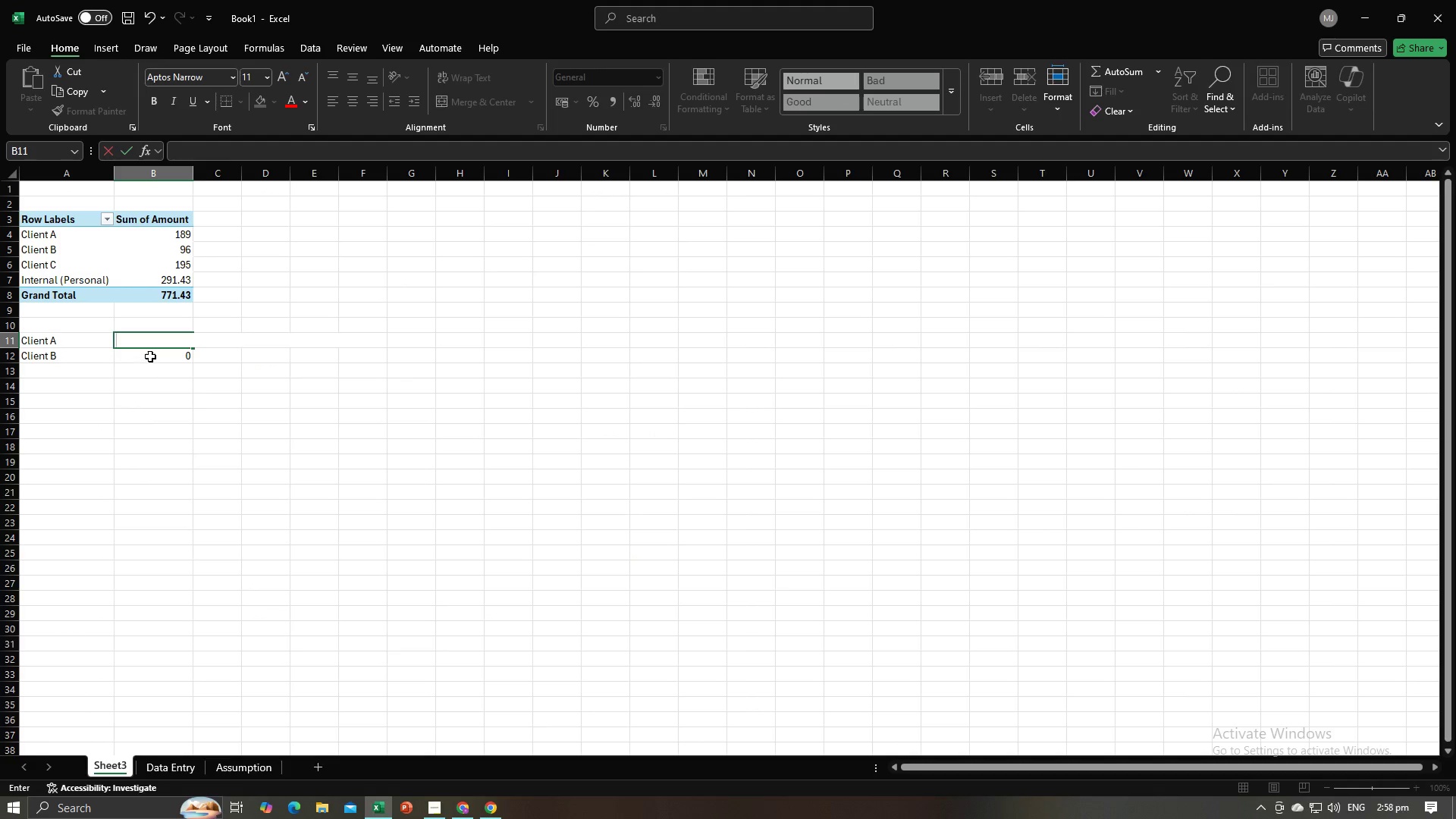 
left_click([150, 356])
 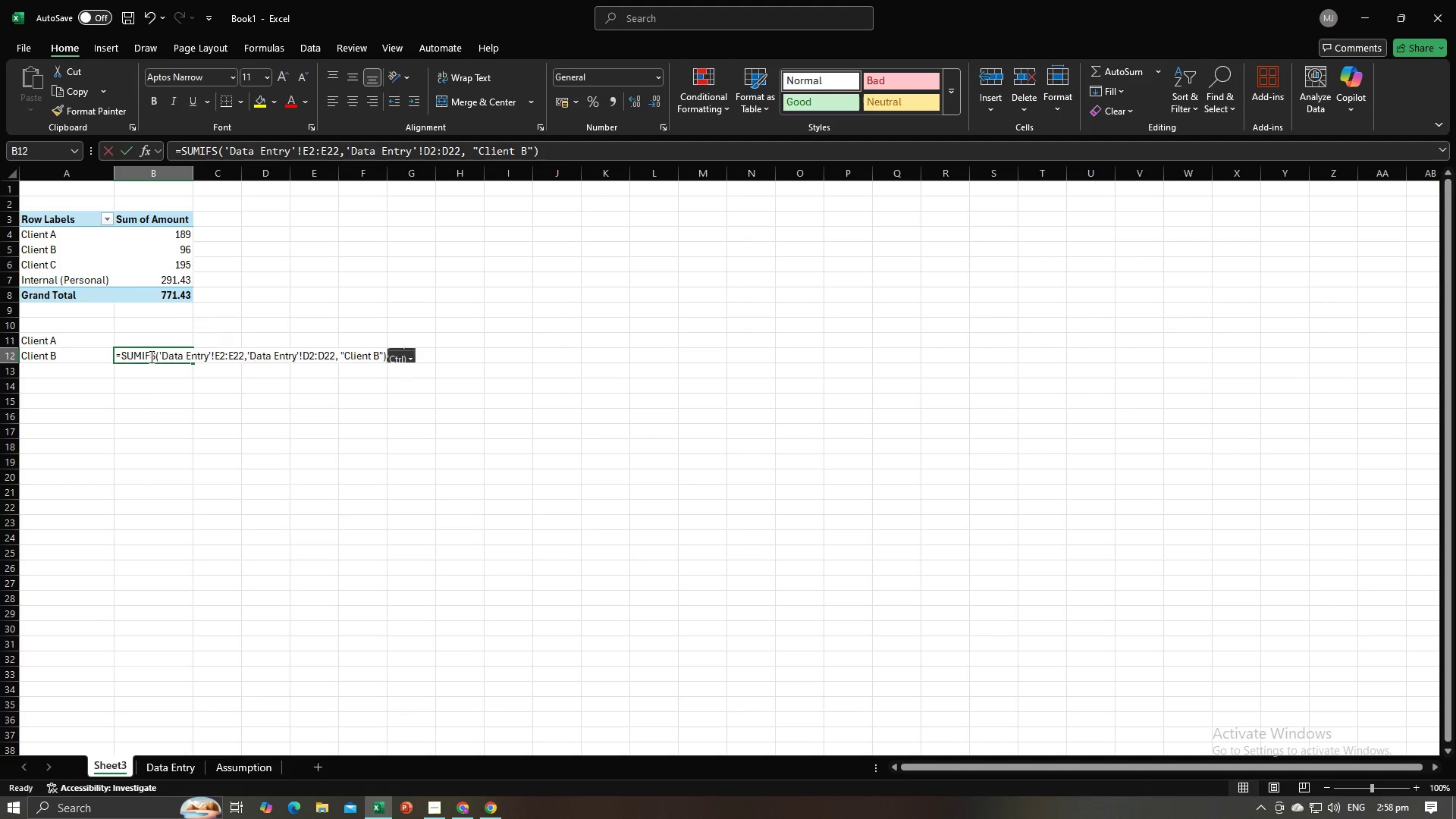 
key(Backspace)
 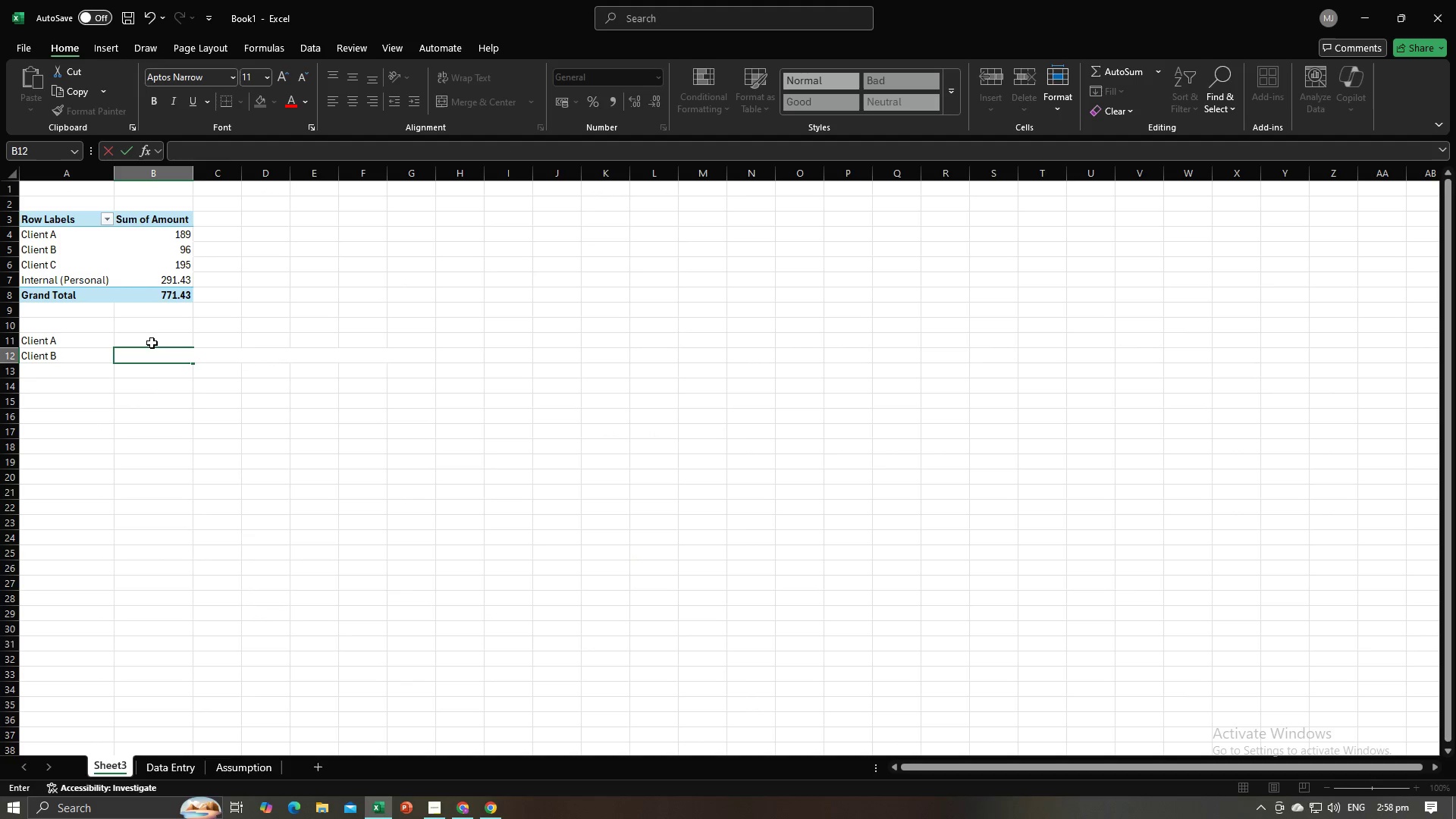 
left_click([152, 343])
 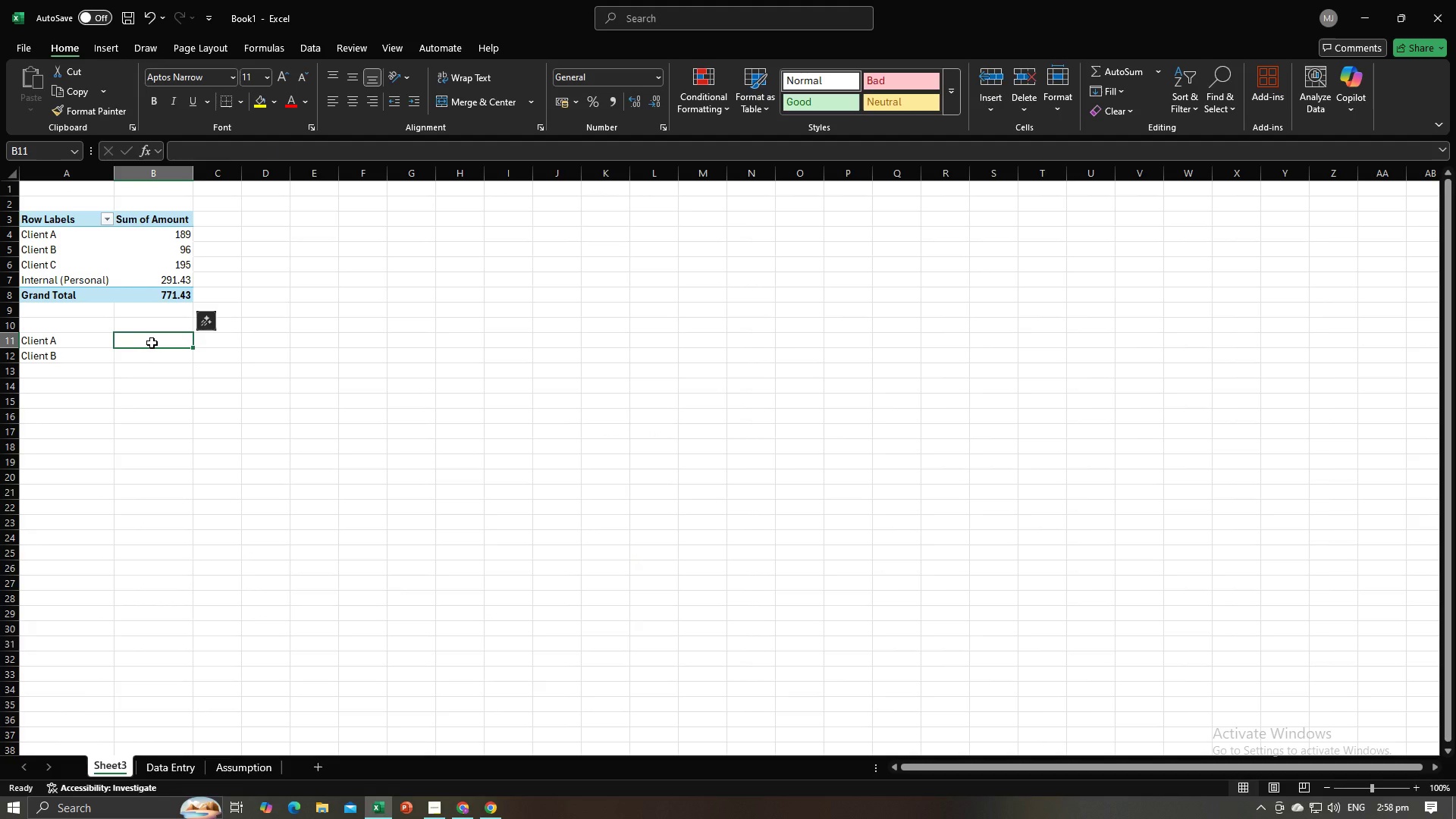 
type(=SUMIFS()
 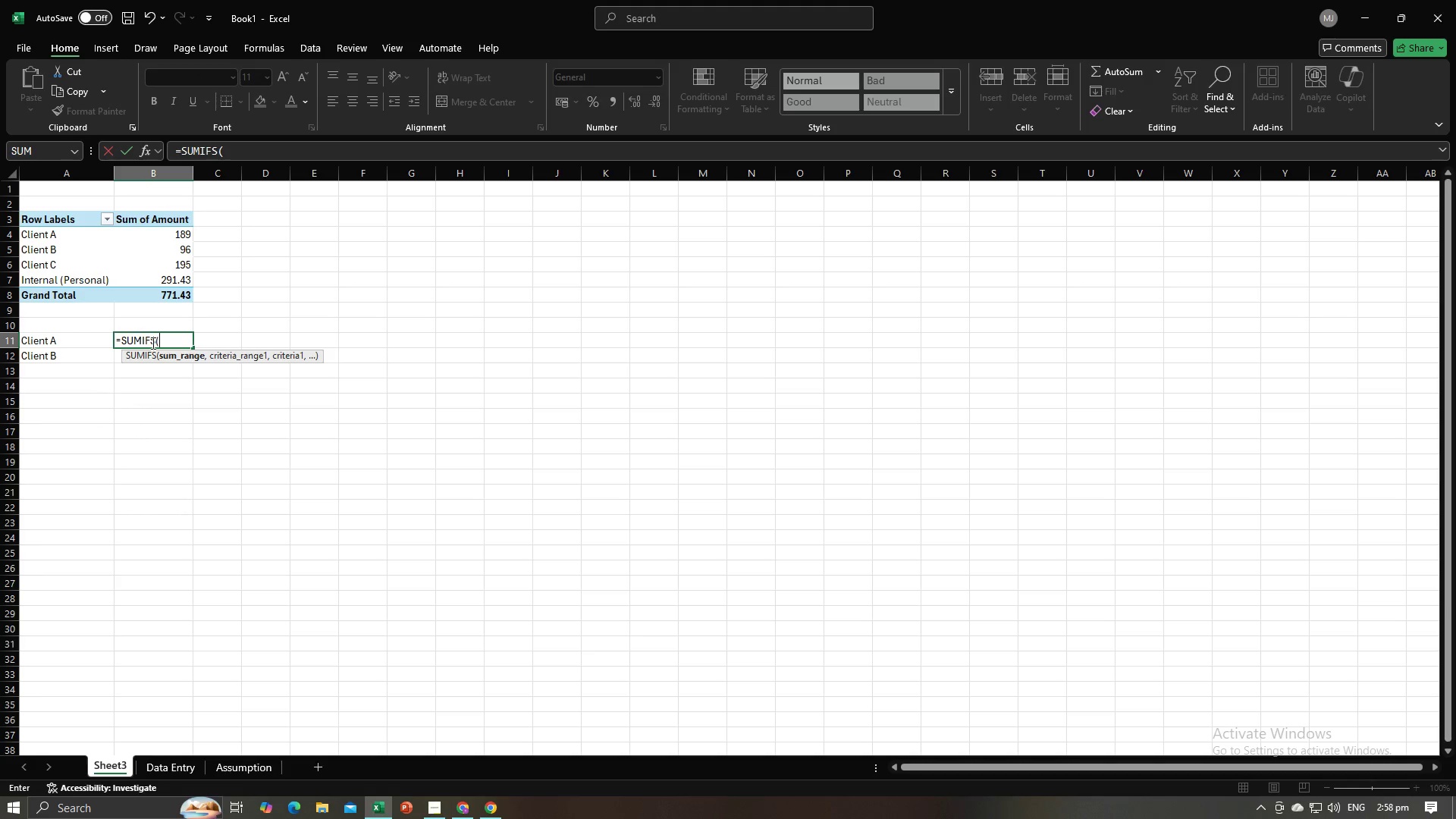 
left_click([176, 767])
 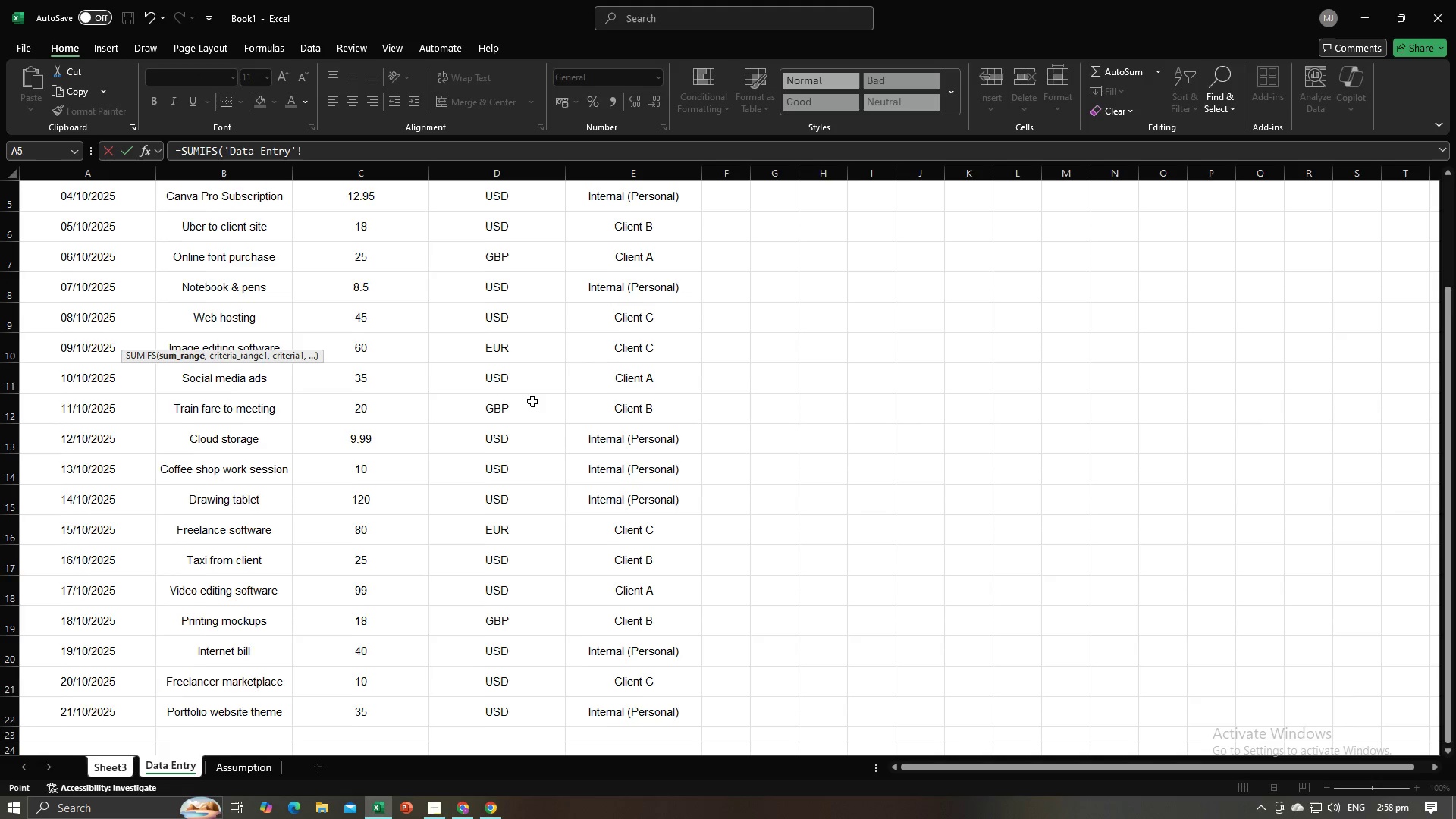 
scroll: coordinate [532, 401], scroll_direction: up, amount: 5.0
 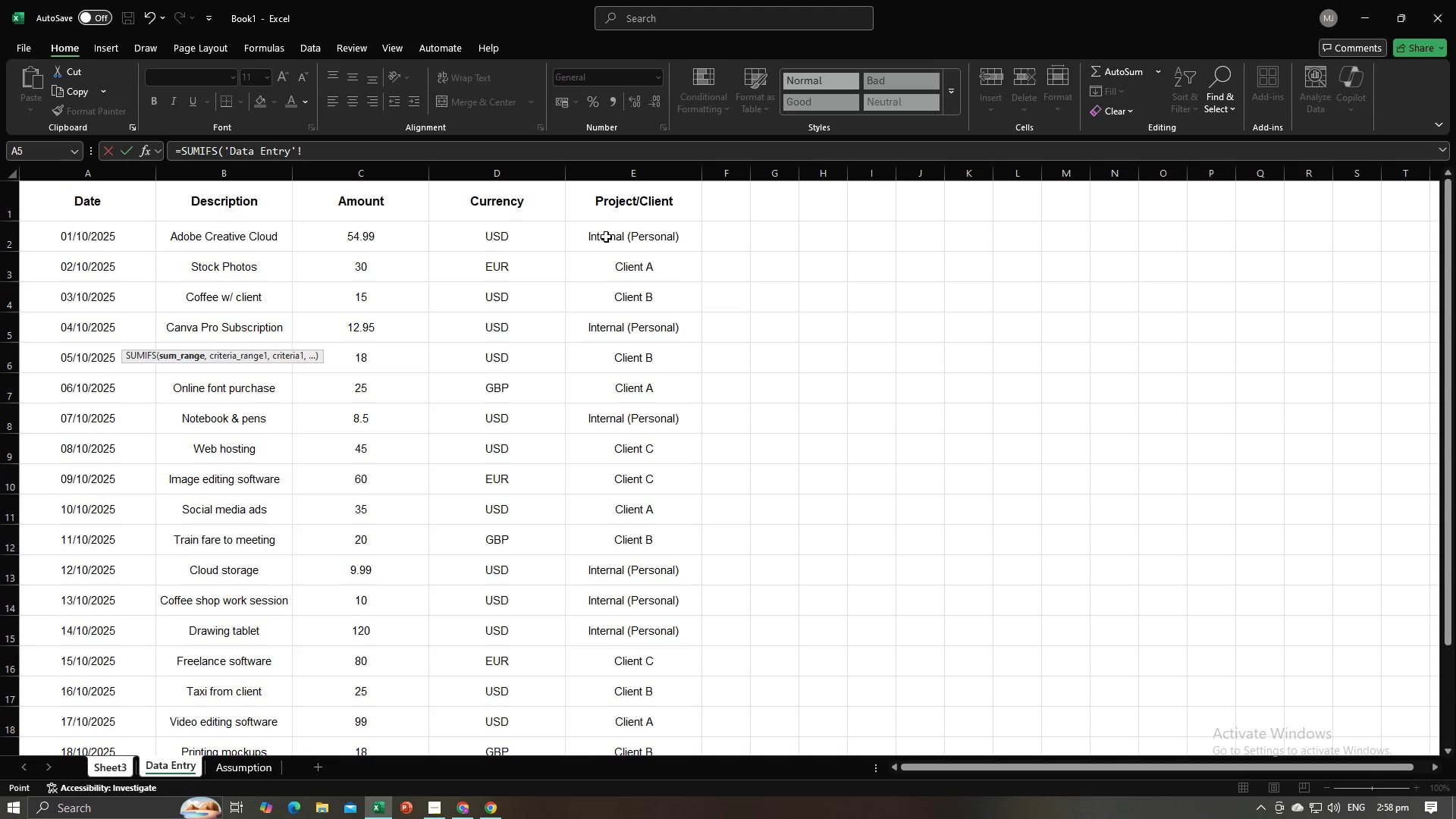 
left_click_drag(start_coordinate=[608, 234], to_coordinate=[627, 718])
 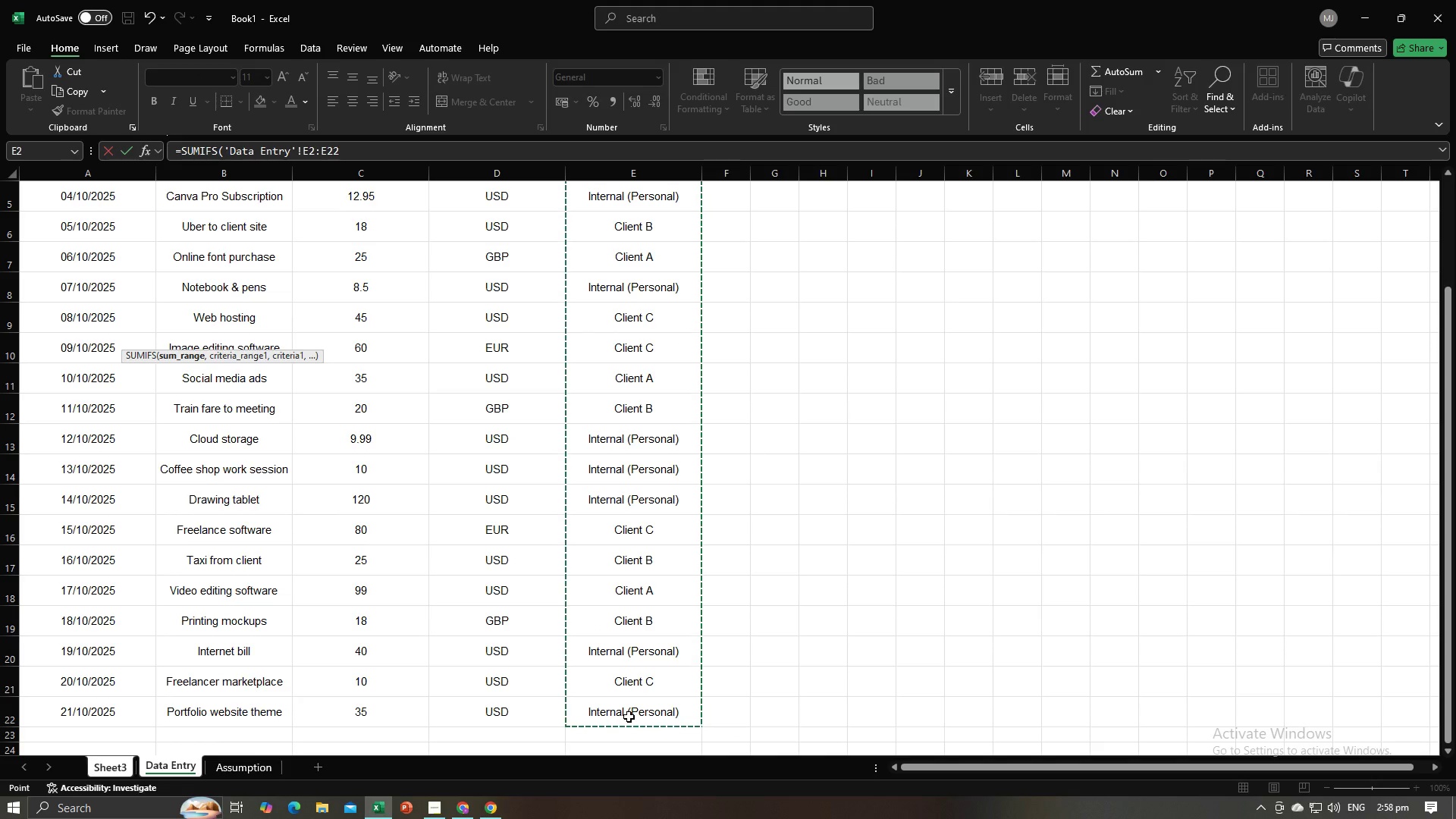 
key(Comma)
 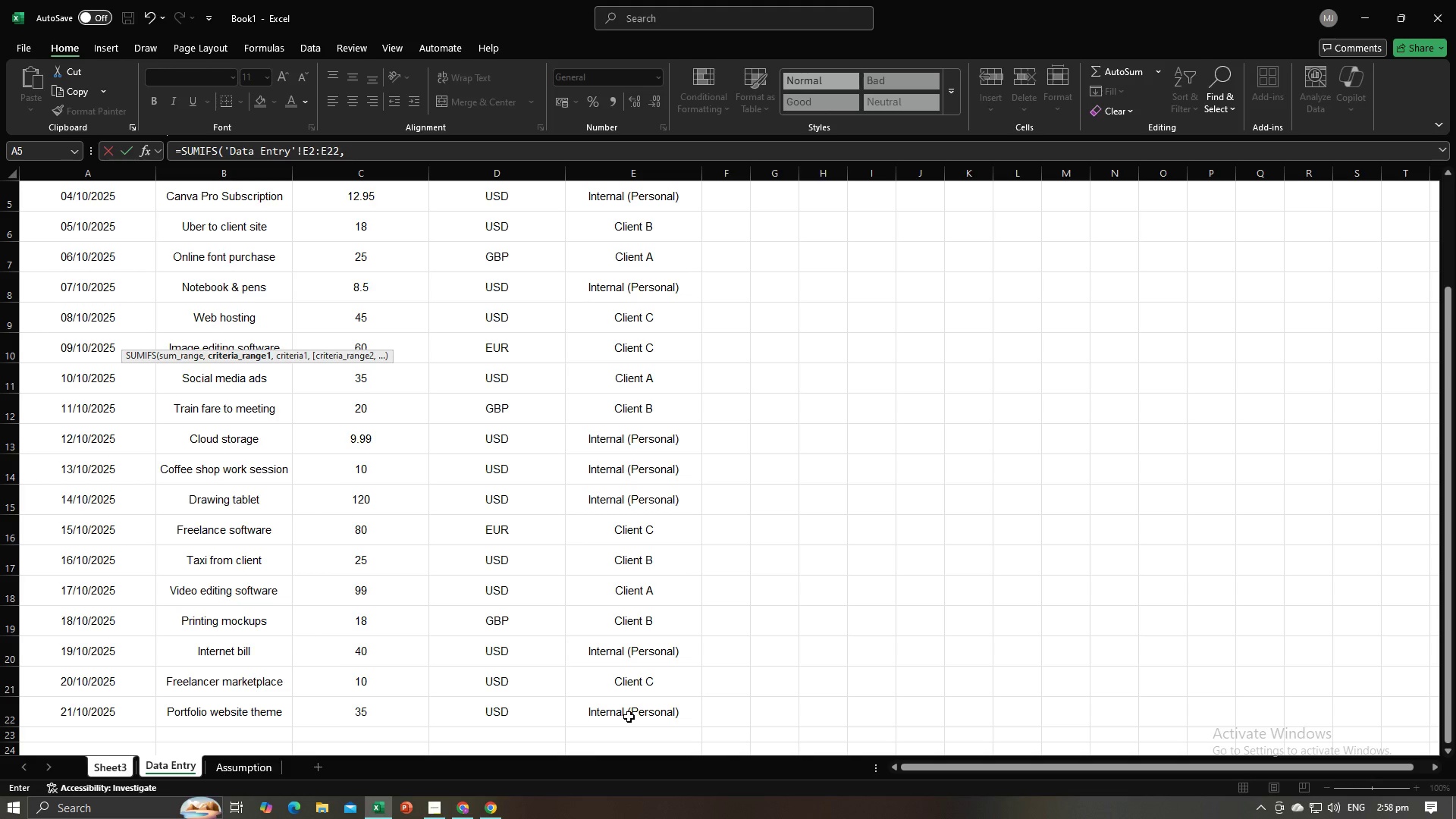 
key(Space)
 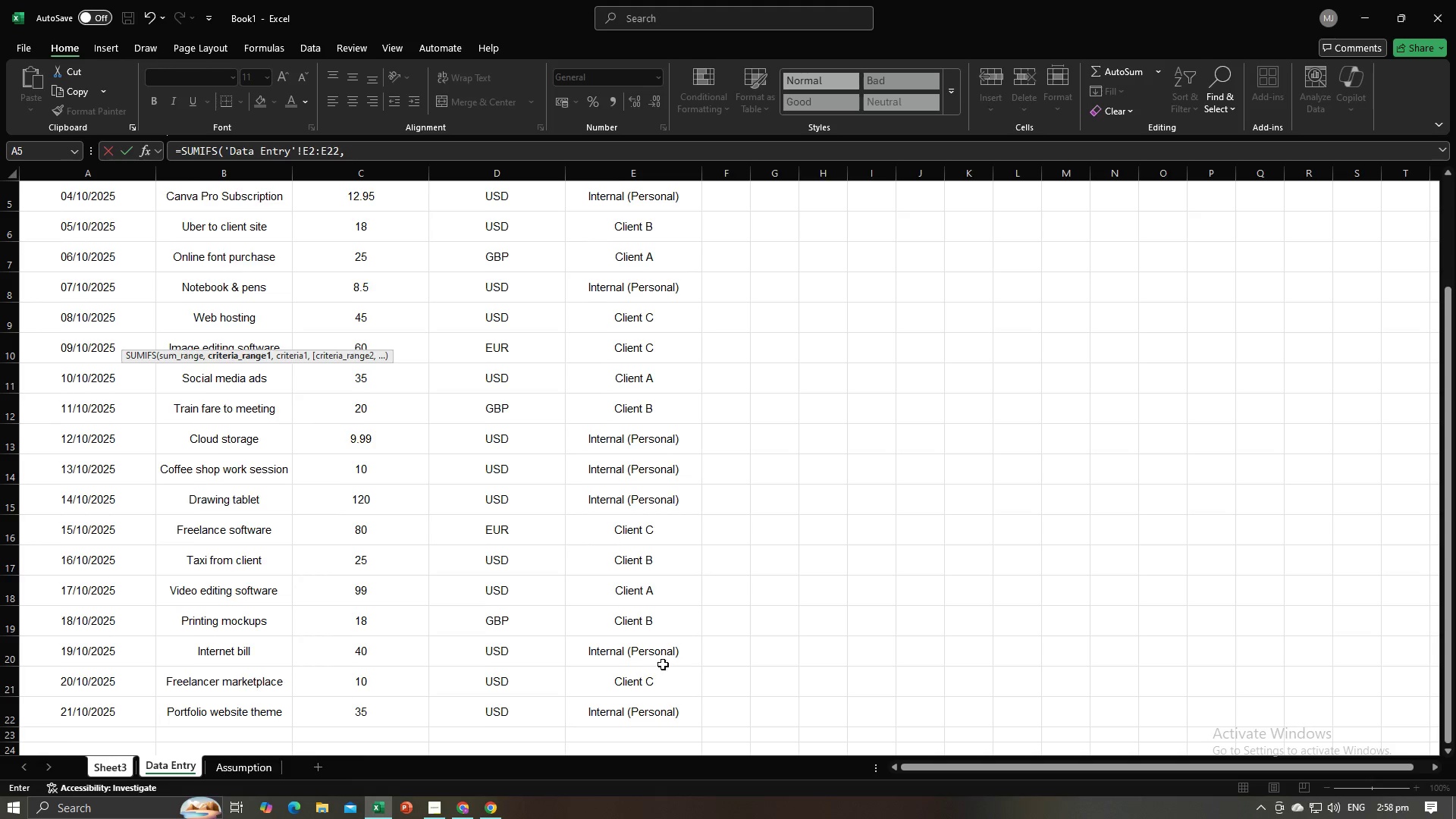 
scroll: coordinate [663, 664], scroll_direction: up, amount: 3.0
 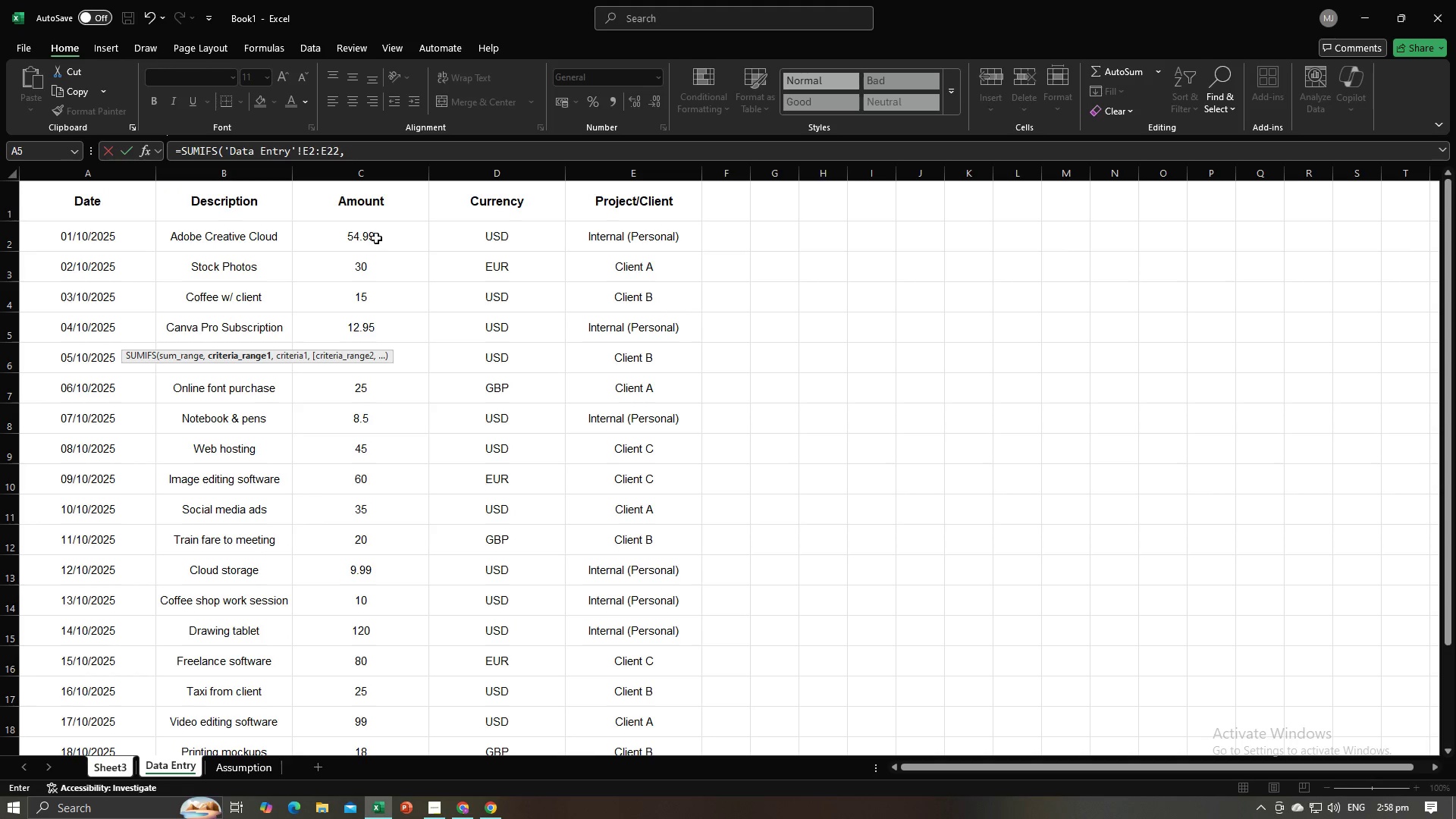 
left_click_drag(start_coordinate=[375, 237], to_coordinate=[369, 719])
 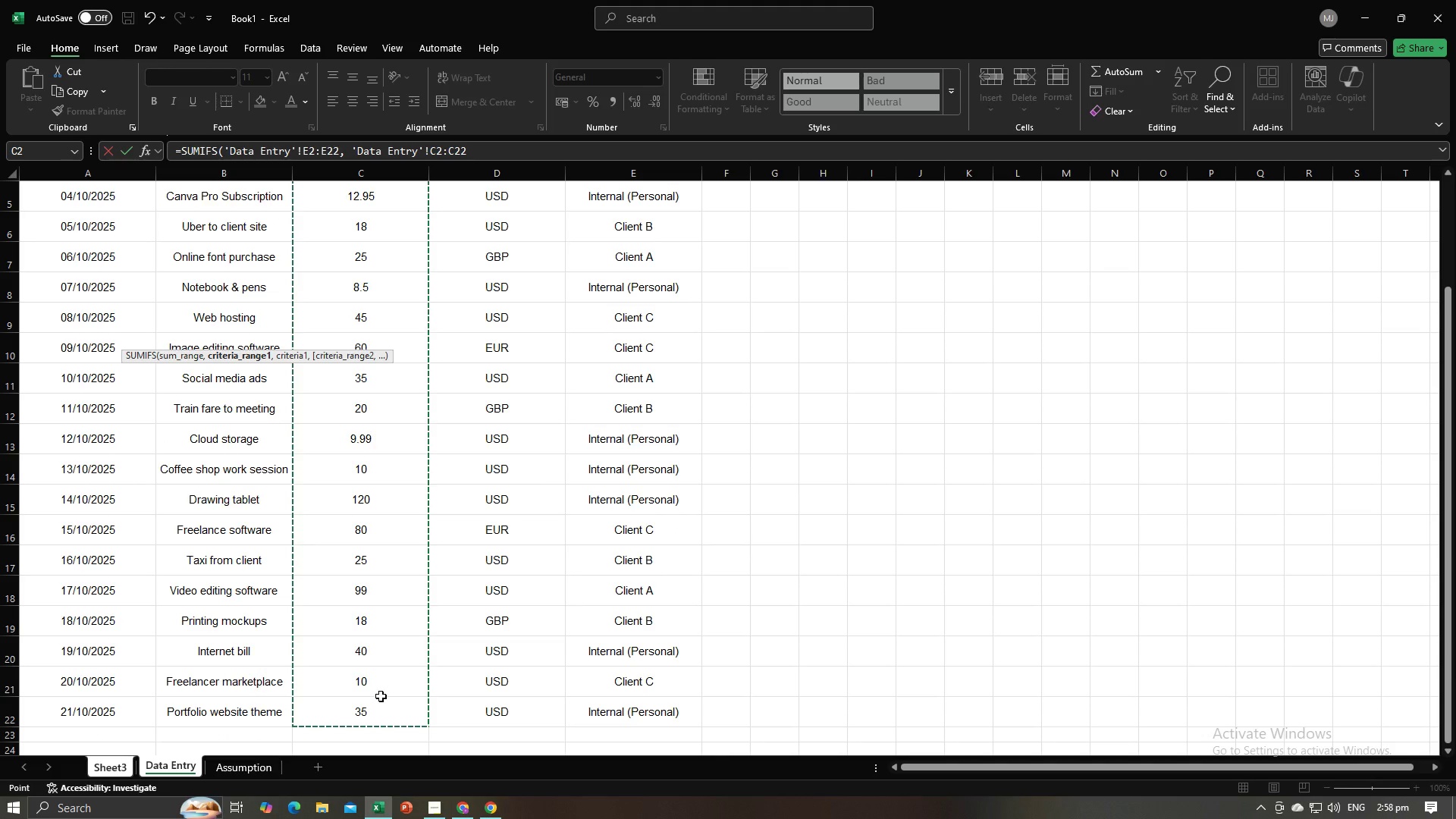 
type(, Client A)
 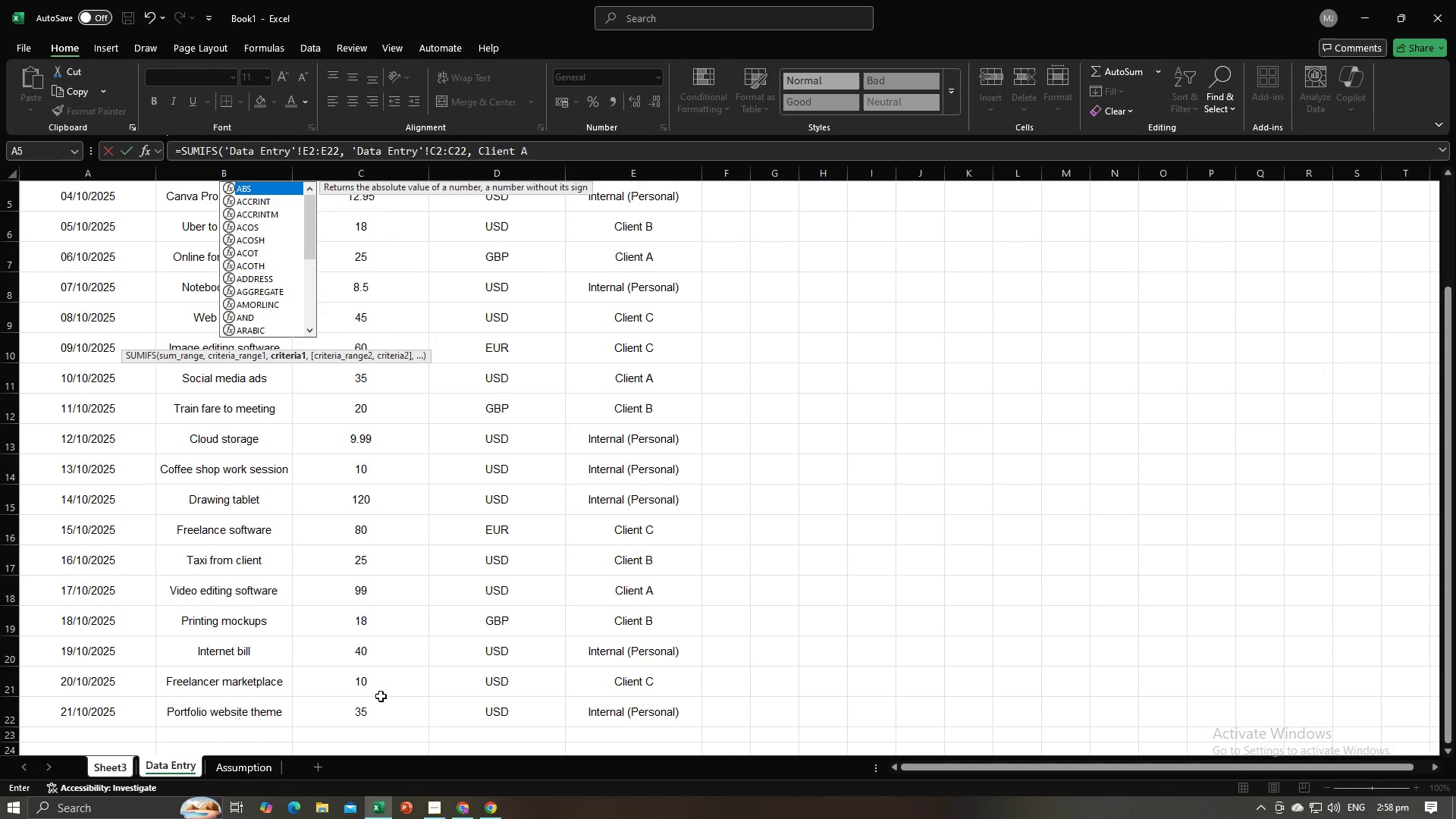 
key(Shift+Quote)
 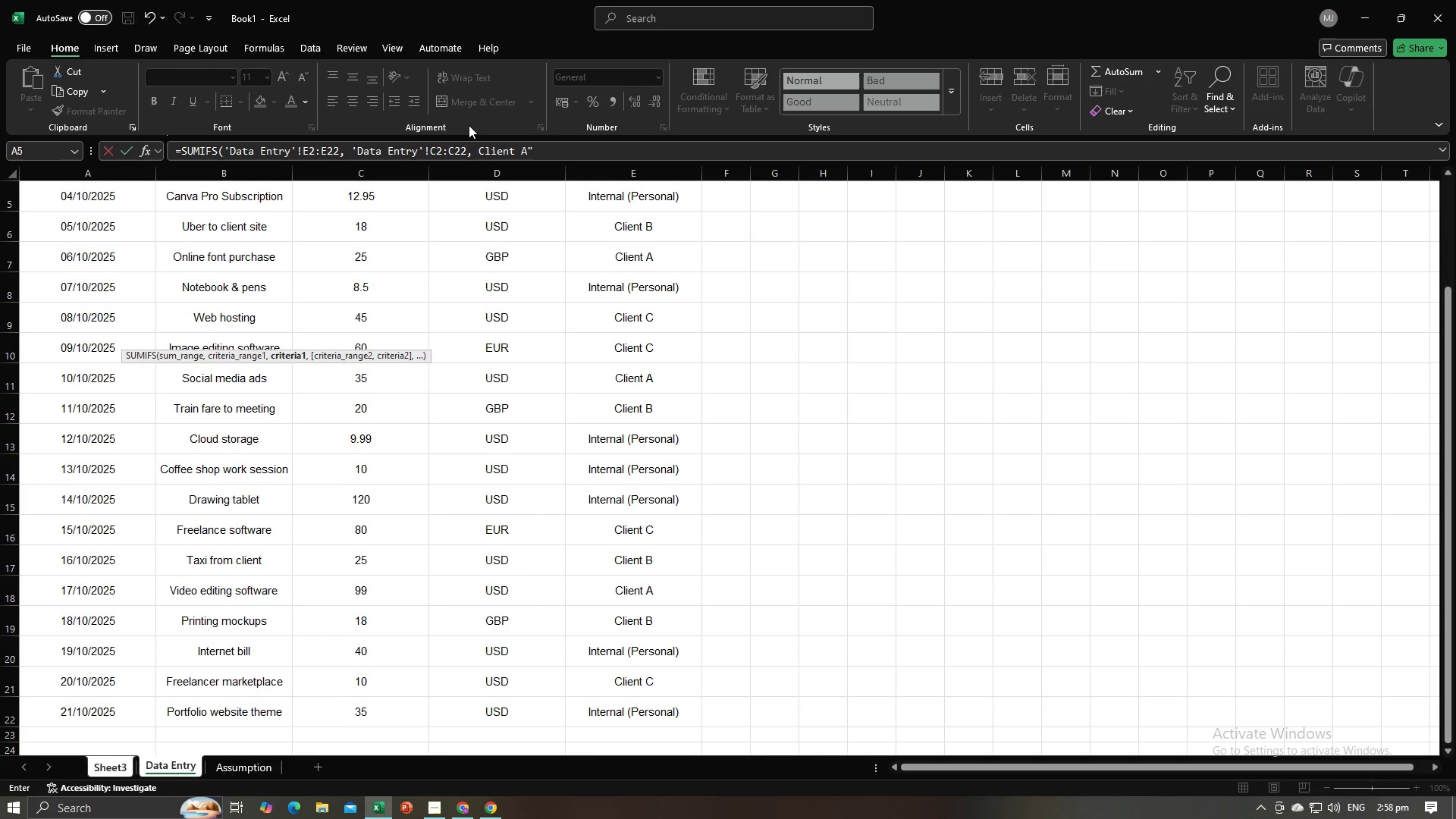 
left_click([479, 149])
 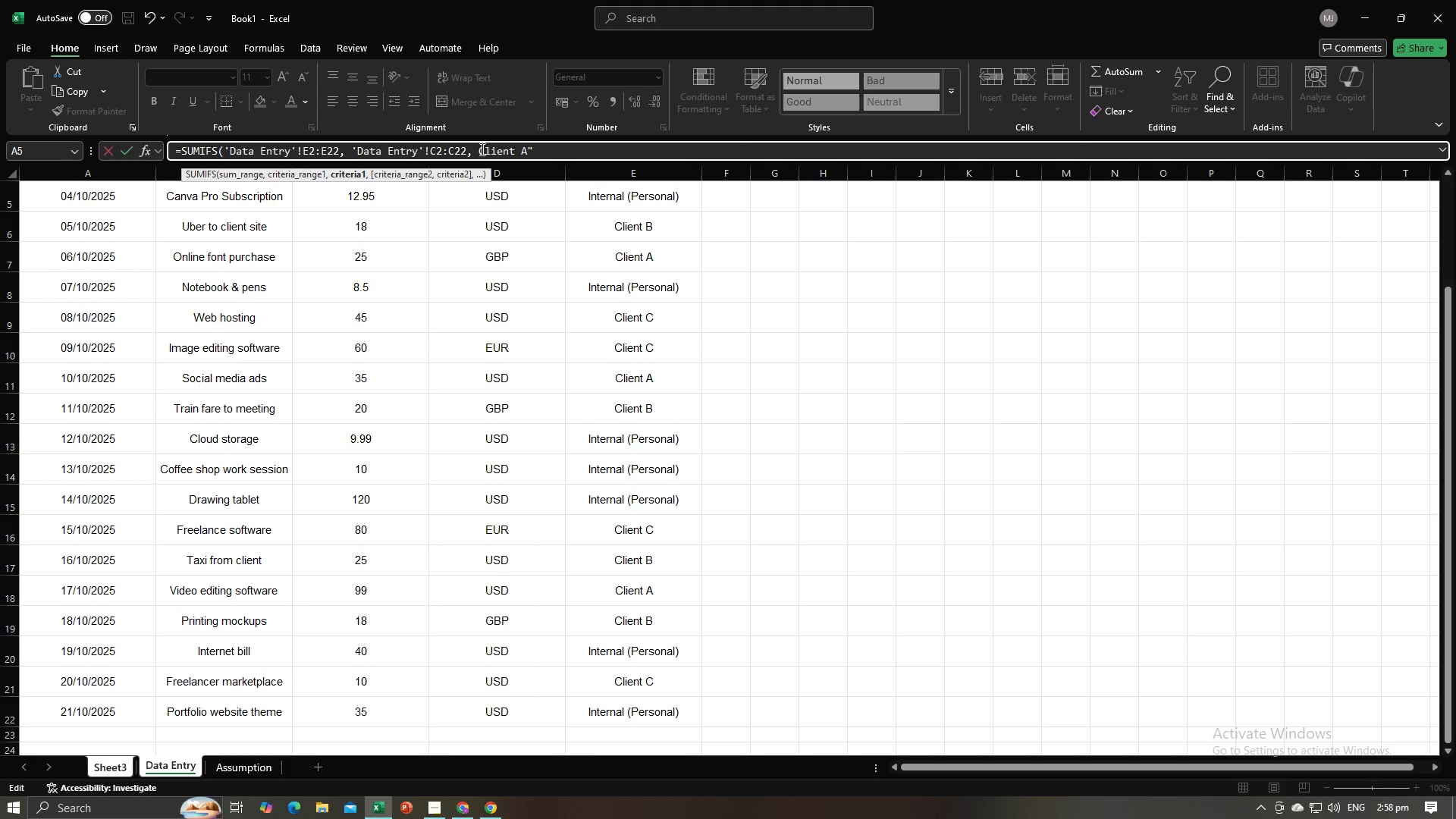 
key(Shift+Quote)
 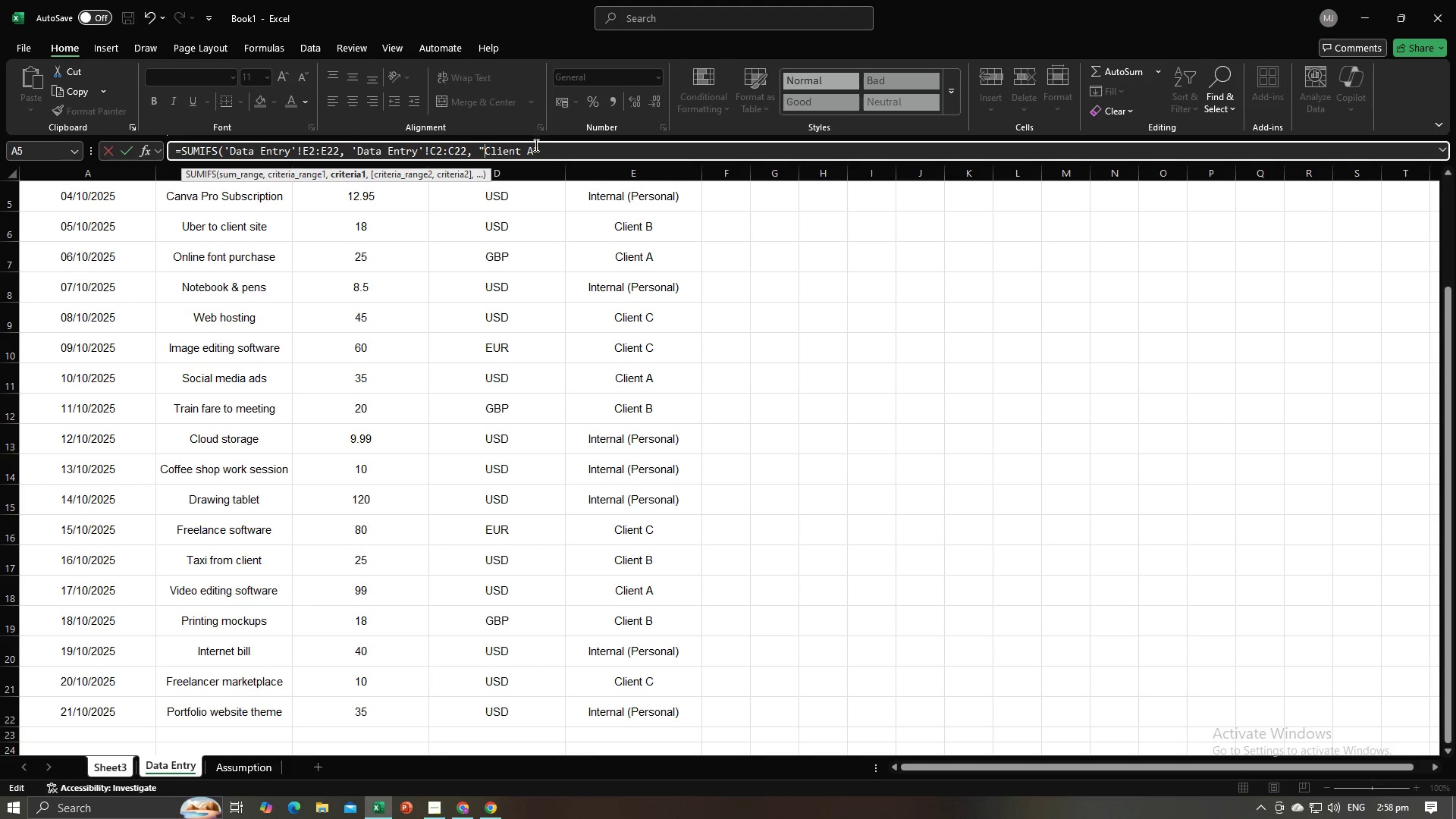 
left_click([544, 151])
 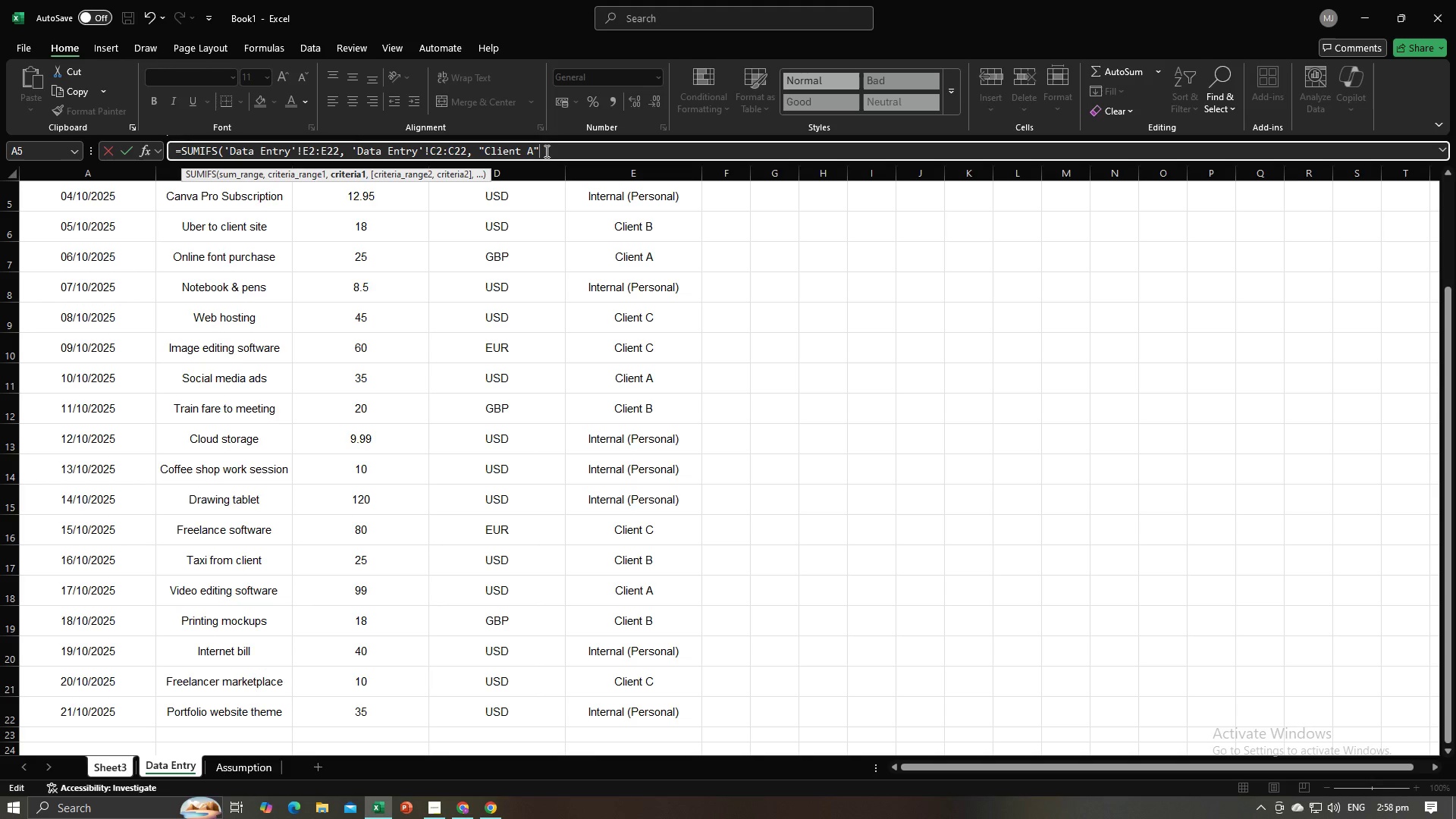 
key(Shift+0)
 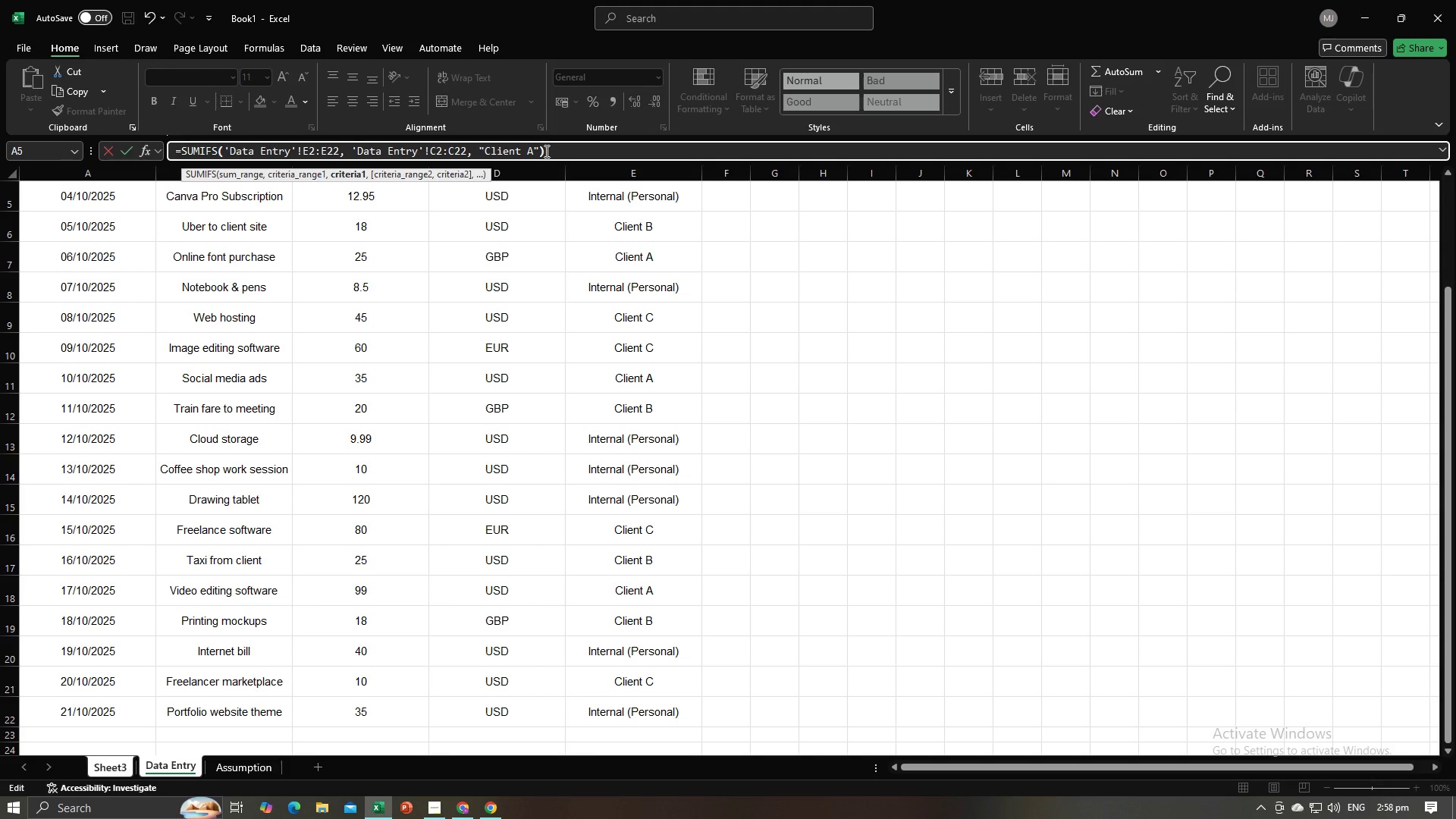 
key(Enter)
 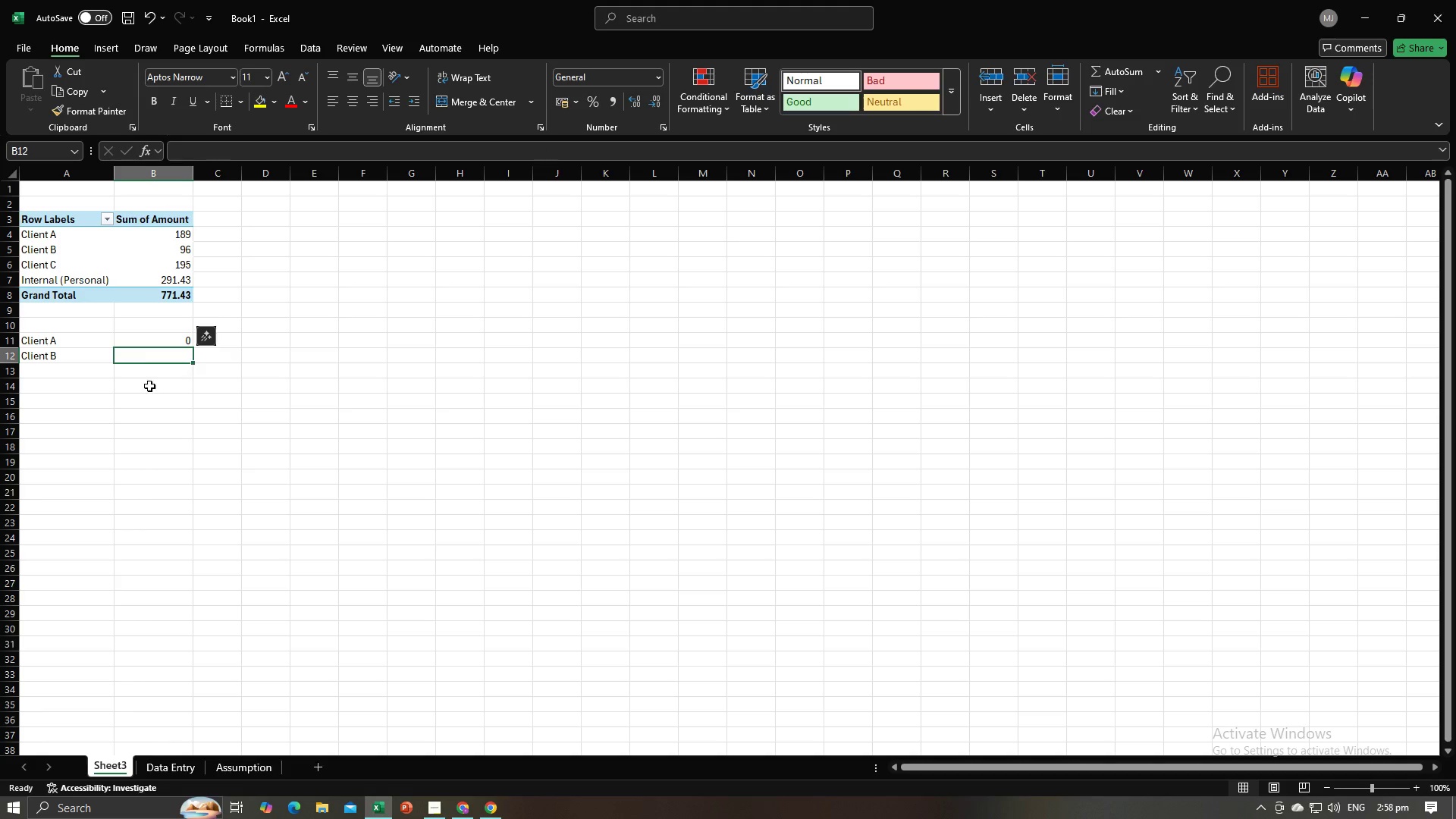 
left_click([149, 386])
 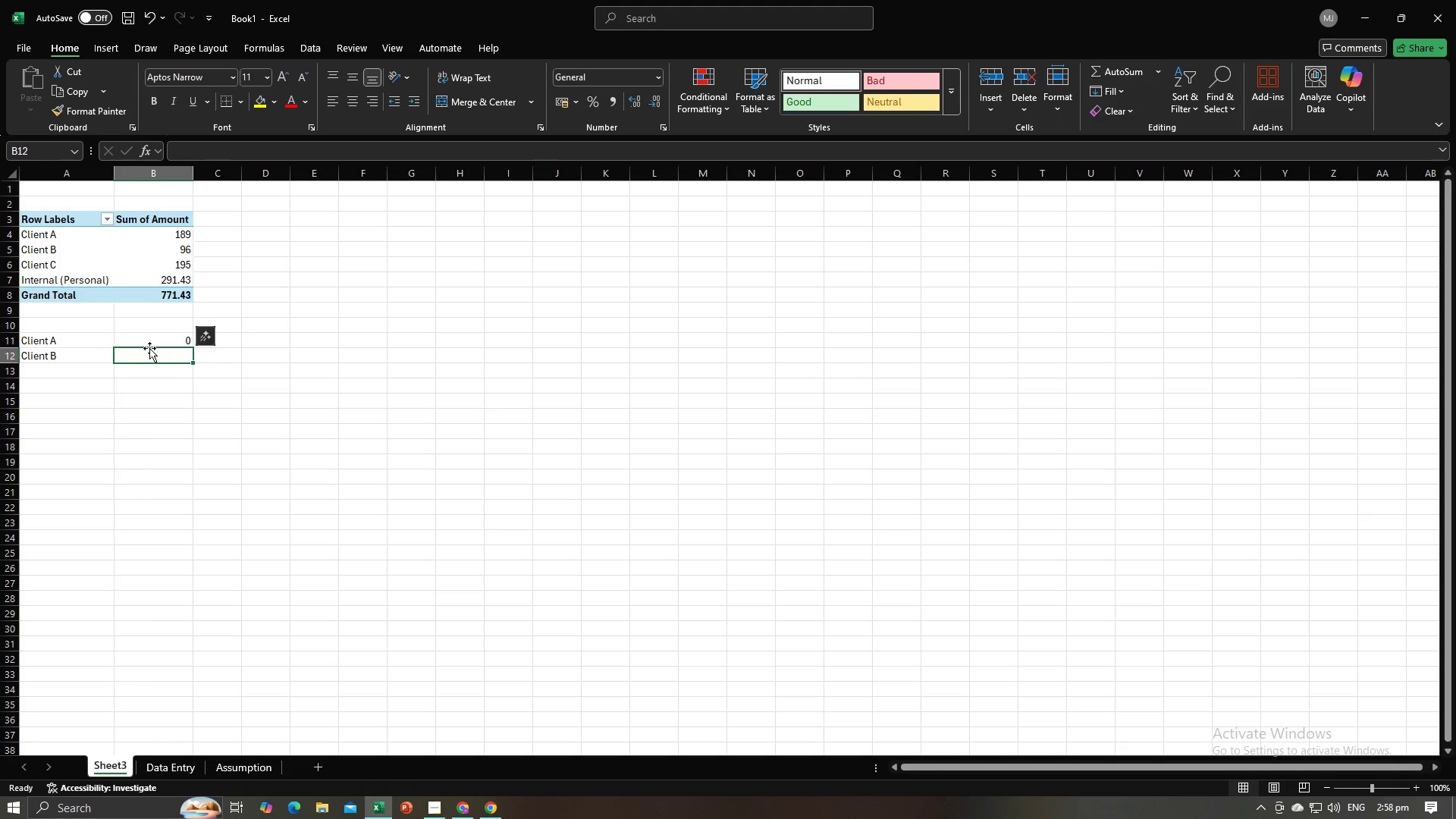 
double_click([149, 348])
 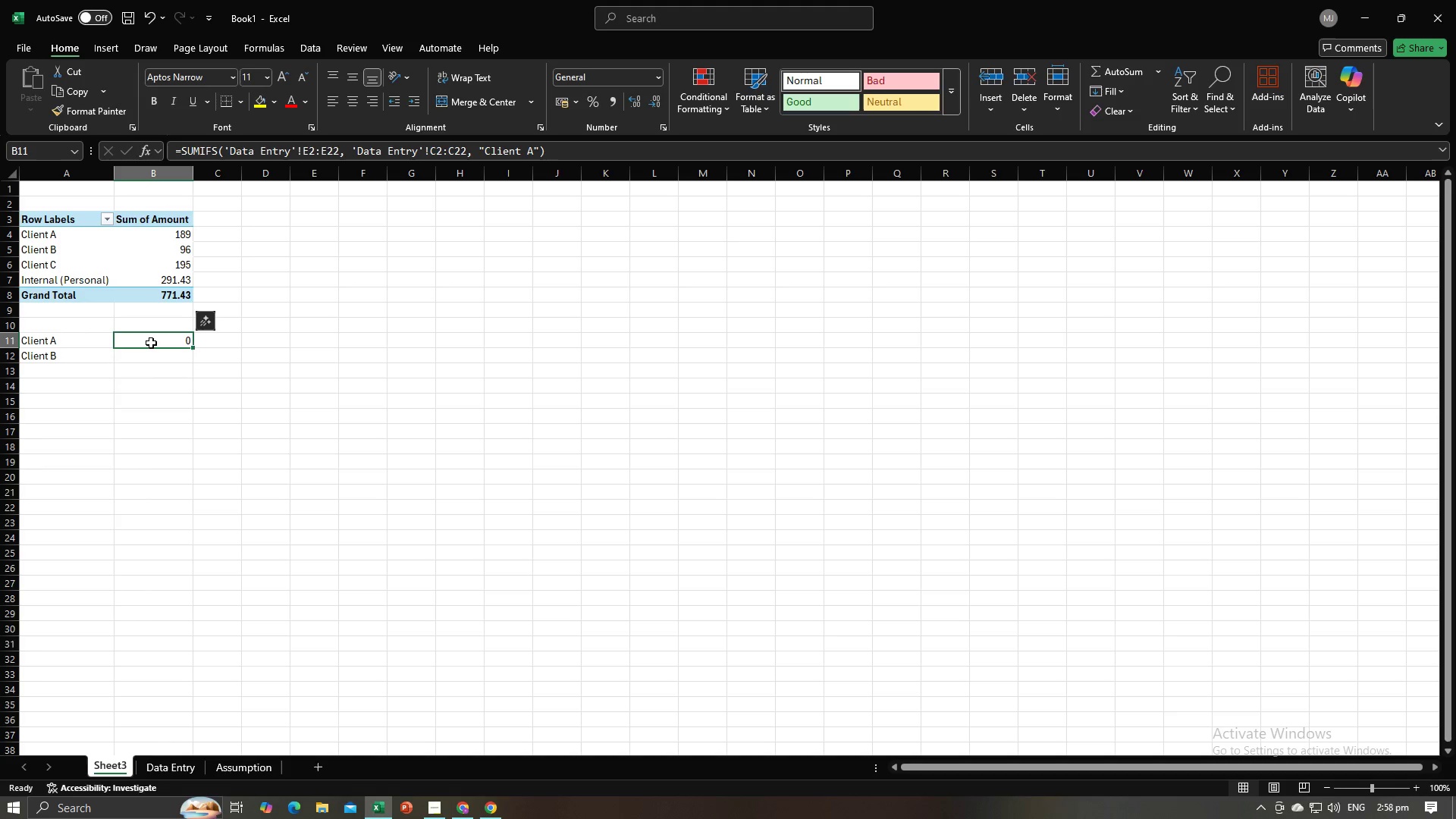 
triple_click([151, 343])
 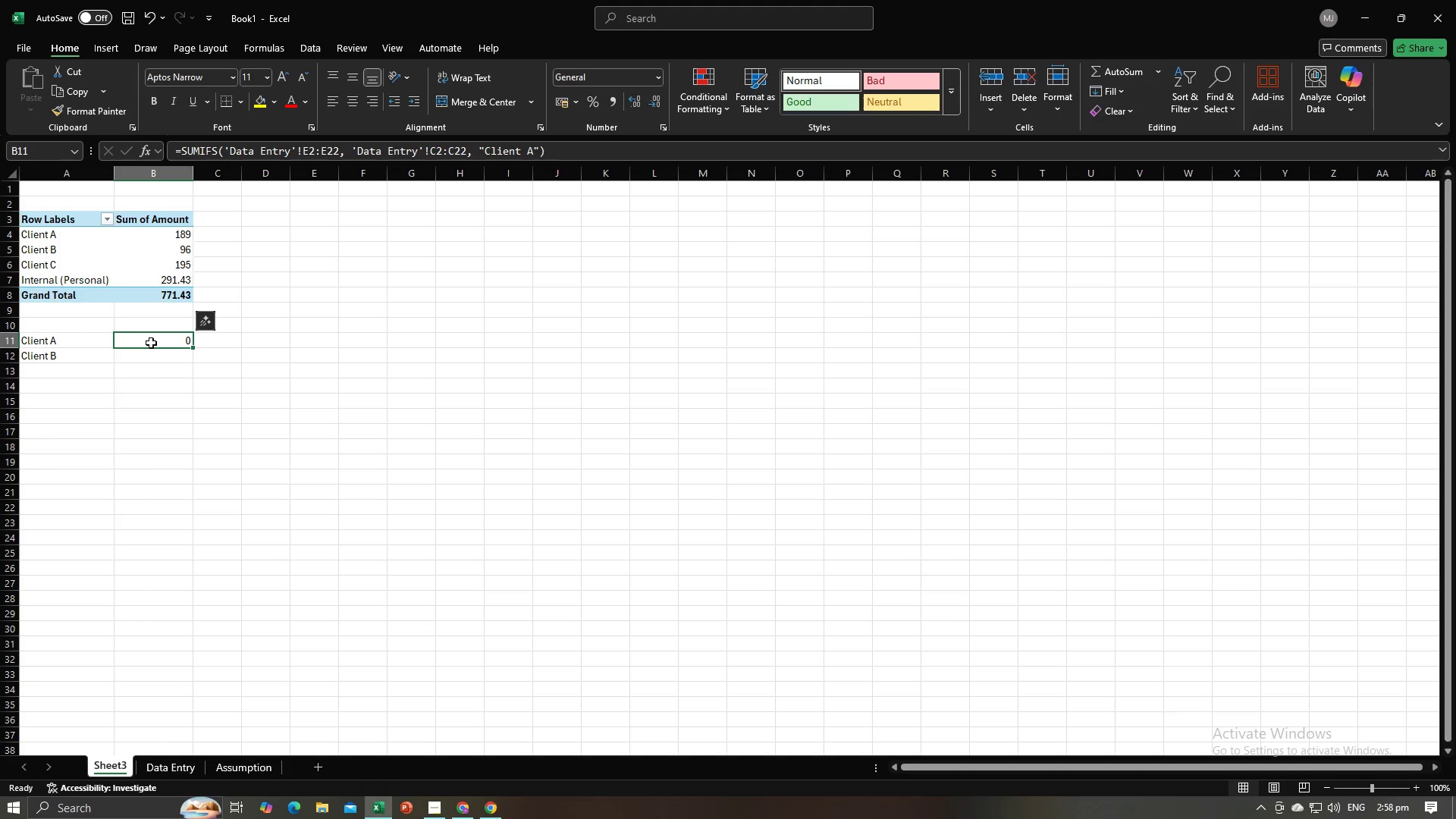 
double_click([151, 343])
 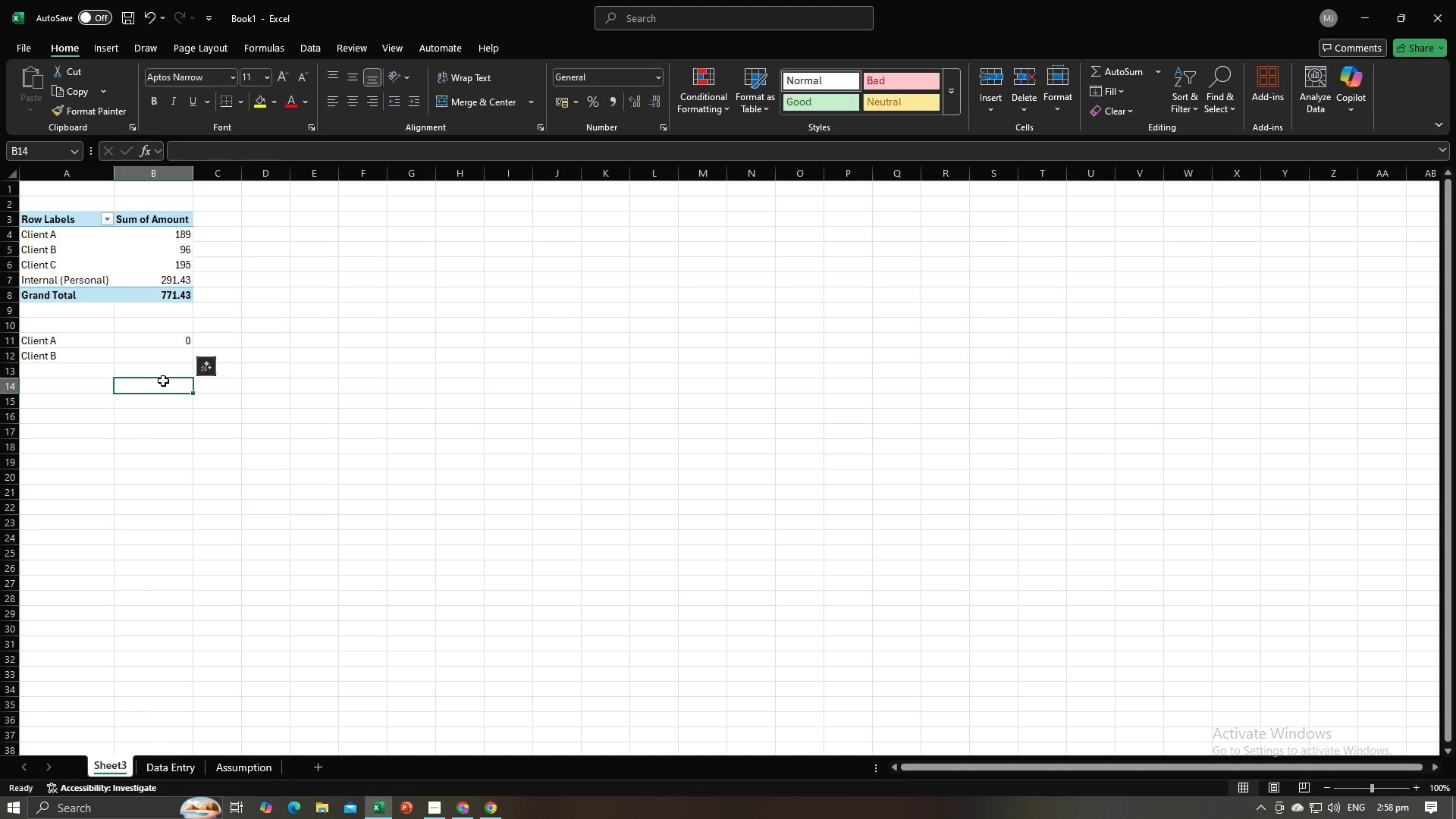 
left_click([168, 363])
 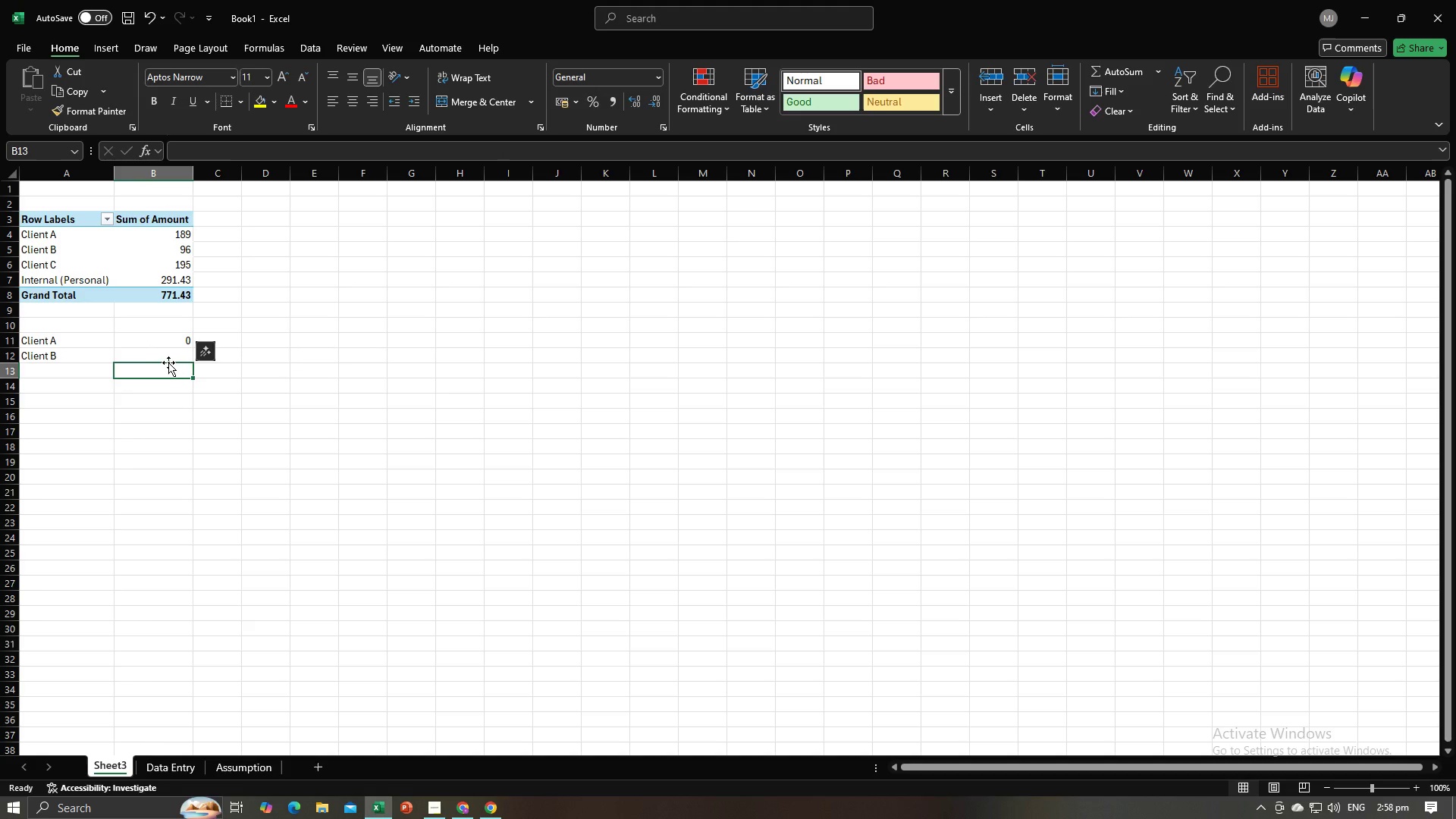 
key(Alt+AltLeft)
 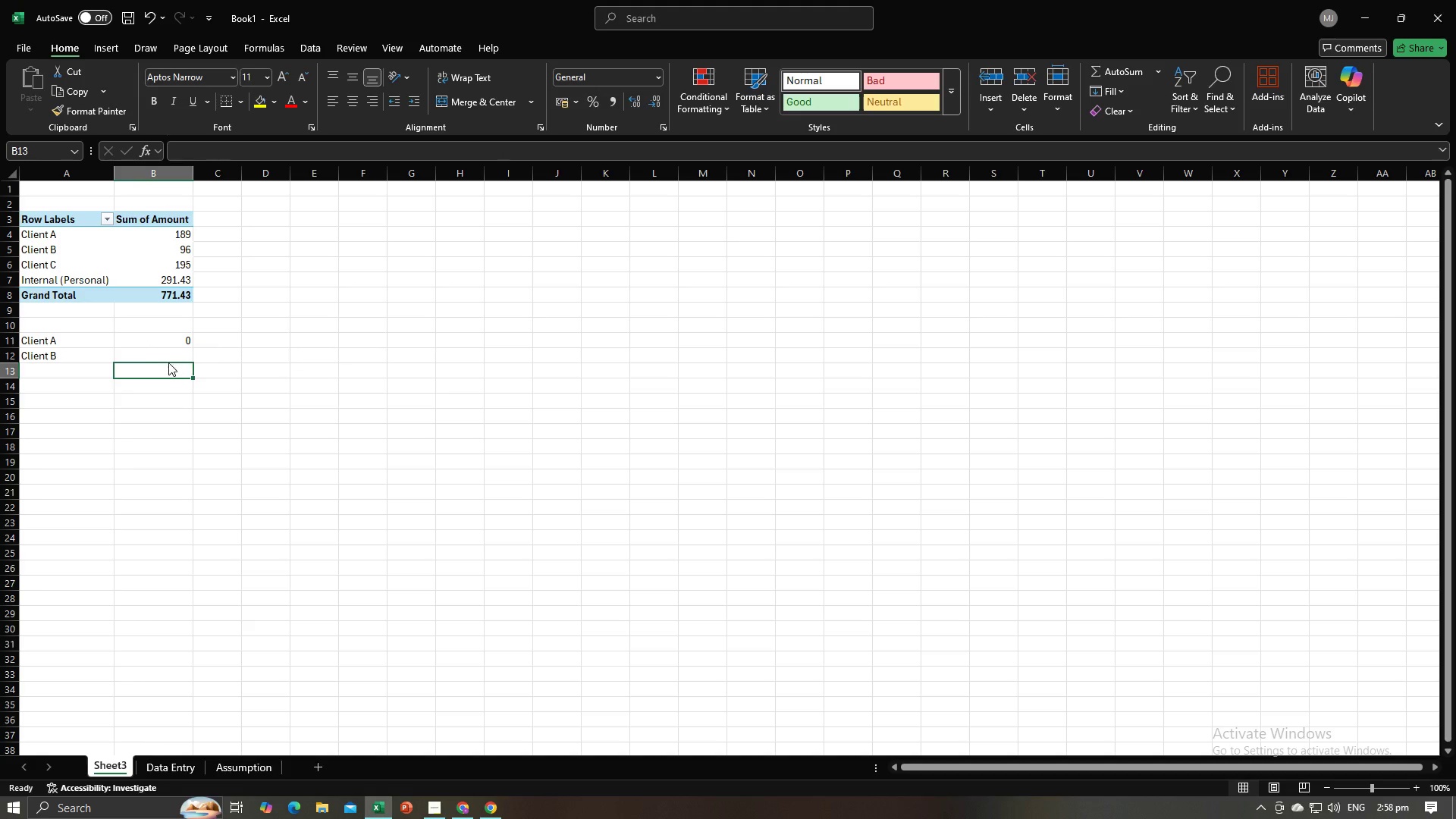 
key(Alt+Tab)
 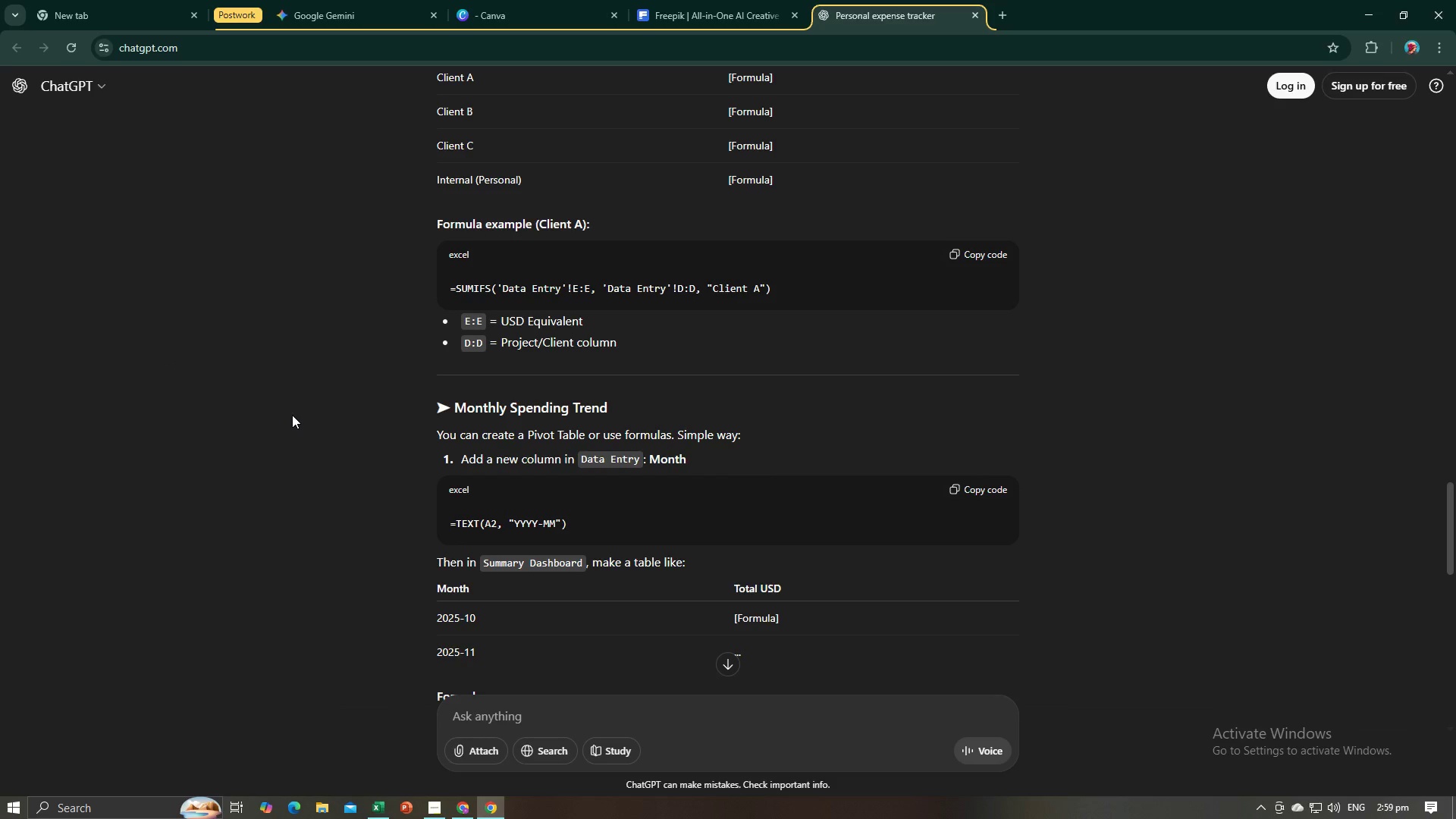 
wait(11.09)
 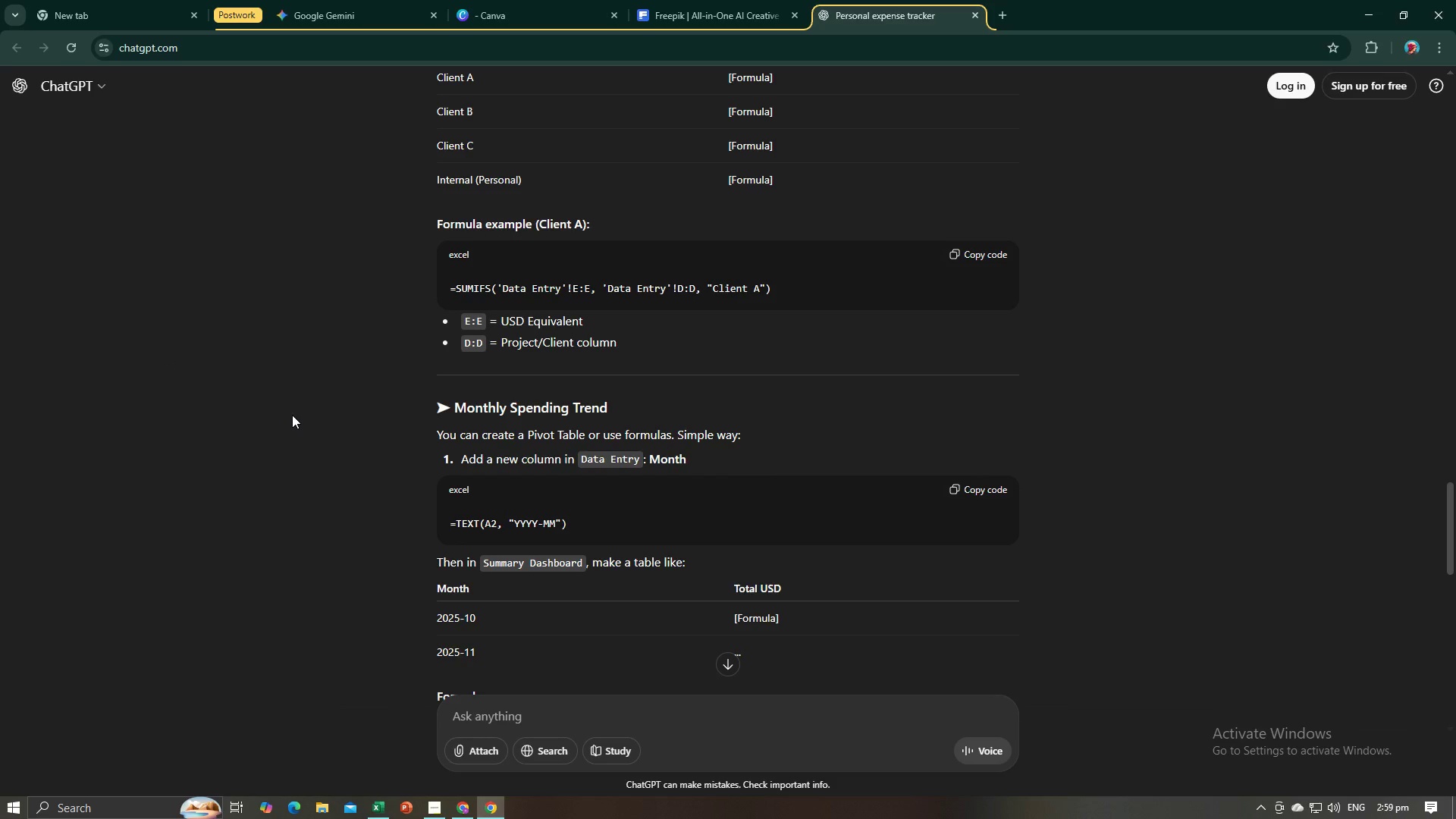 
scroll: coordinate [474, 402], scroll_direction: down, amount: 4.0
 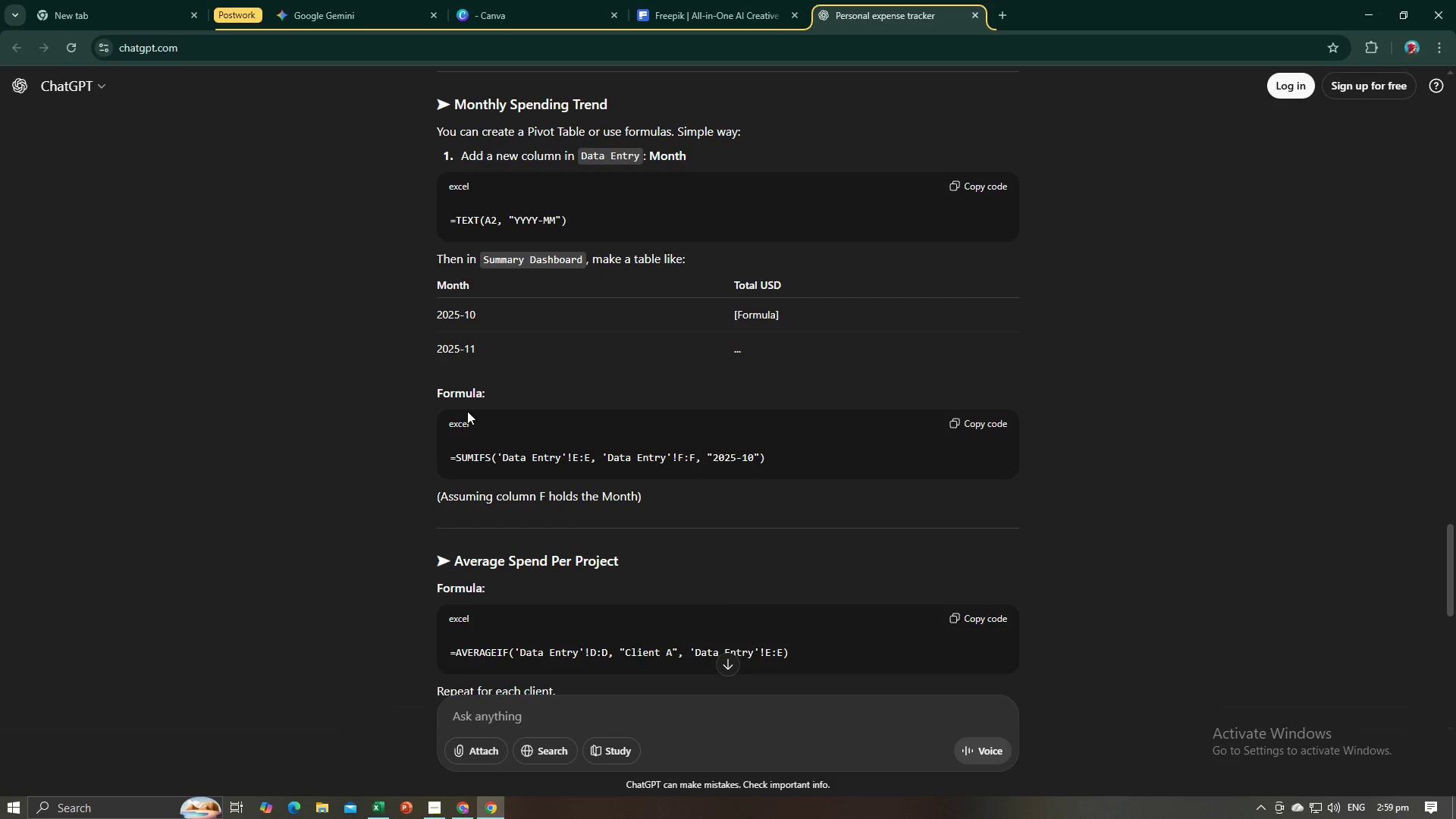 
key(Alt+AltLeft)
 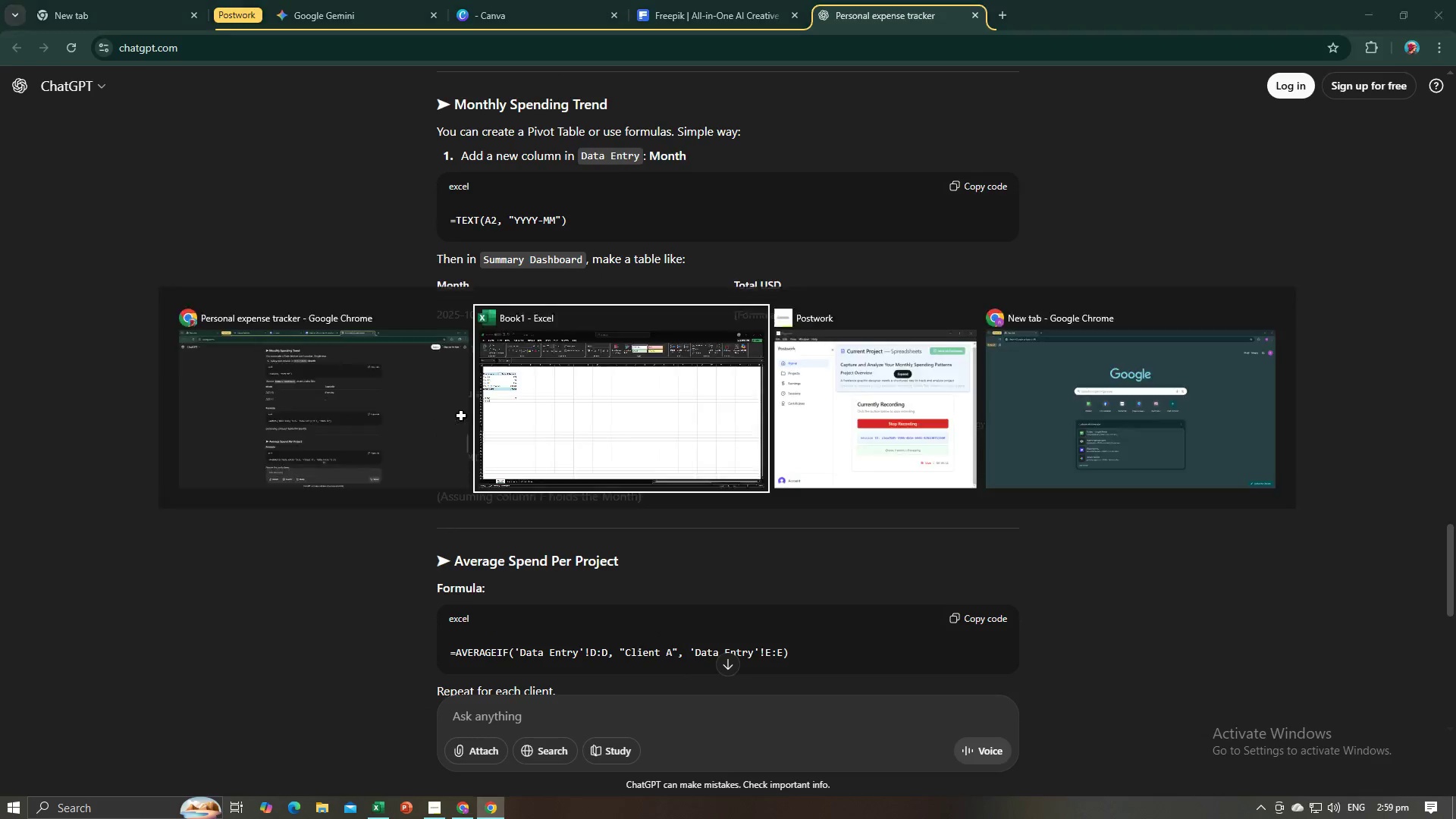 
key(Alt+Tab)
 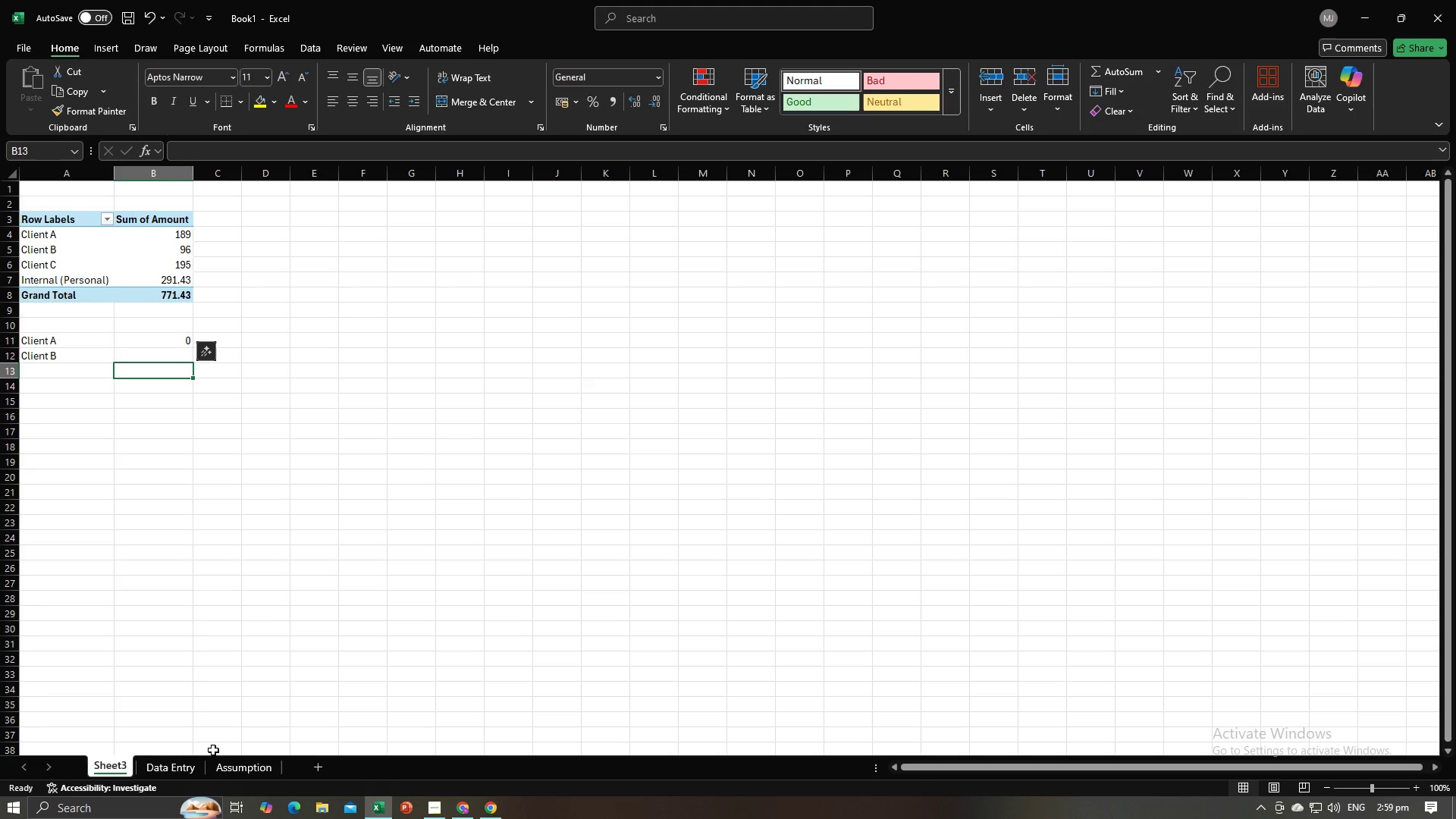 
left_click_drag(start_coordinate=[205, 753], to_coordinate=[196, 755])
 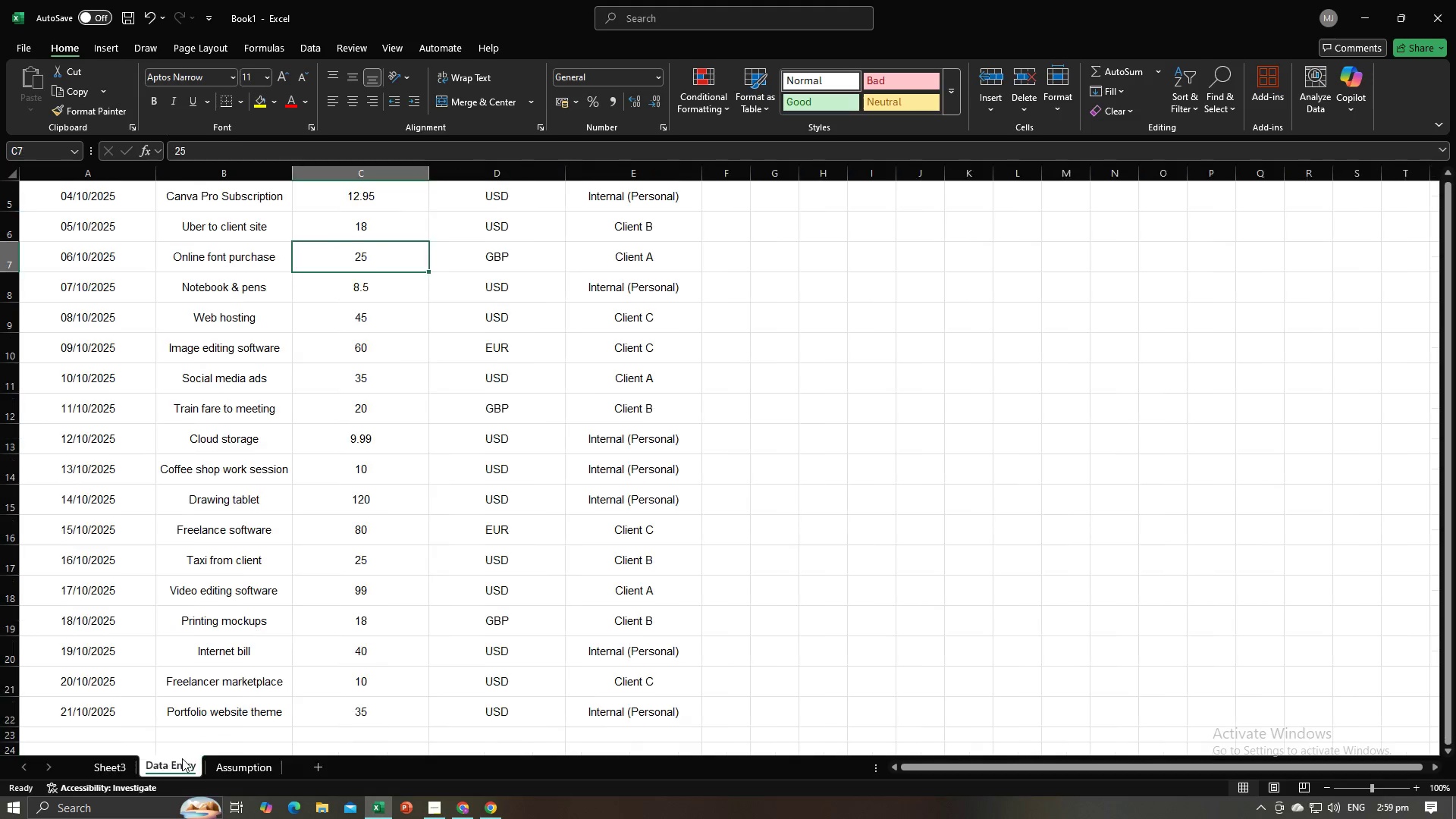 
double_click([182, 758])
 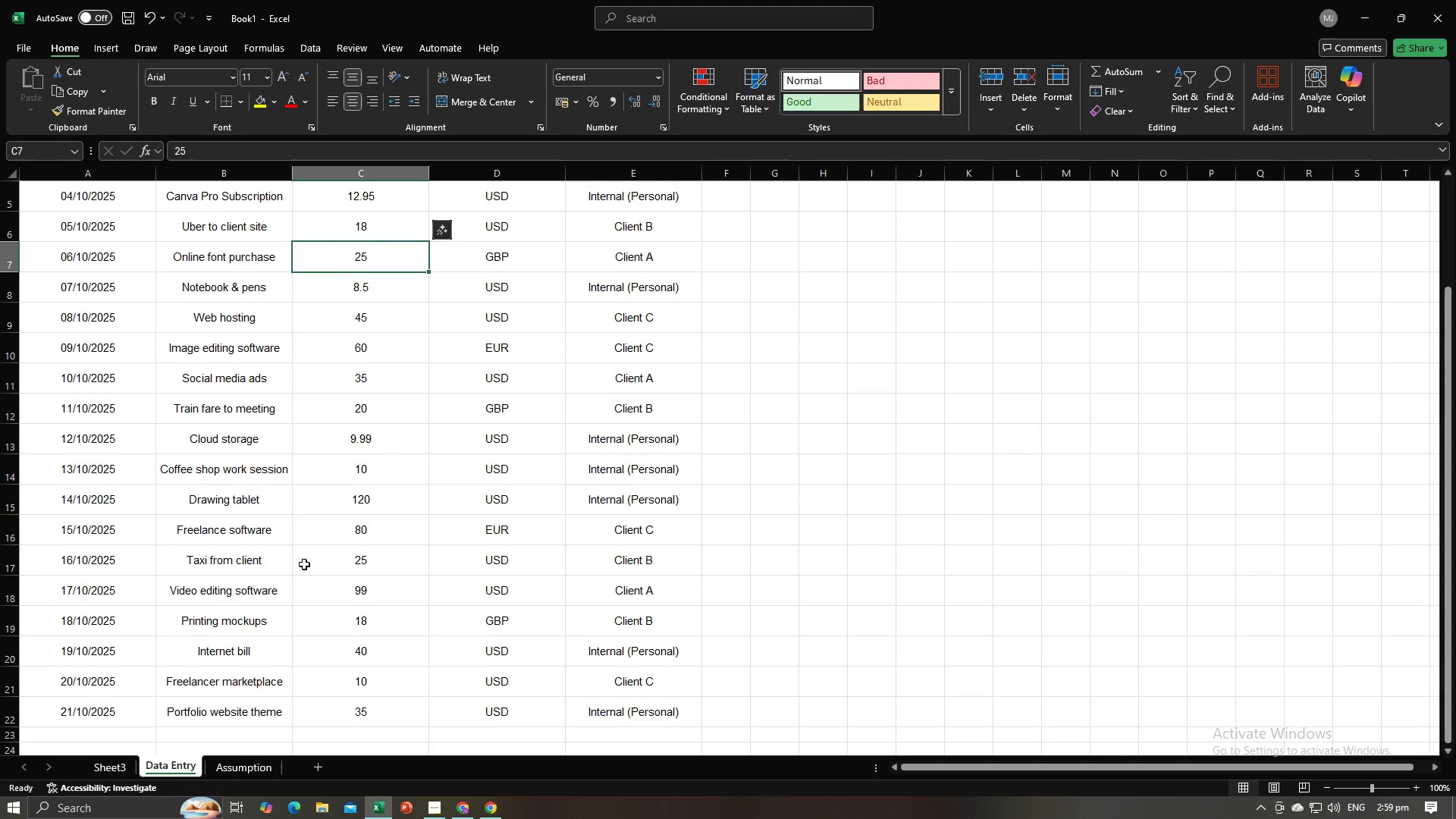 
scroll: coordinate [367, 519], scroll_direction: up, amount: 7.0
 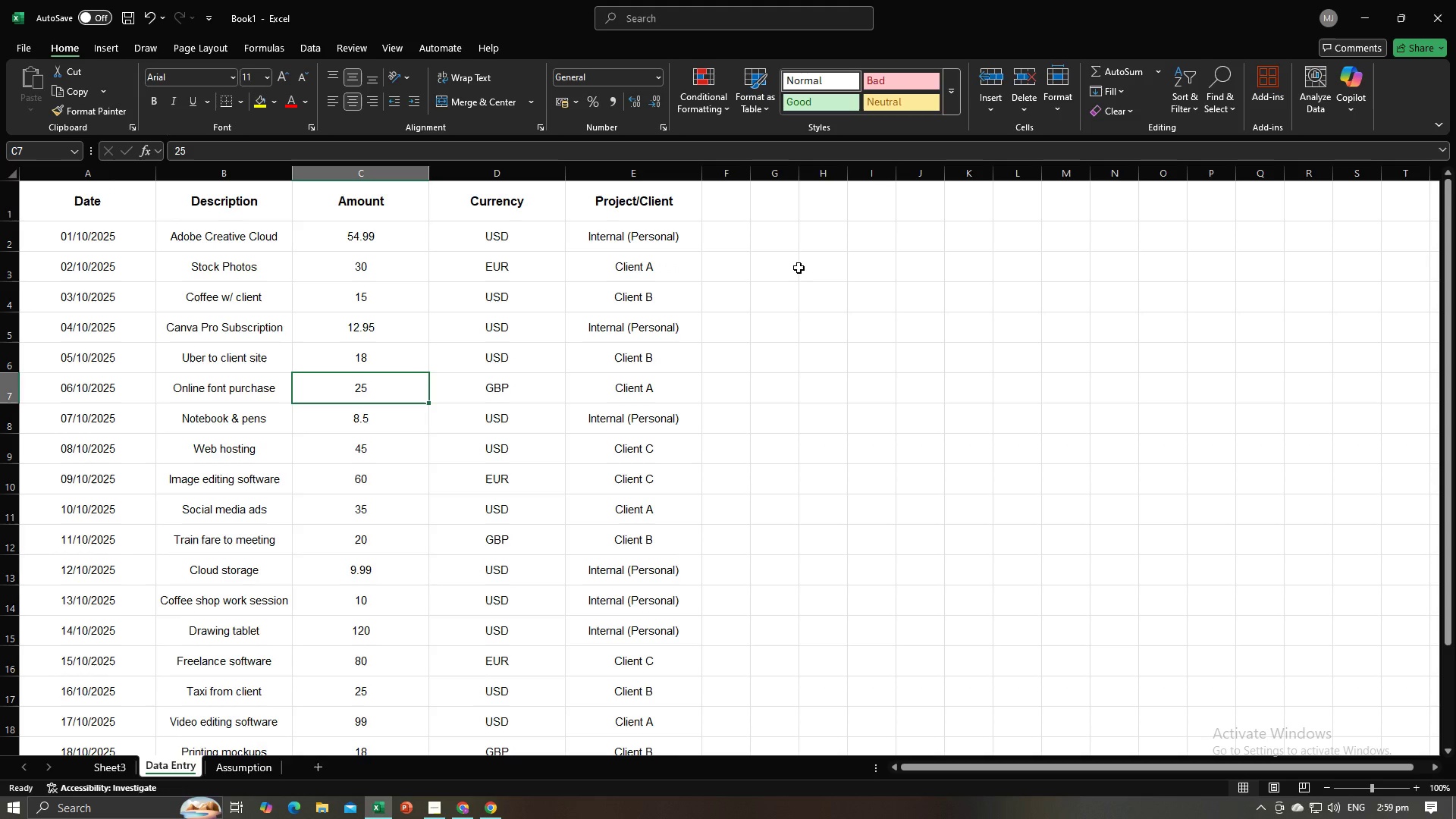 
key(Alt+AltLeft)
 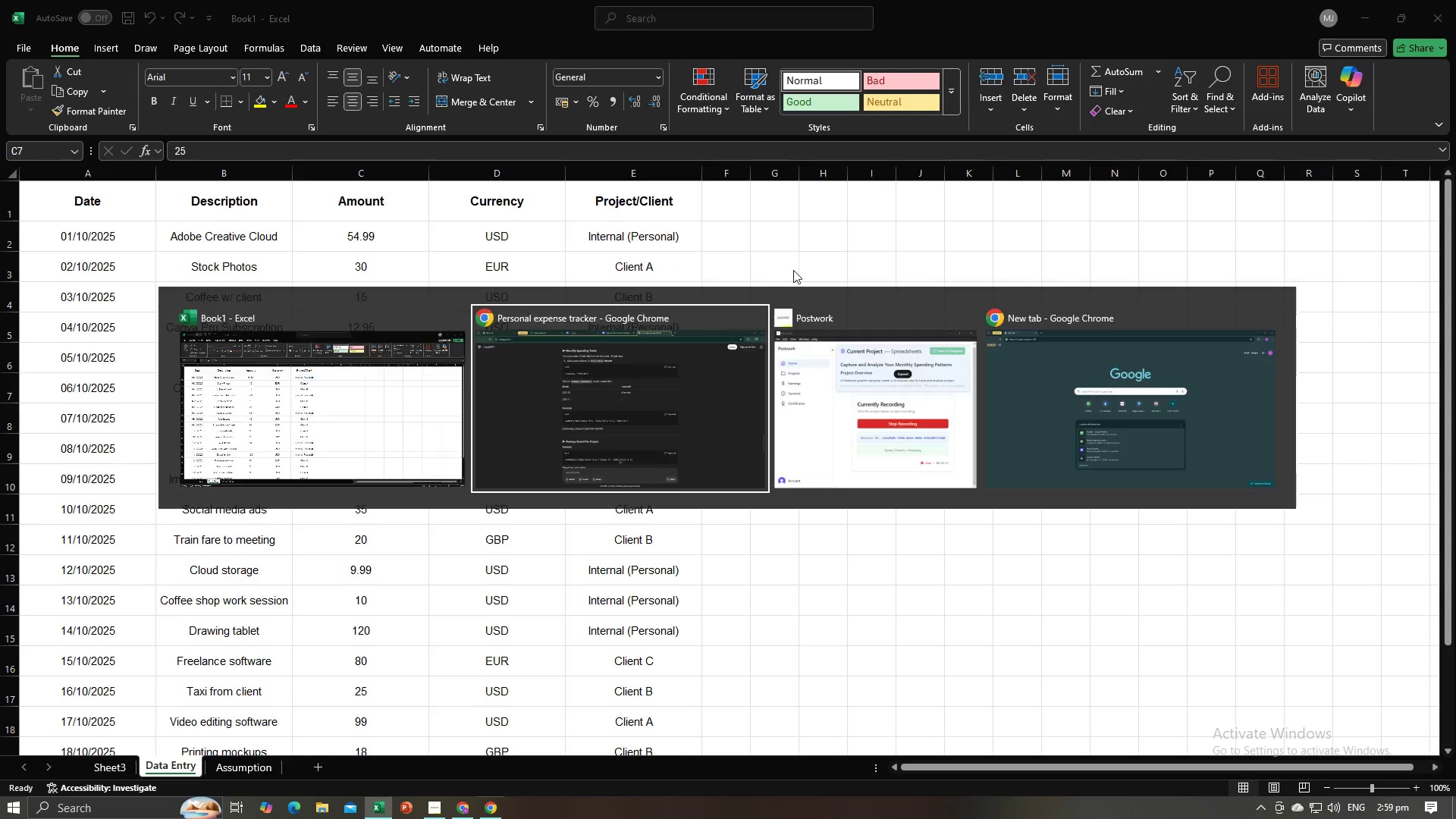 
key(Alt+Tab)
 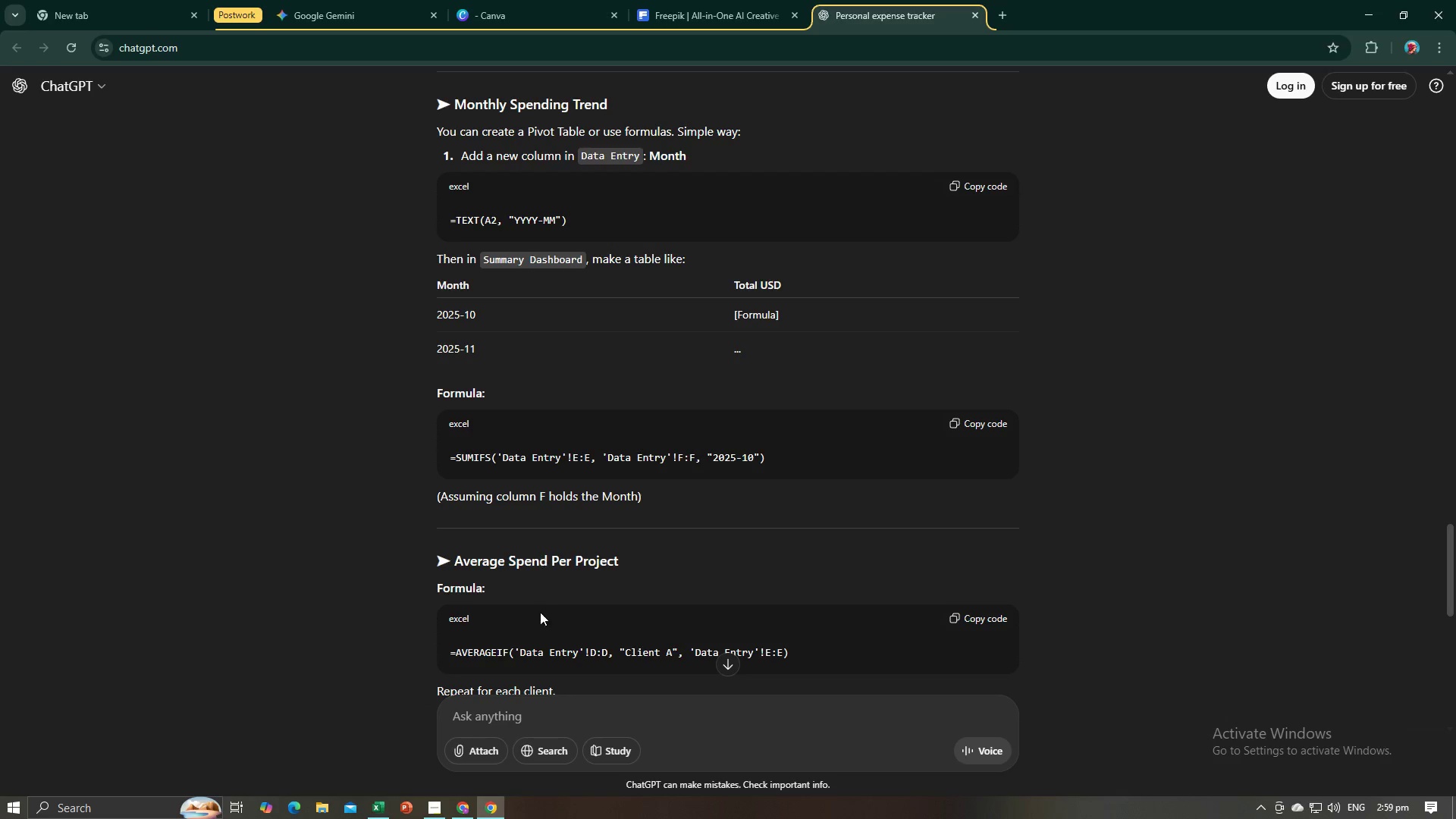 
left_click([532, 714])
 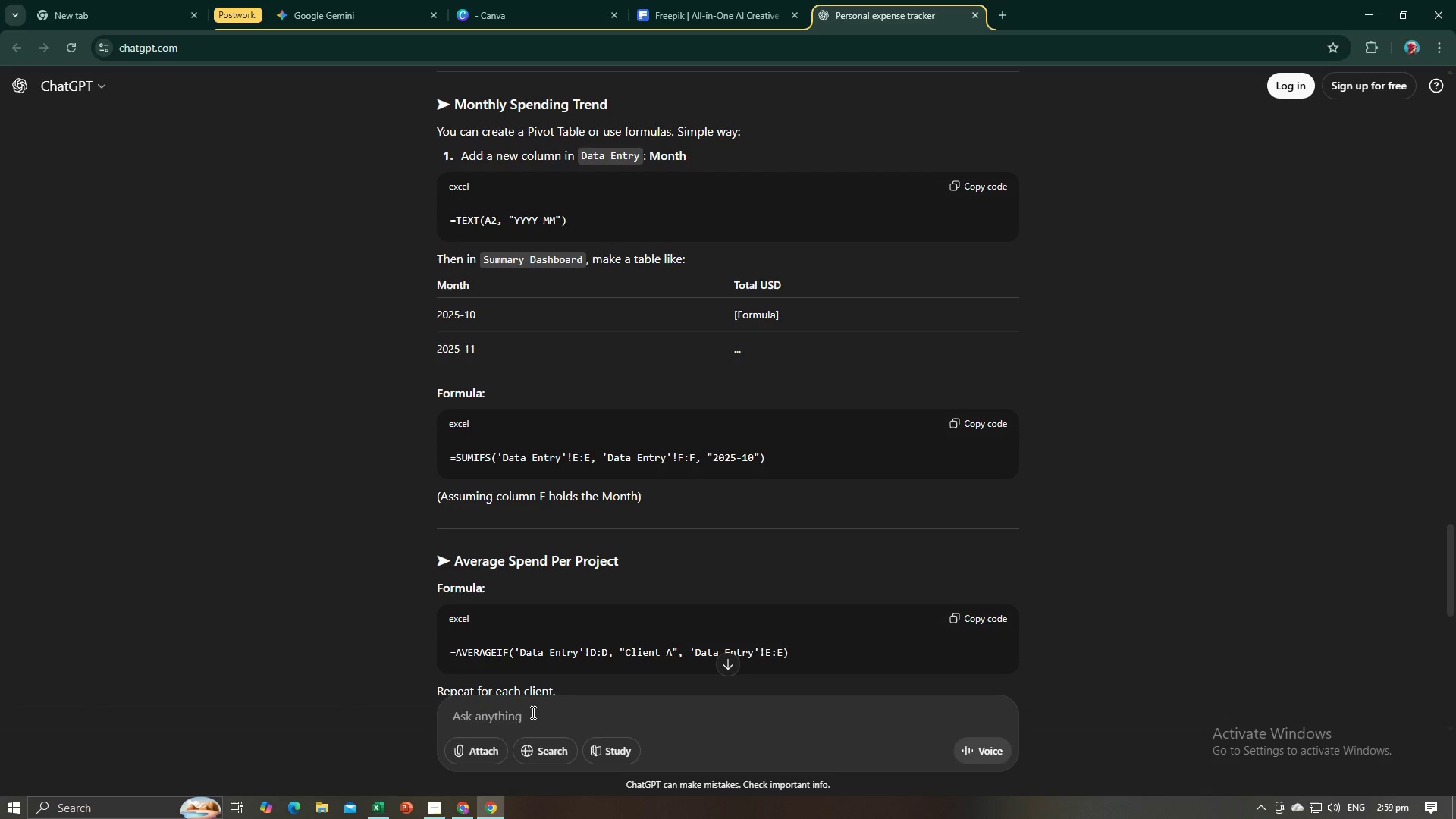 
type(can you f)
key(Backspace)
type(give me an accurate an d)
key(Backspace)
key(Backspace)
type(d )
key(Backspace)
key(Backspace)
key(Backspace)
key(Backspace)
type(fi)
key(Backspace)
type(ormula)
 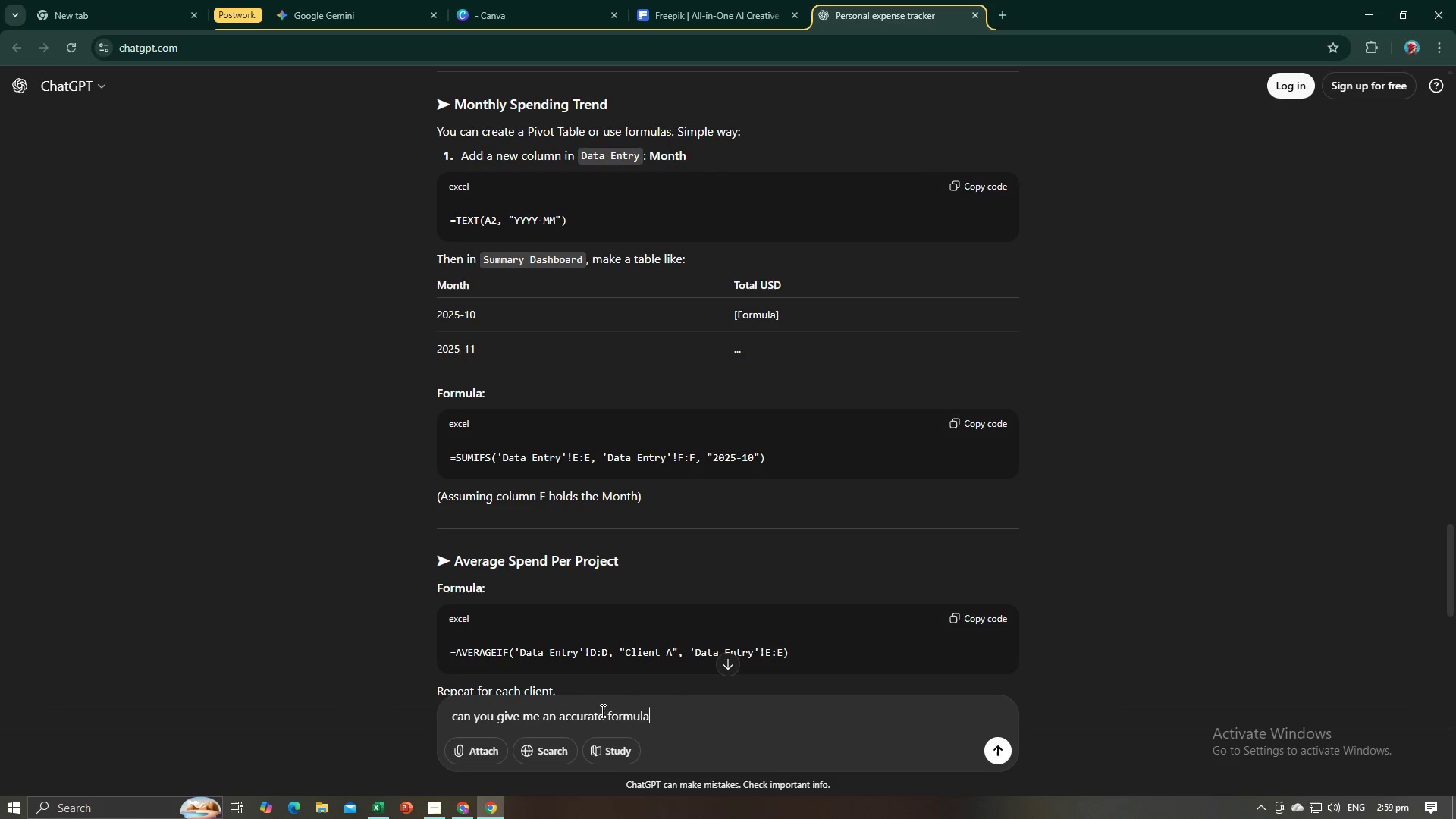 
left_click([603, 713])
 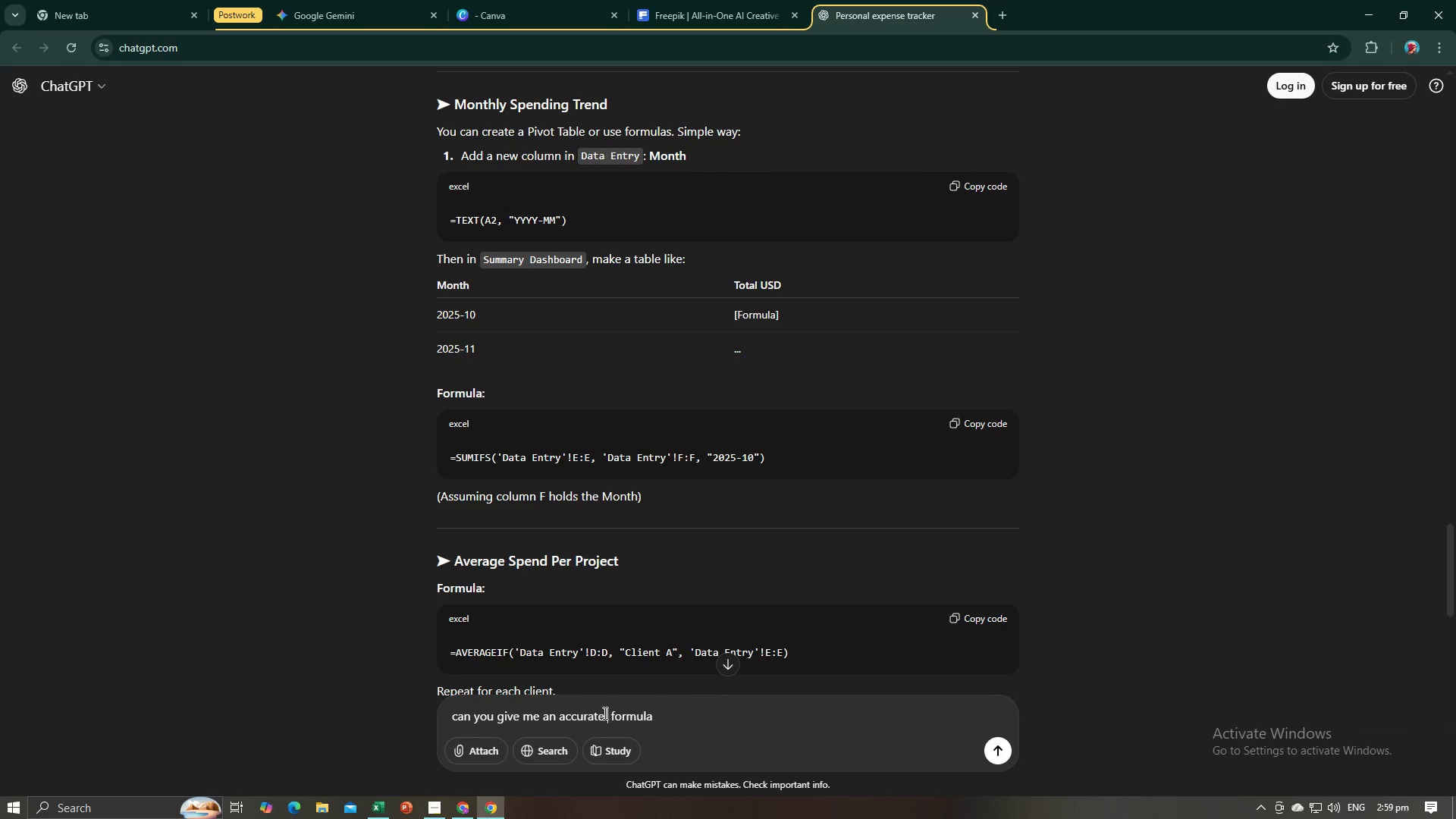 
type( and easy)
 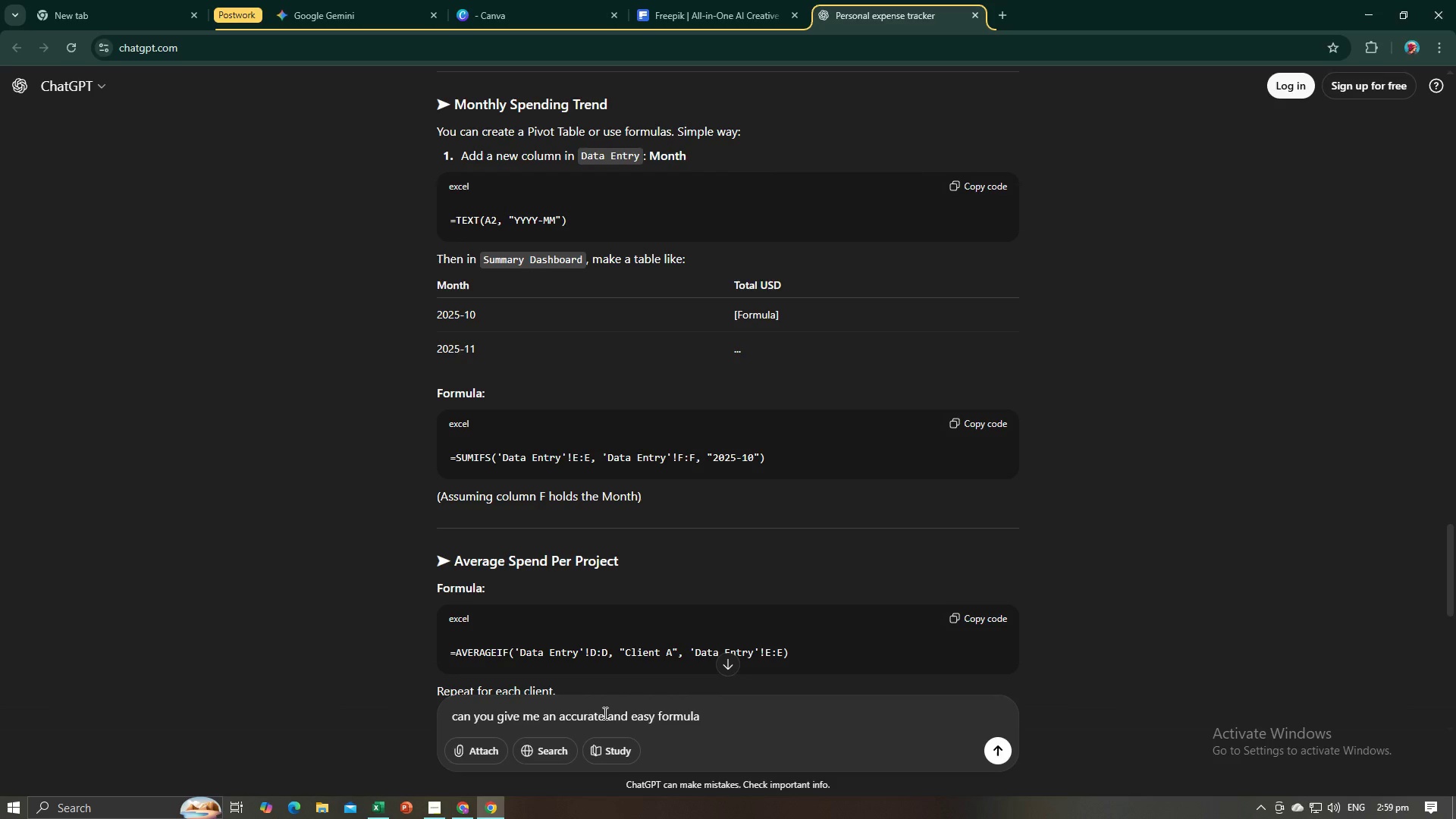 
key(Enter)
 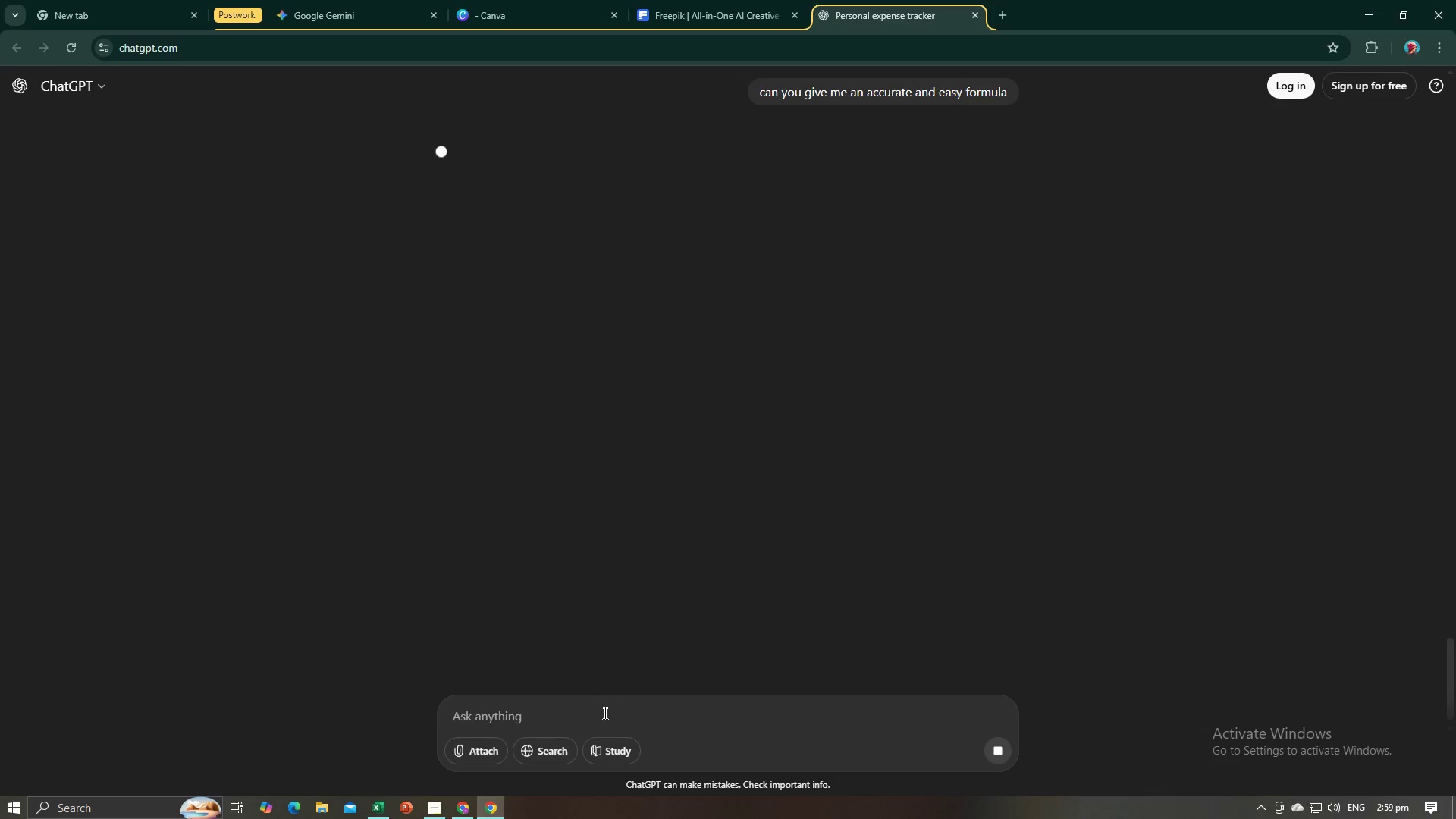 
key(Alt+AltLeft)
 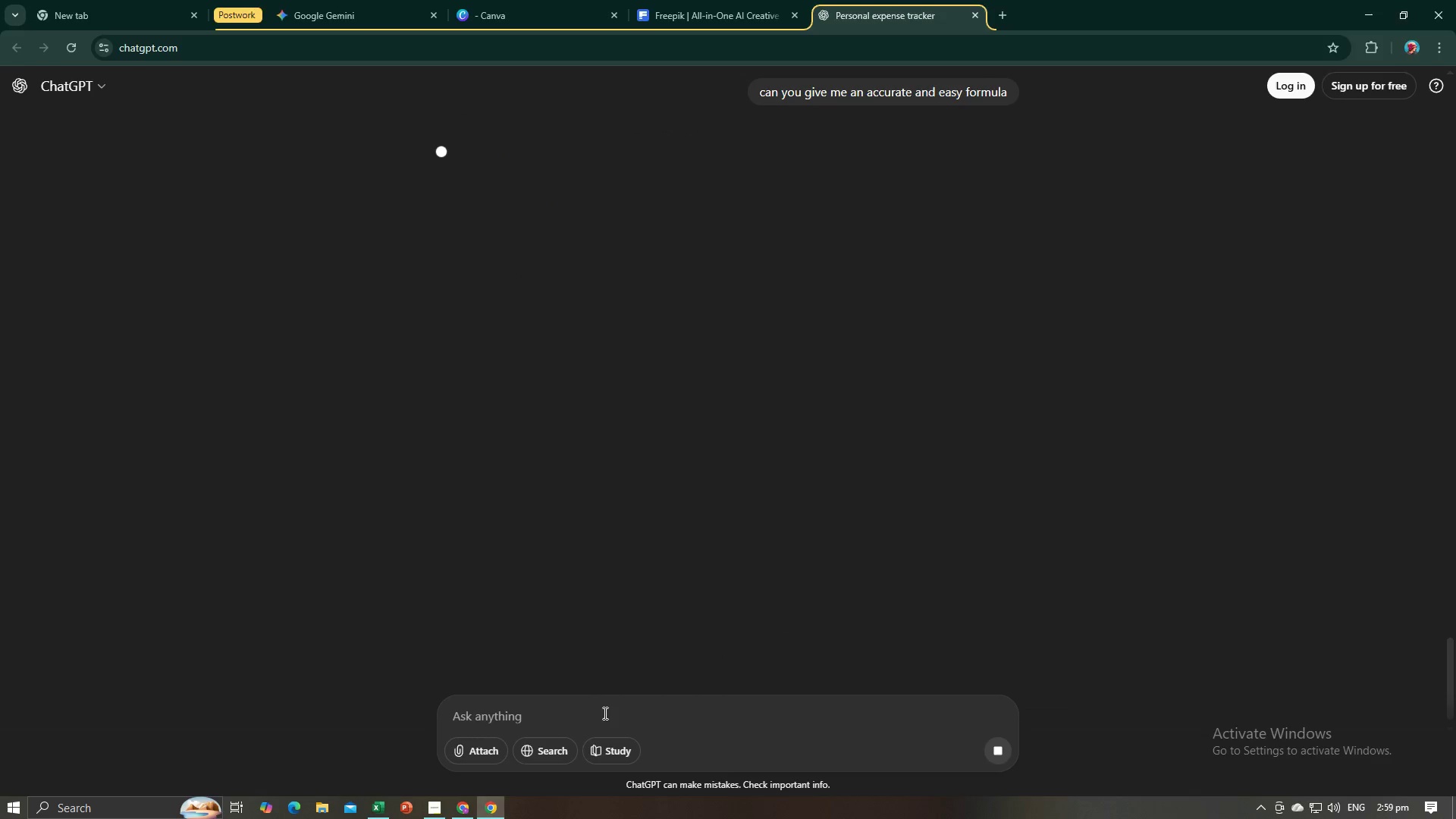 
key(Alt+Tab)
 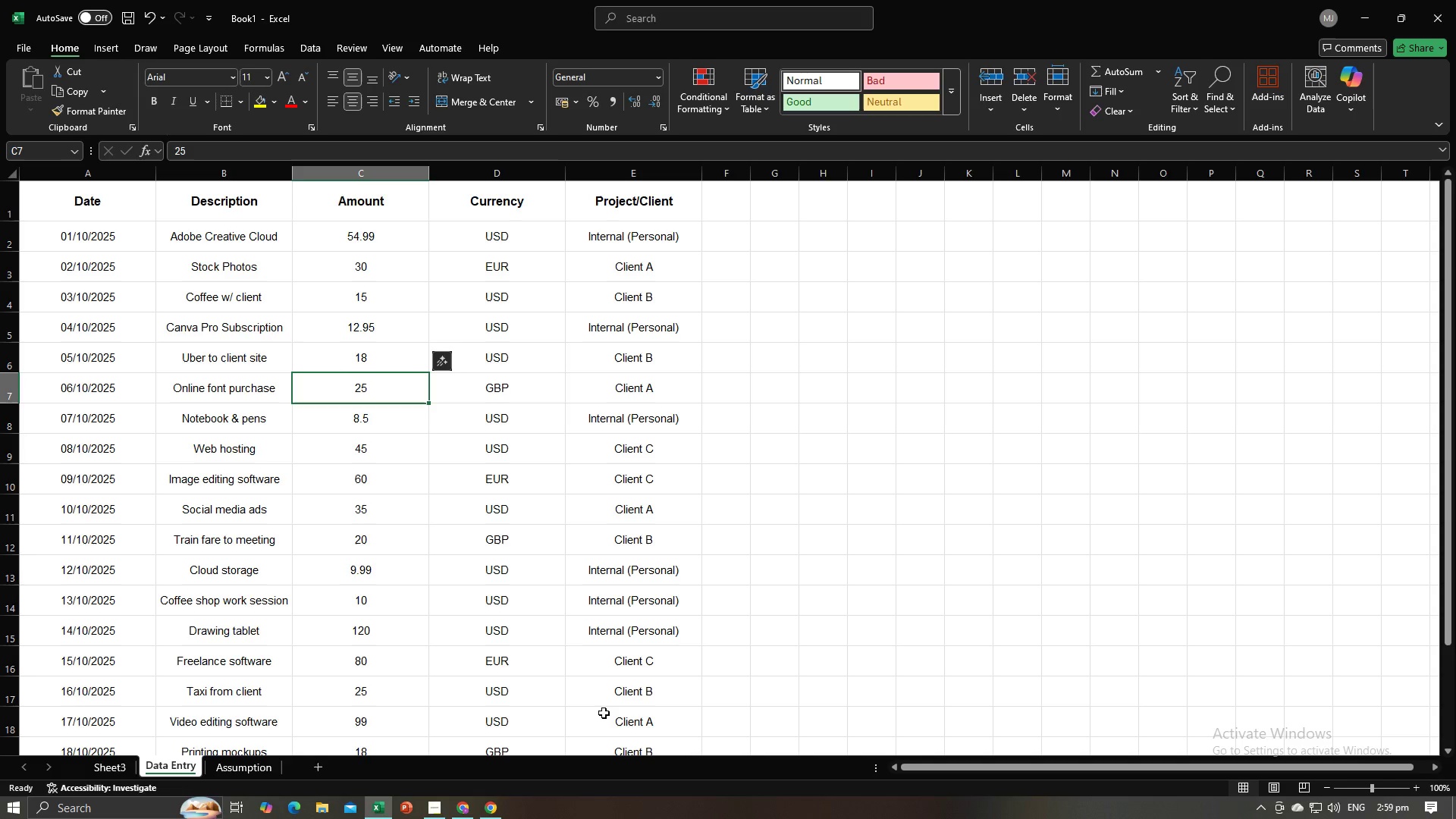 
key(Alt+AltLeft)
 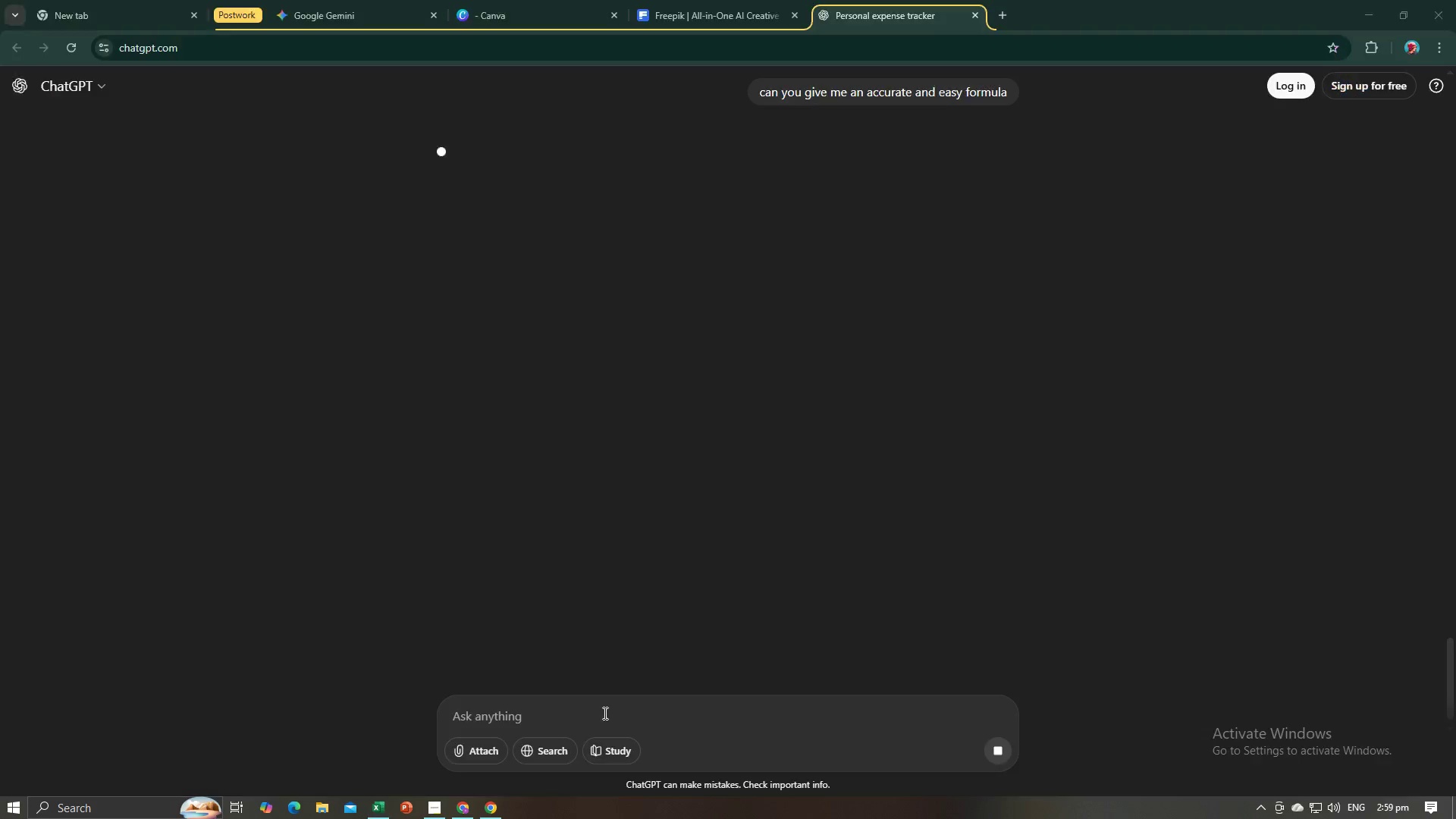 
key(Alt+Tab)
 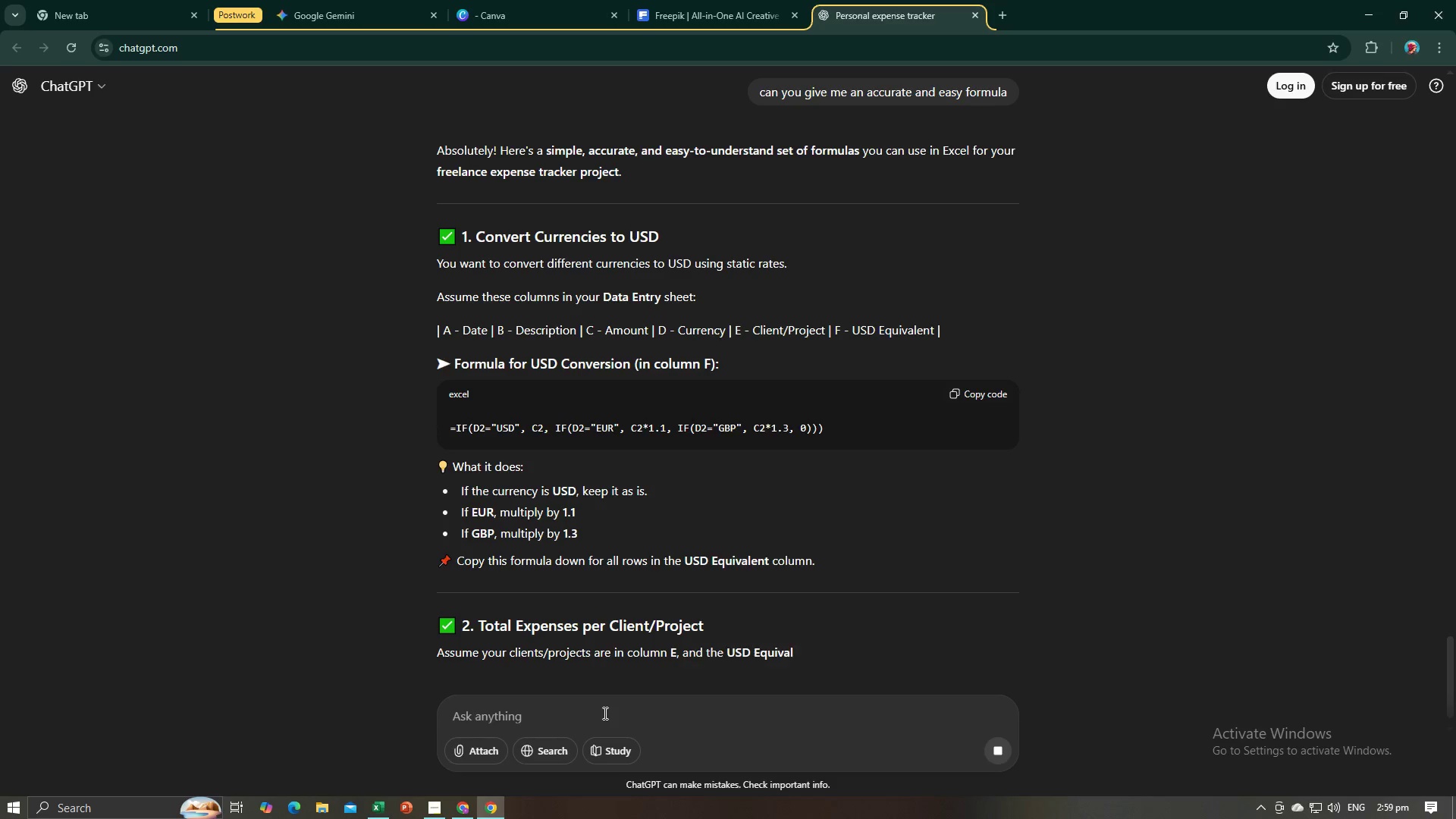 
wait(11.36)
 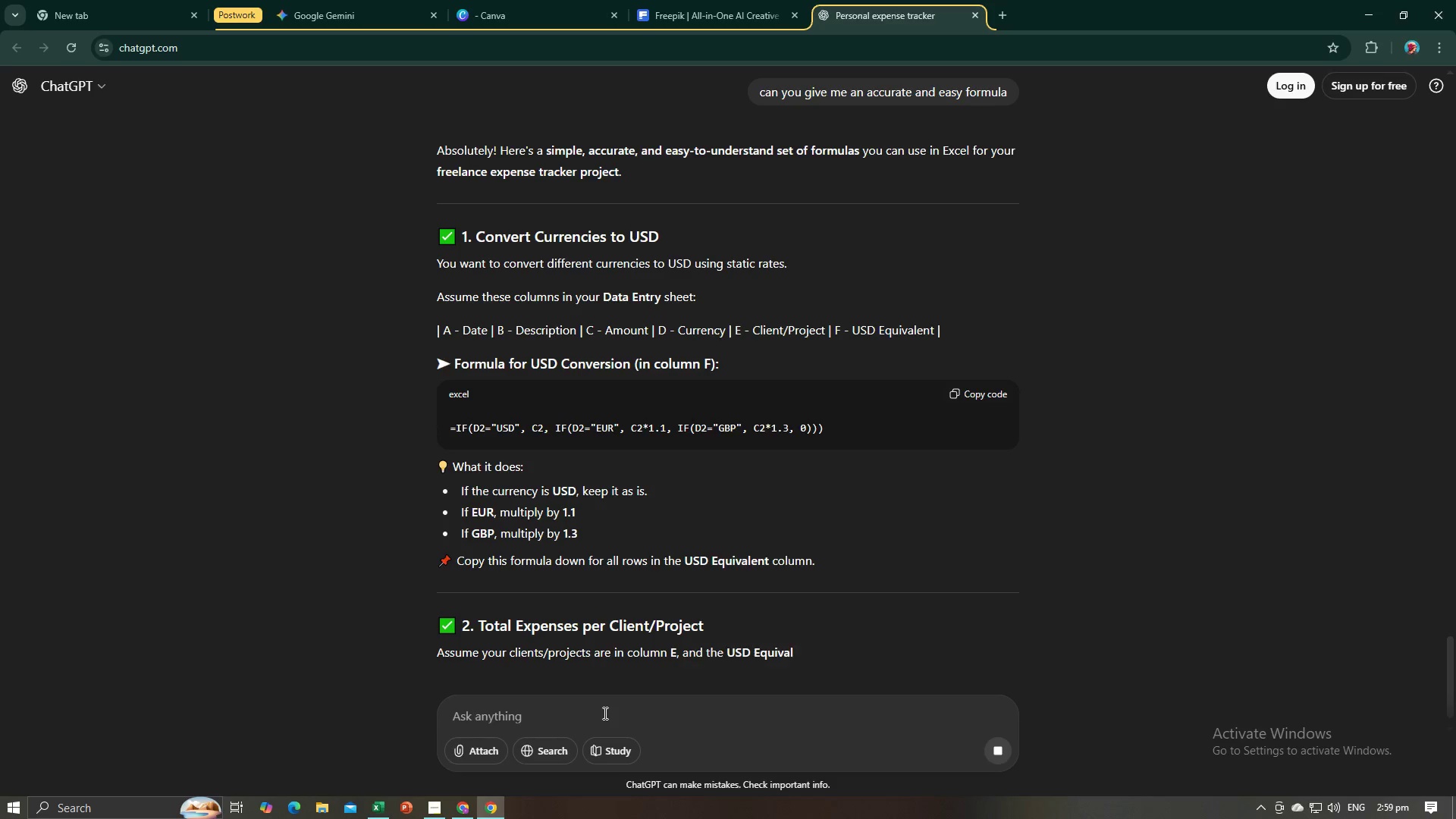 
scroll: coordinate [874, 417], scroll_direction: down, amount: 3.0
 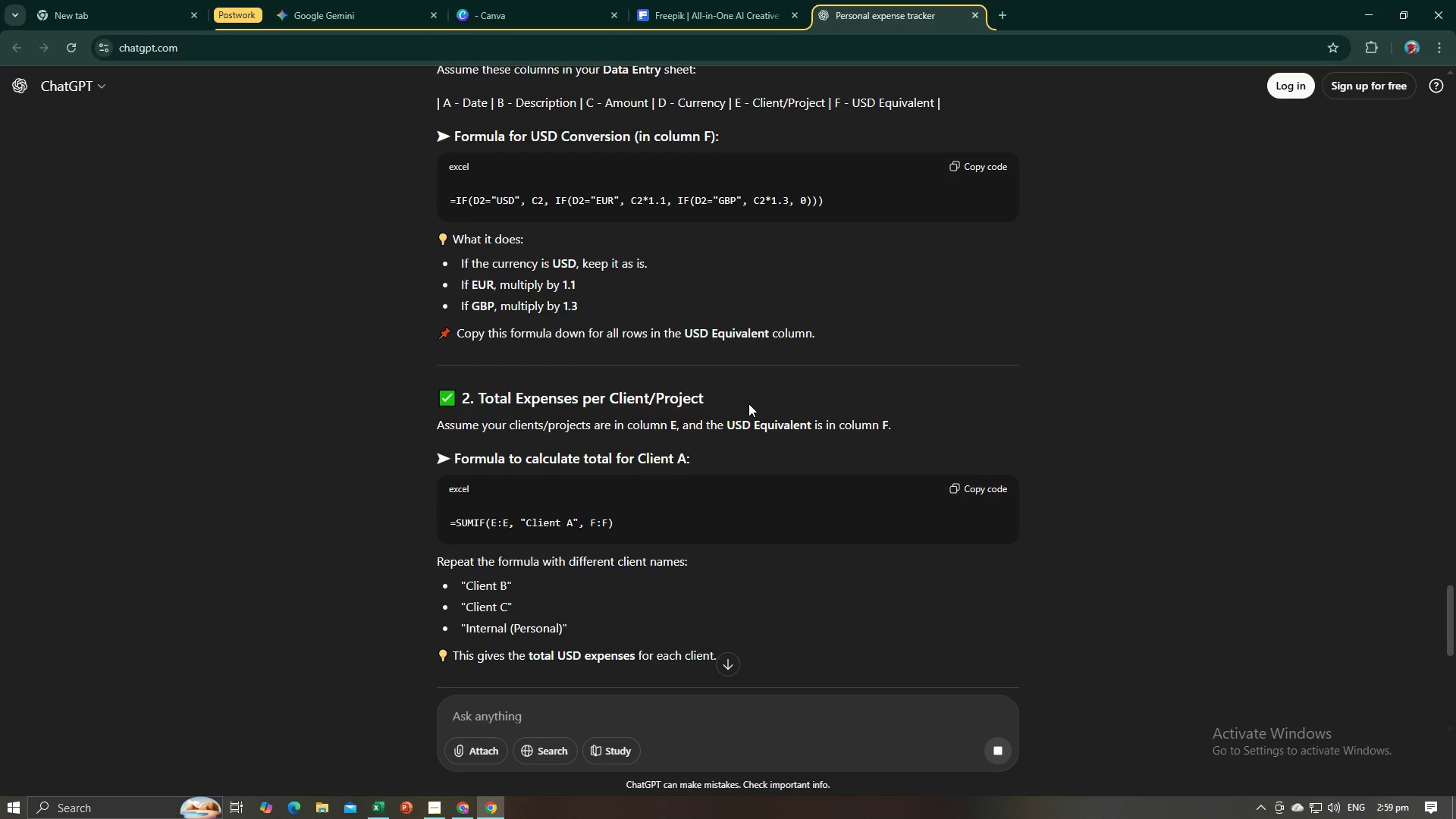 
key(Alt+AltLeft)
 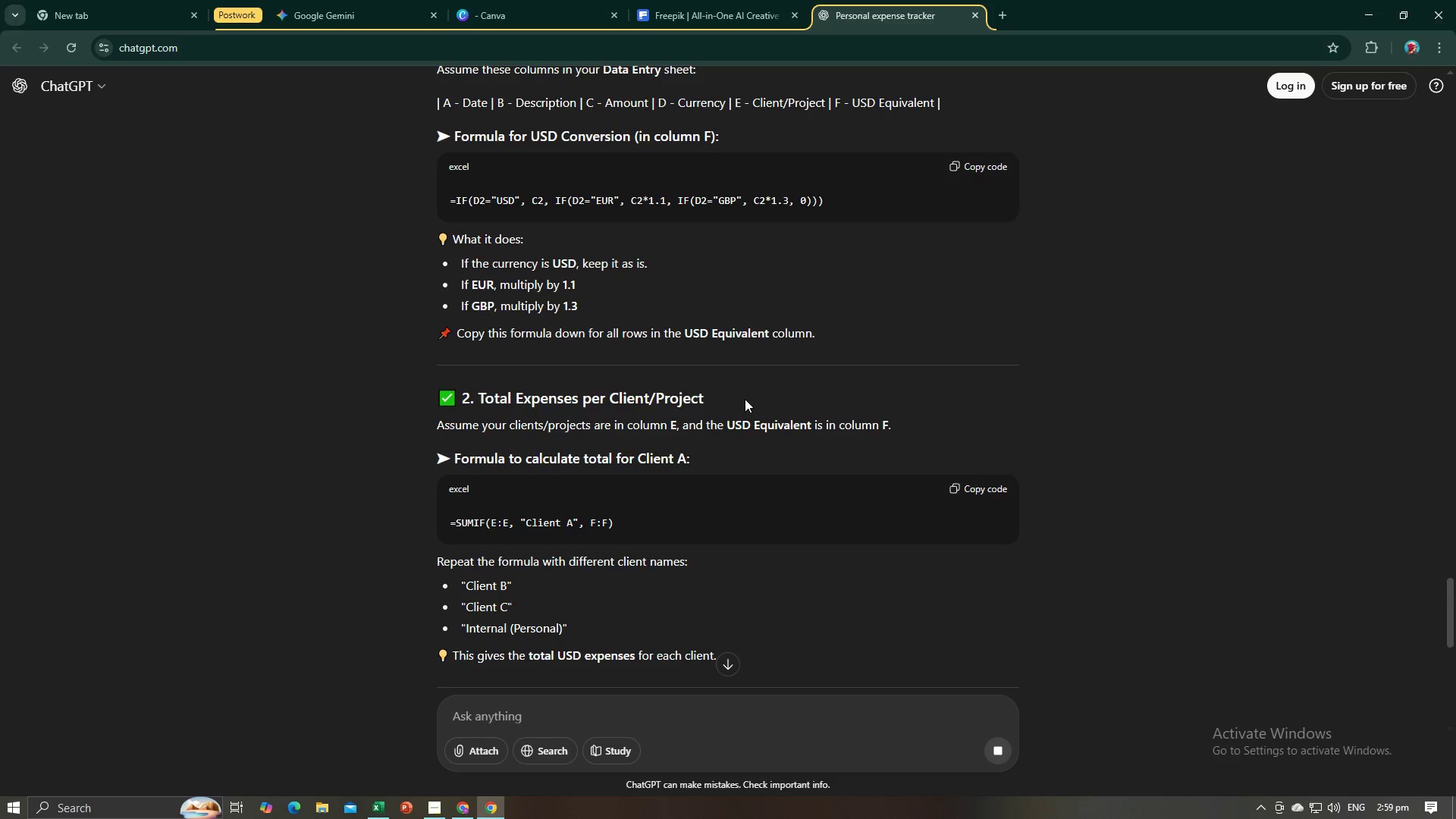 
key(Alt+Tab)
 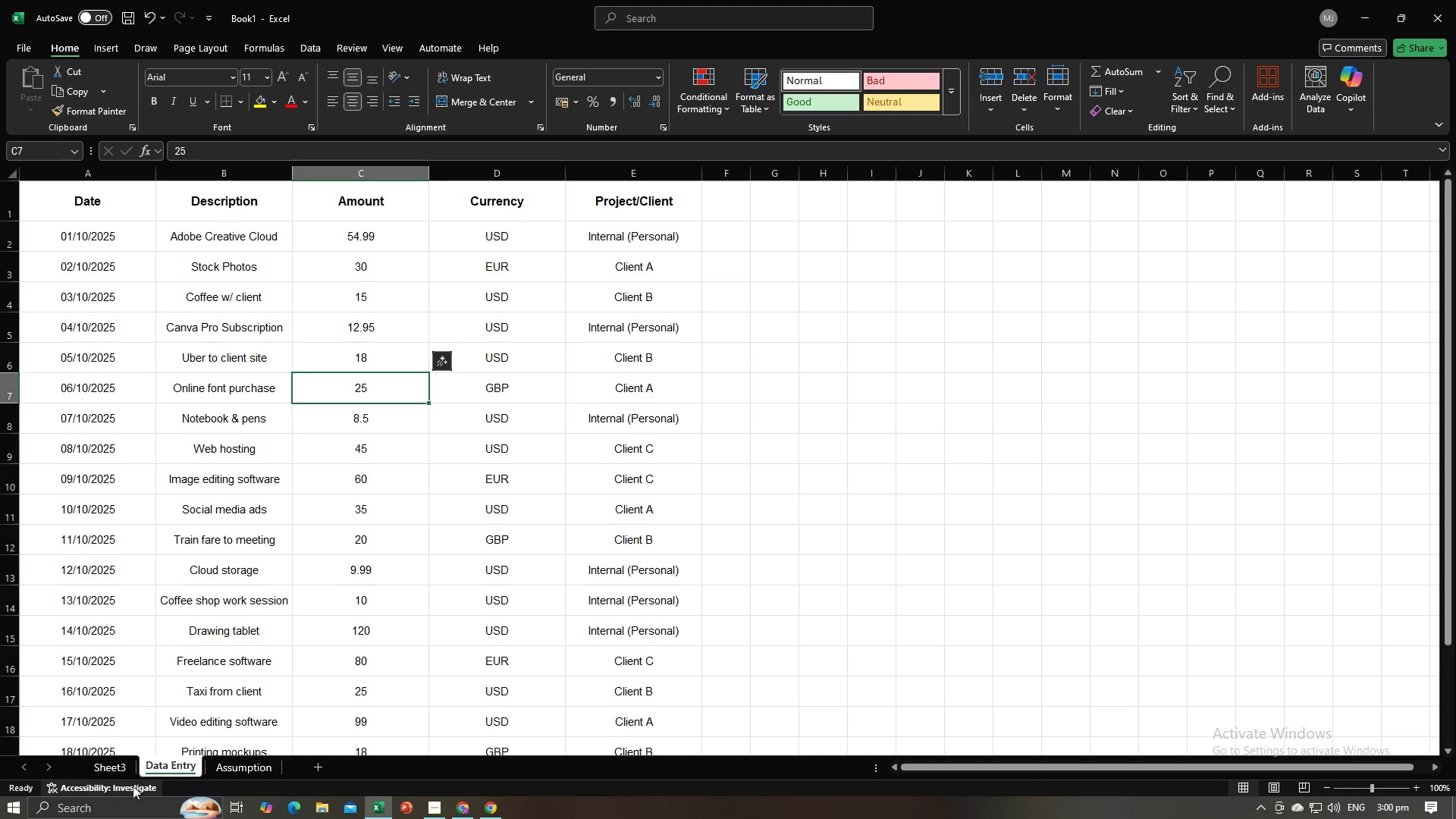 
left_click([115, 757])
 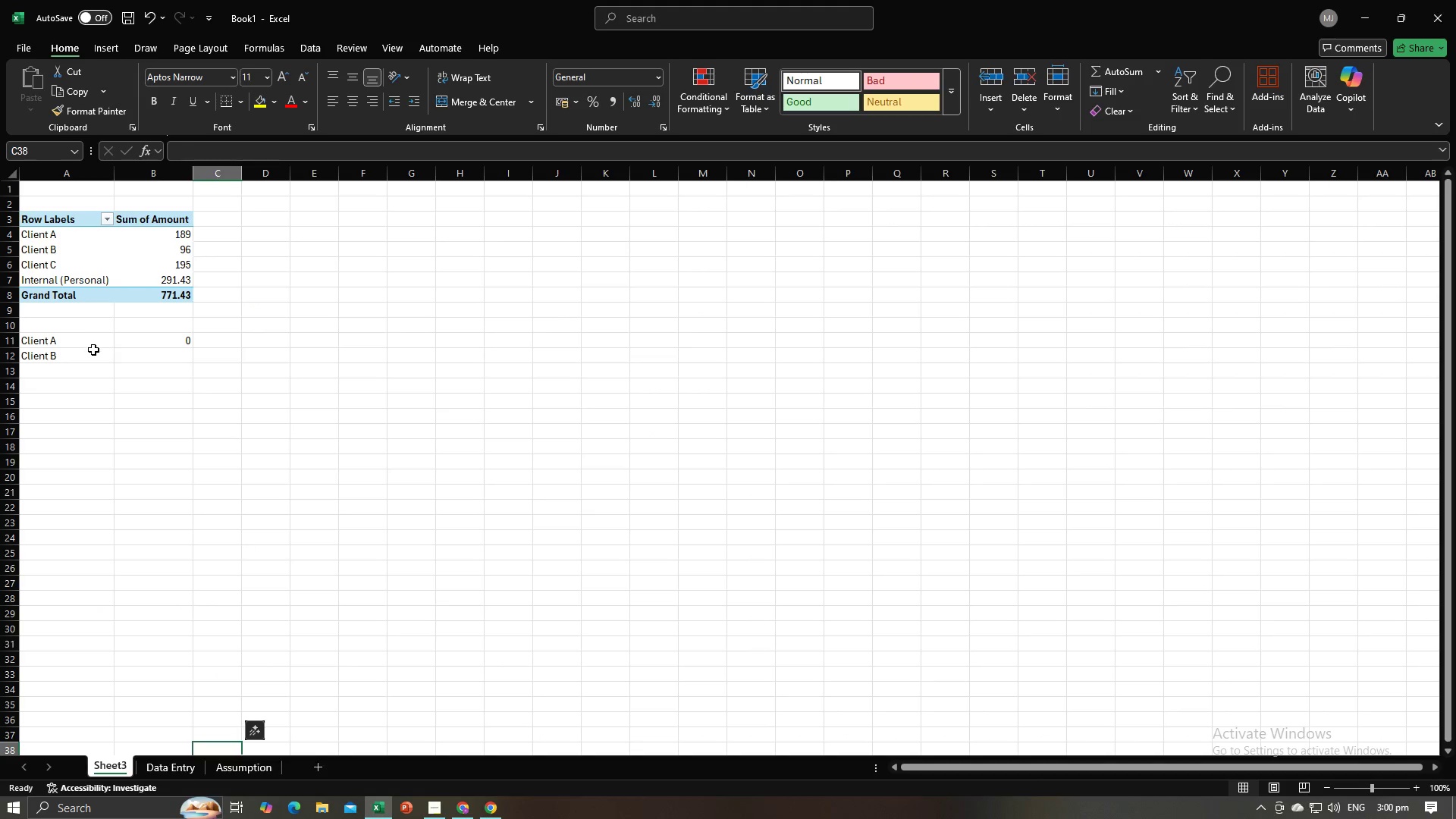 
left_click([93, 350])
 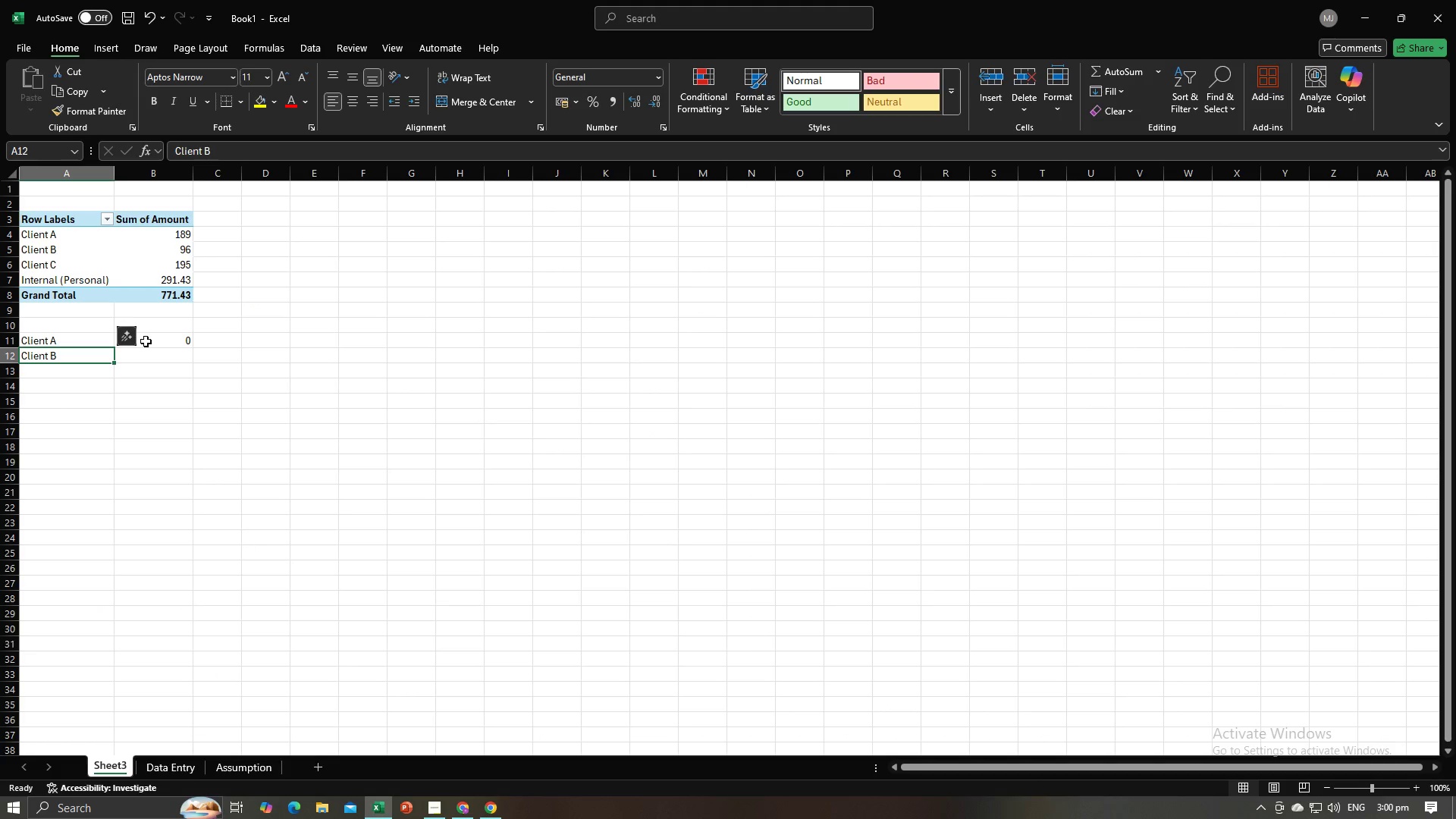 
left_click([146, 341])
 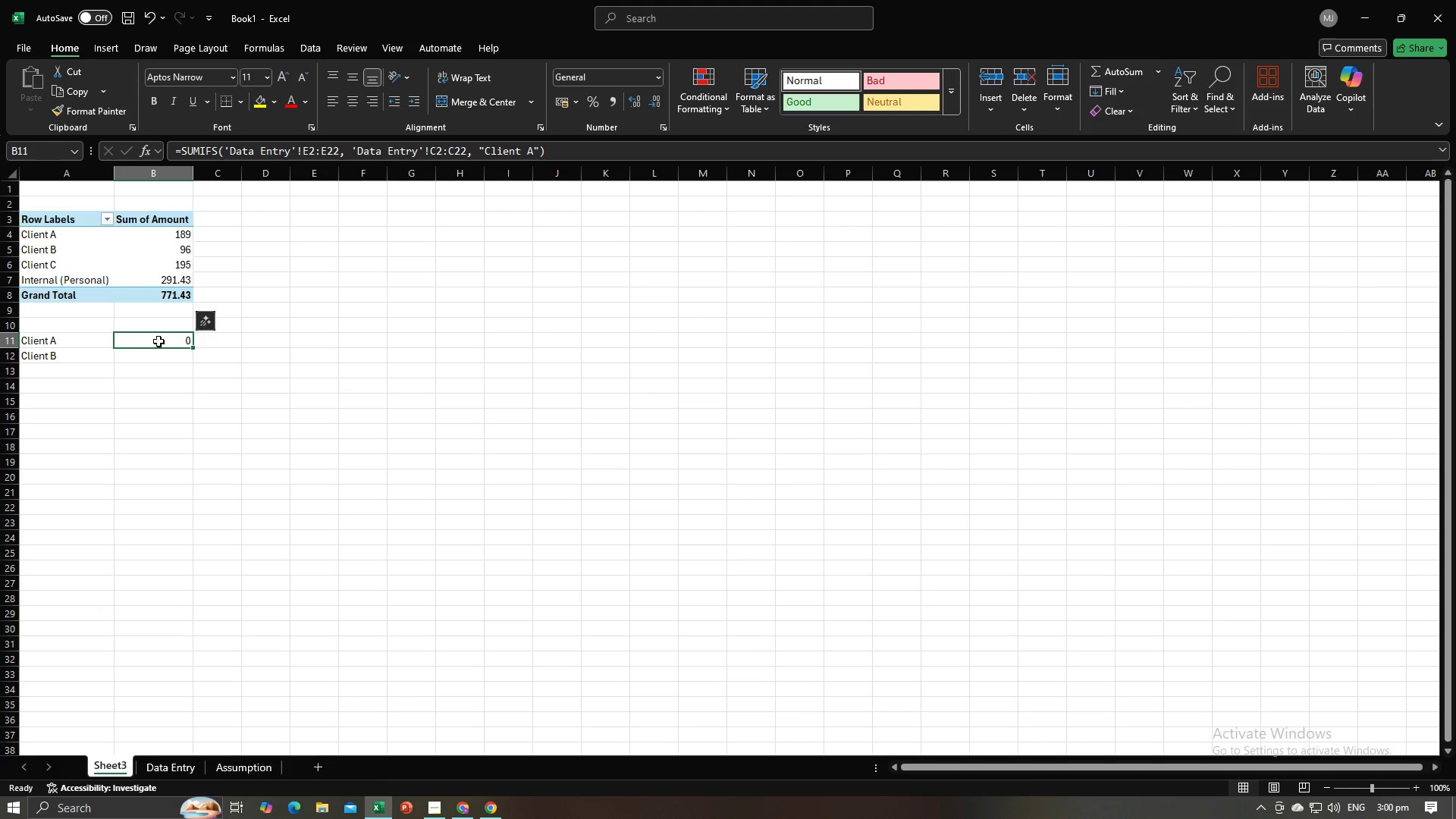 
key(Backspace)
type(=Sum()
 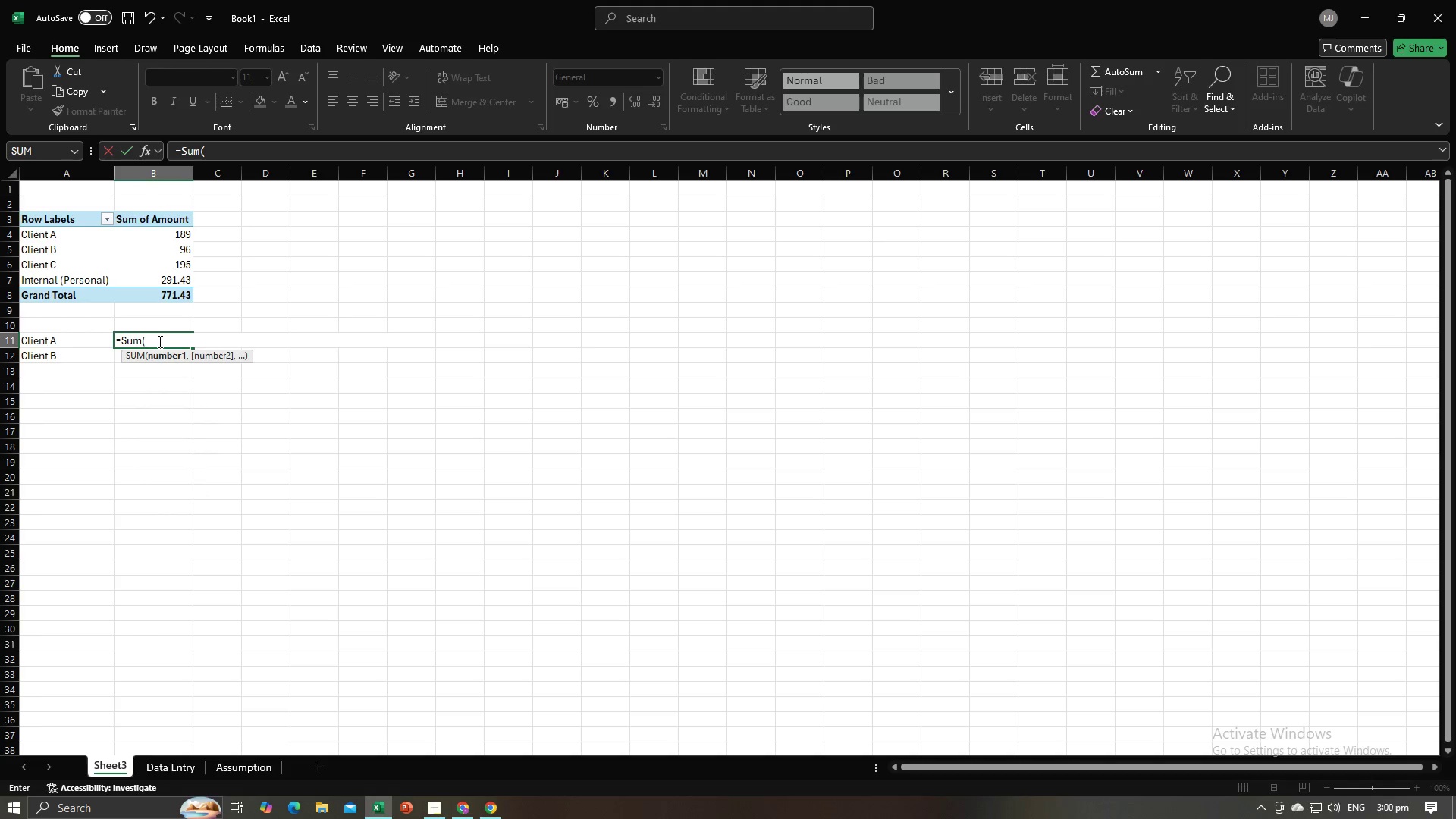 
key(Alt+AltLeft)
 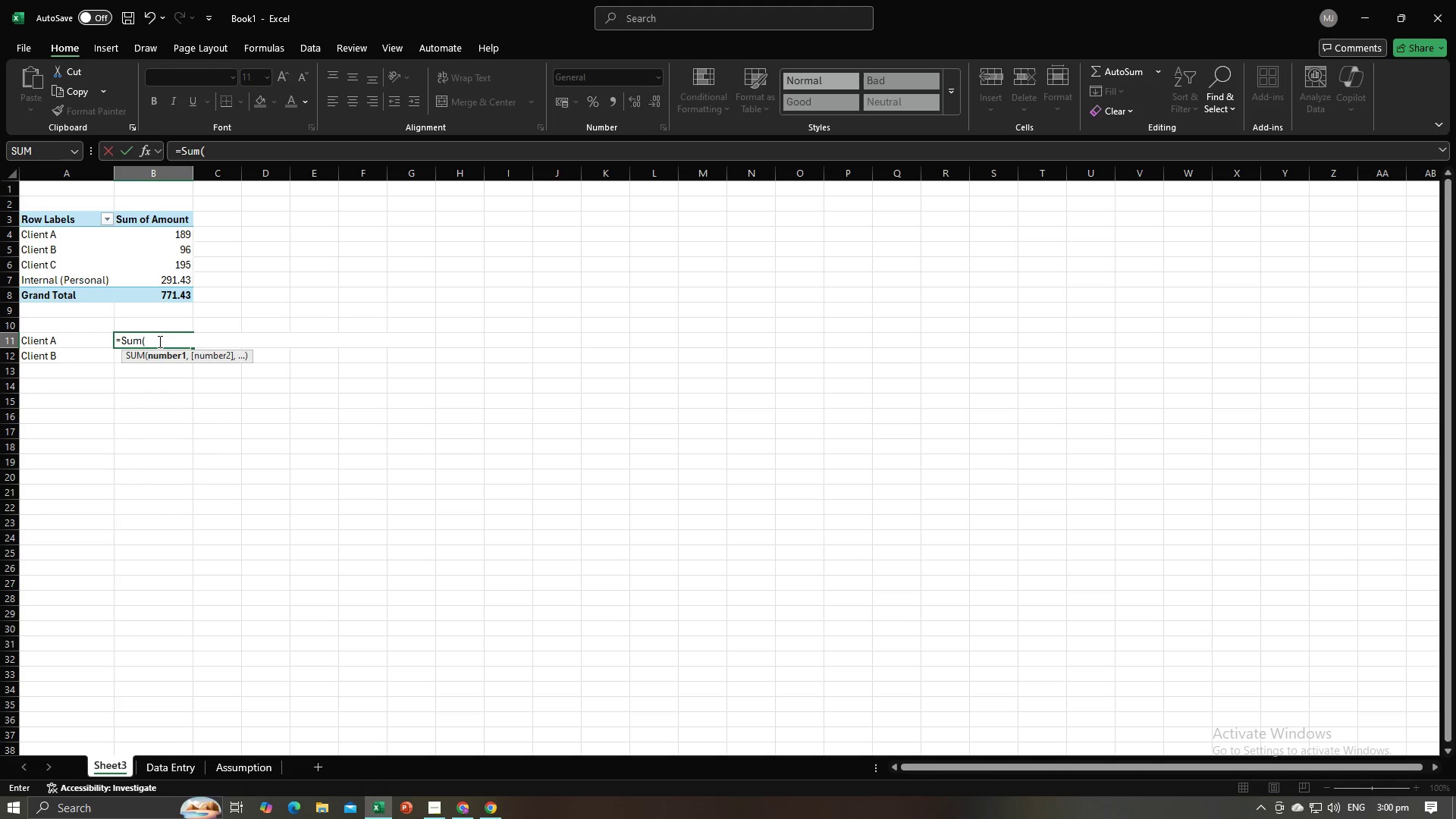 
key(Alt+Tab)
 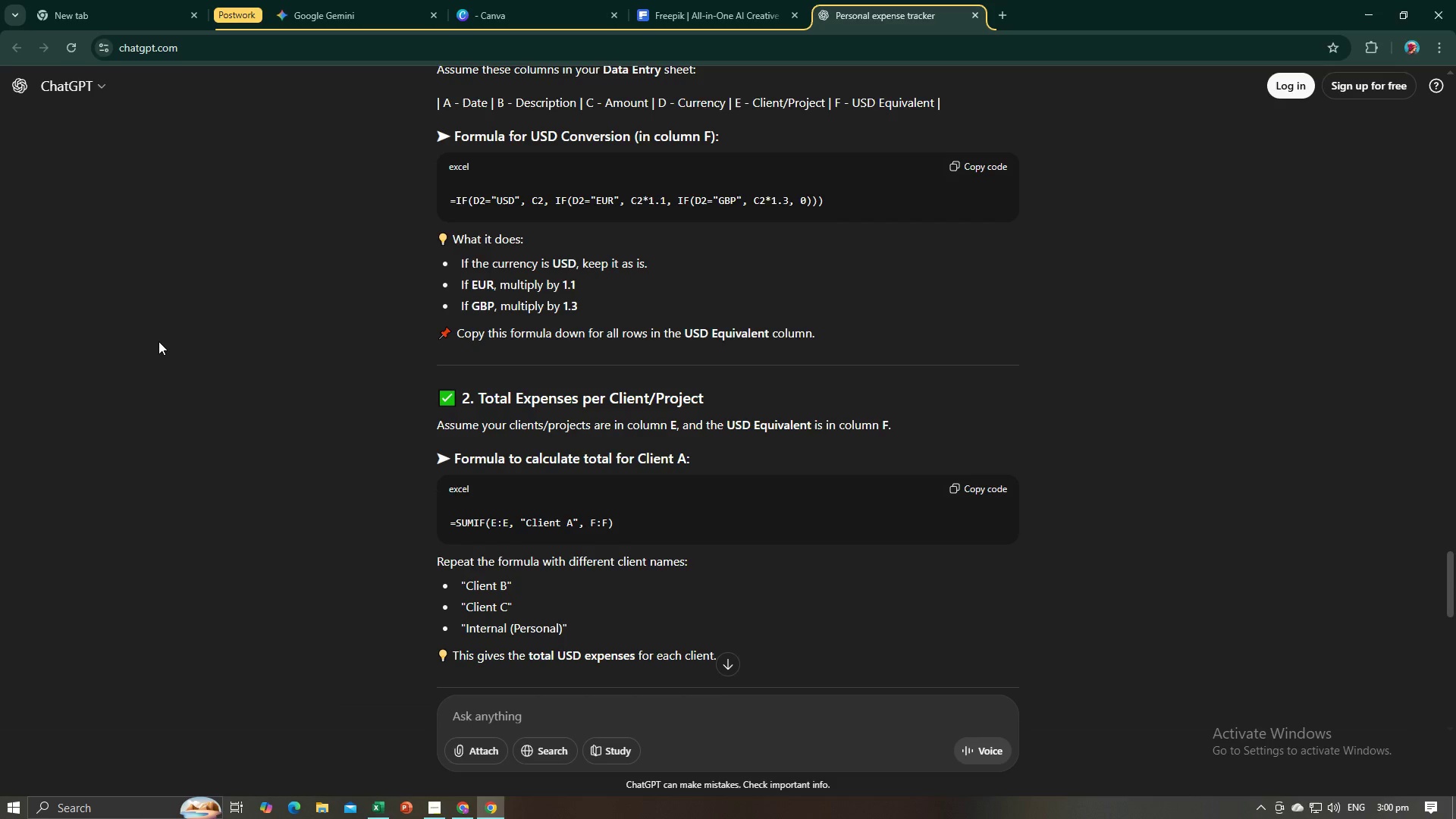 
key(Alt+AltLeft)
 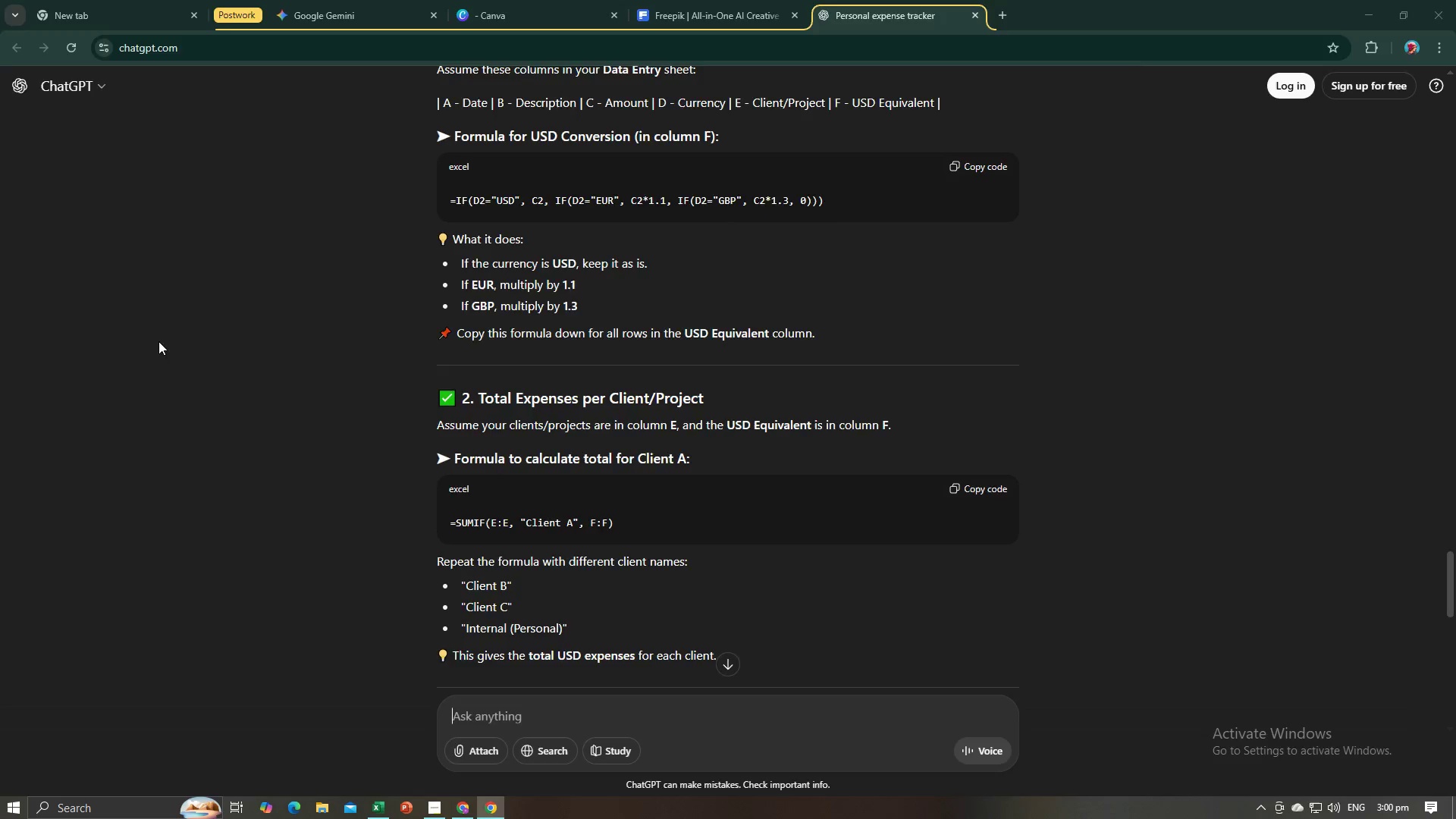 
key(Alt+Tab)
 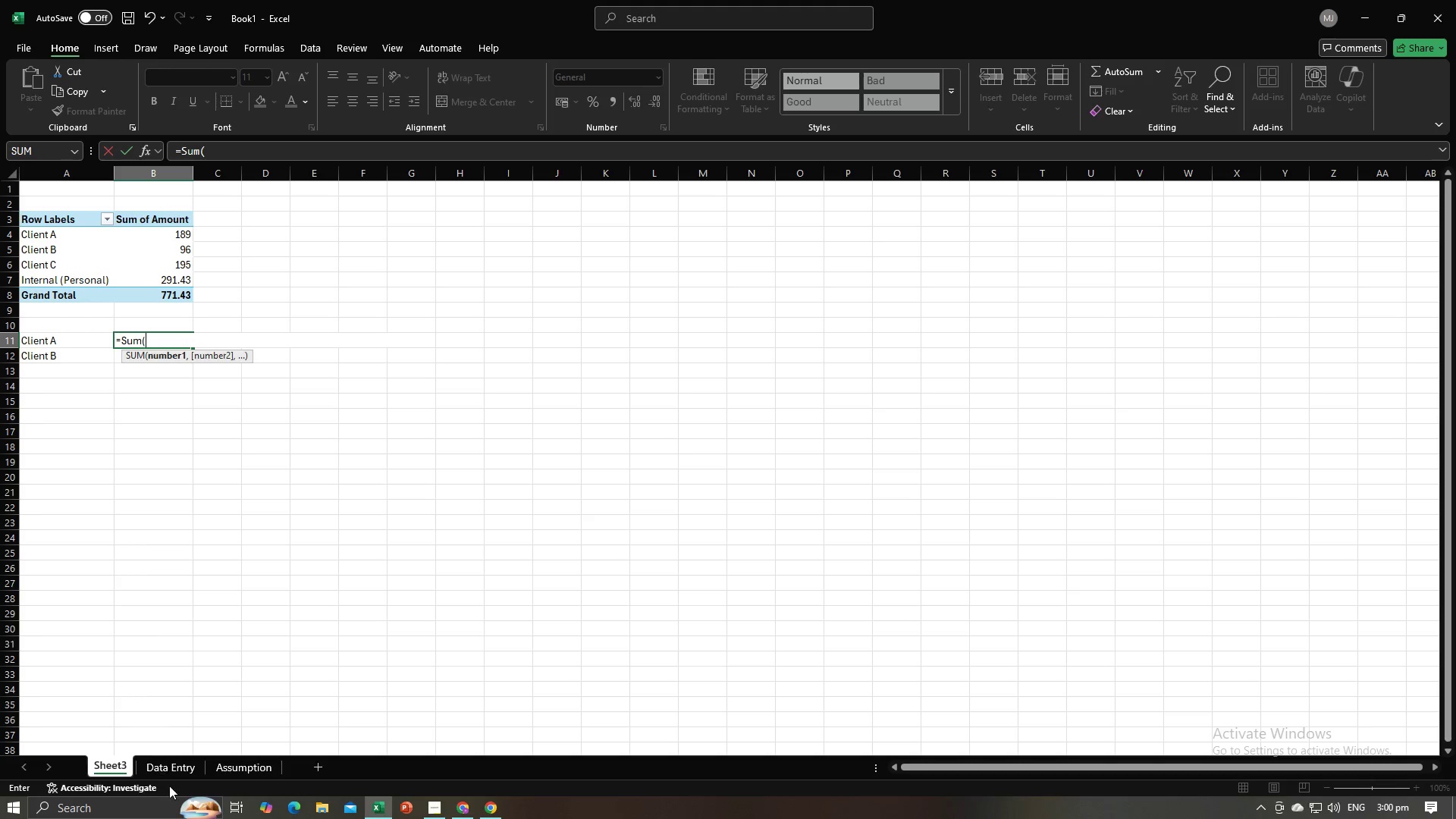 
left_click([165, 765])
 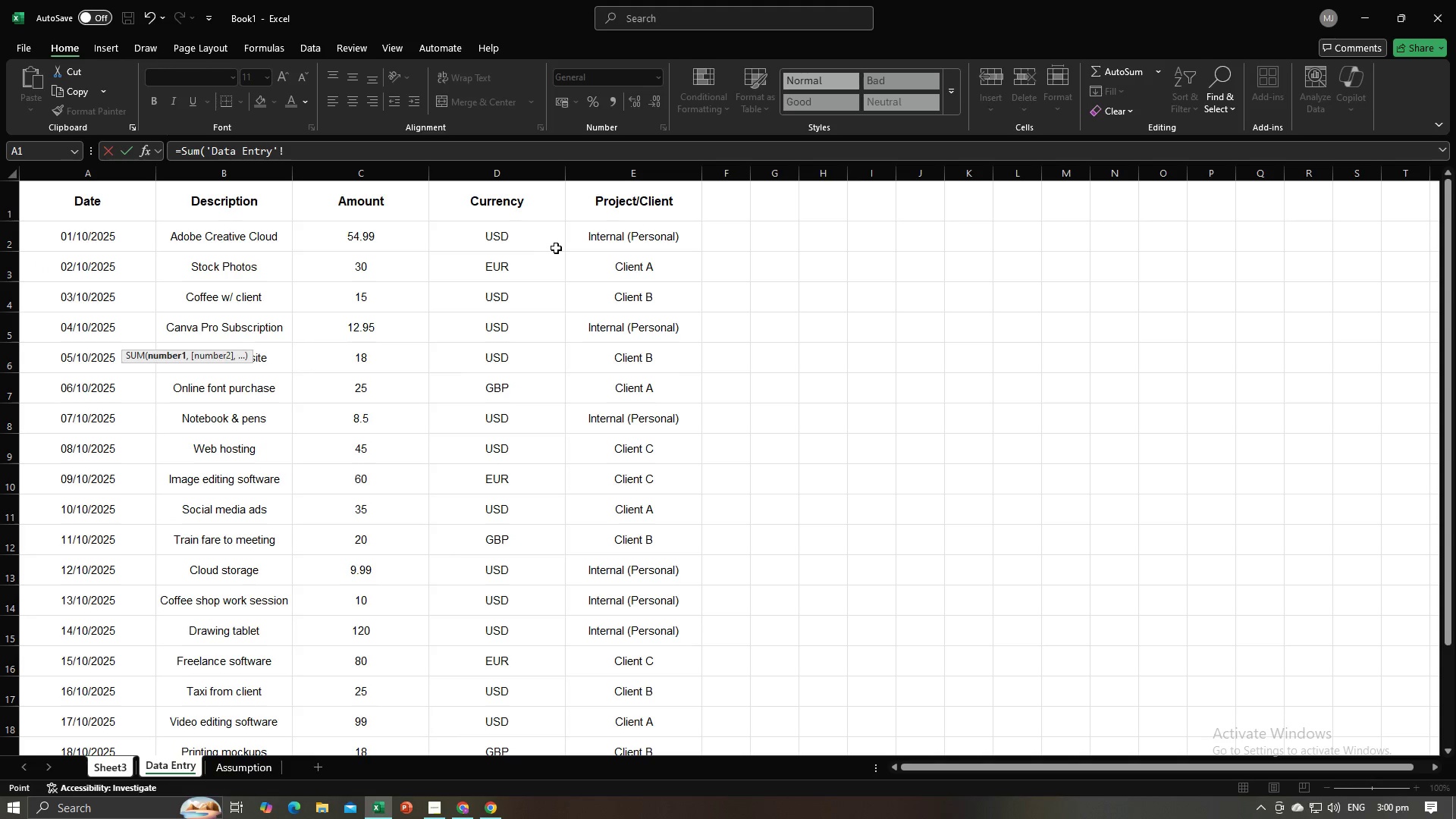 
left_click([598, 241])
 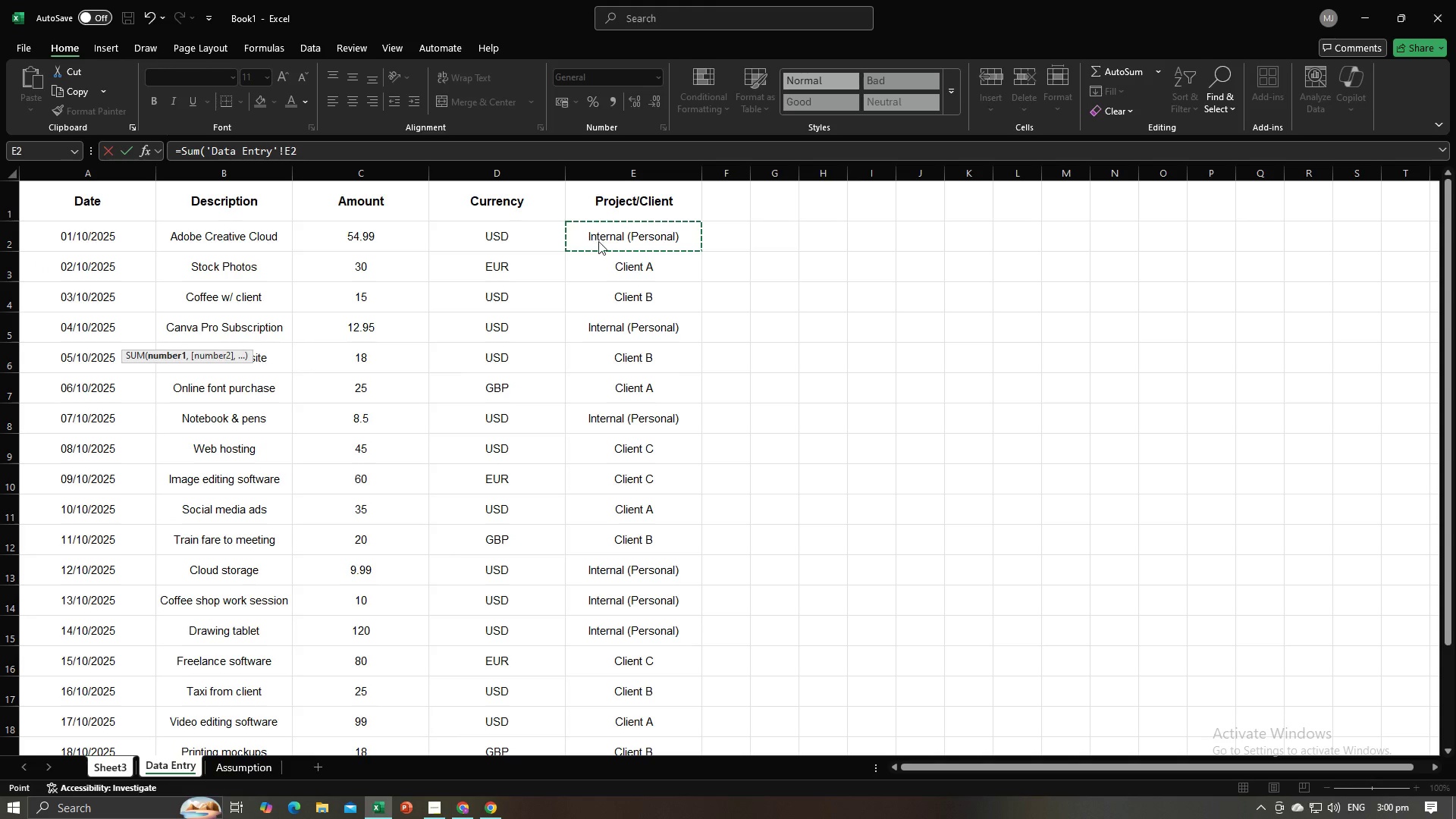 
key(Alt+AltLeft)
 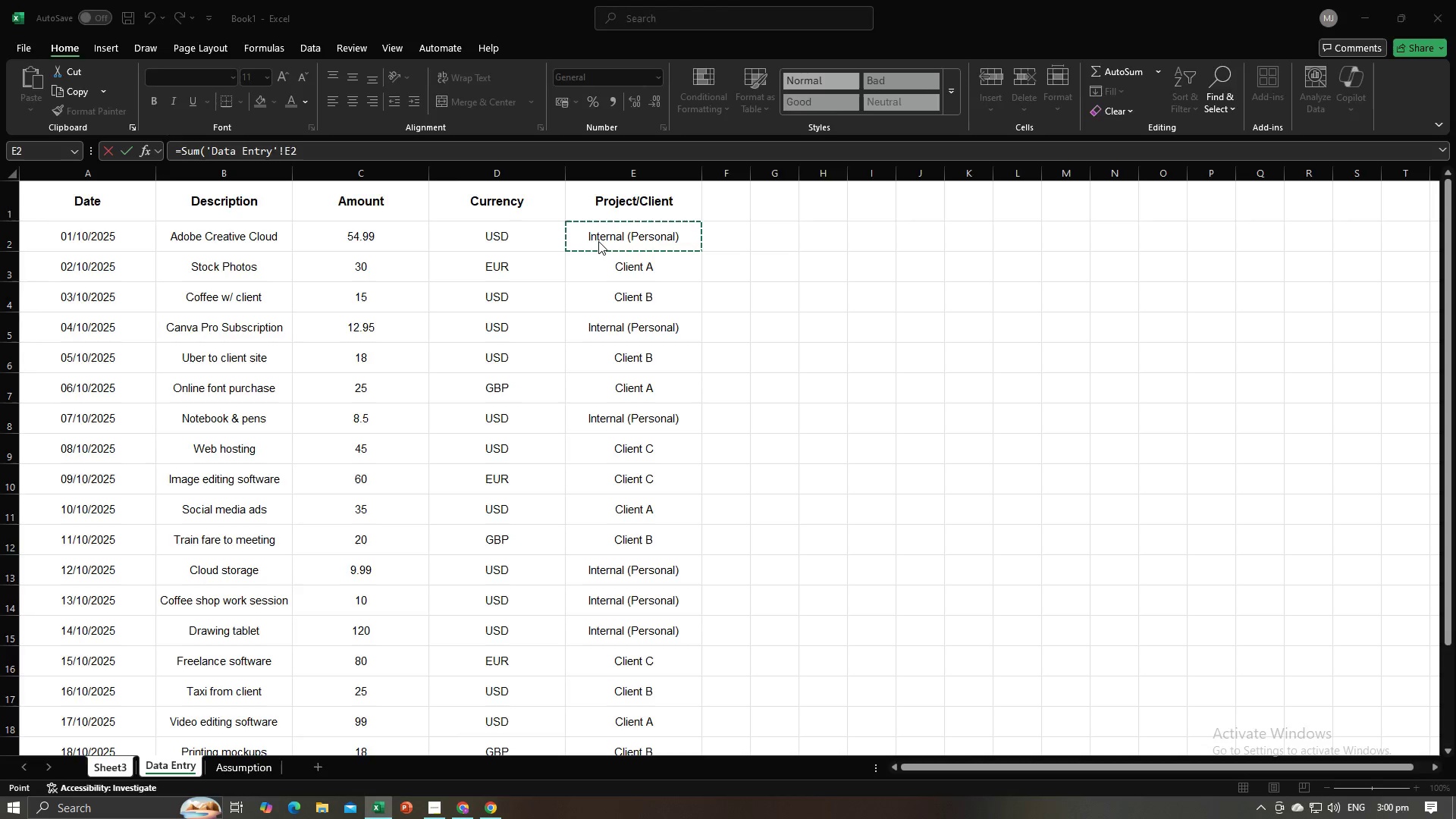 
key(Alt+Tab)
 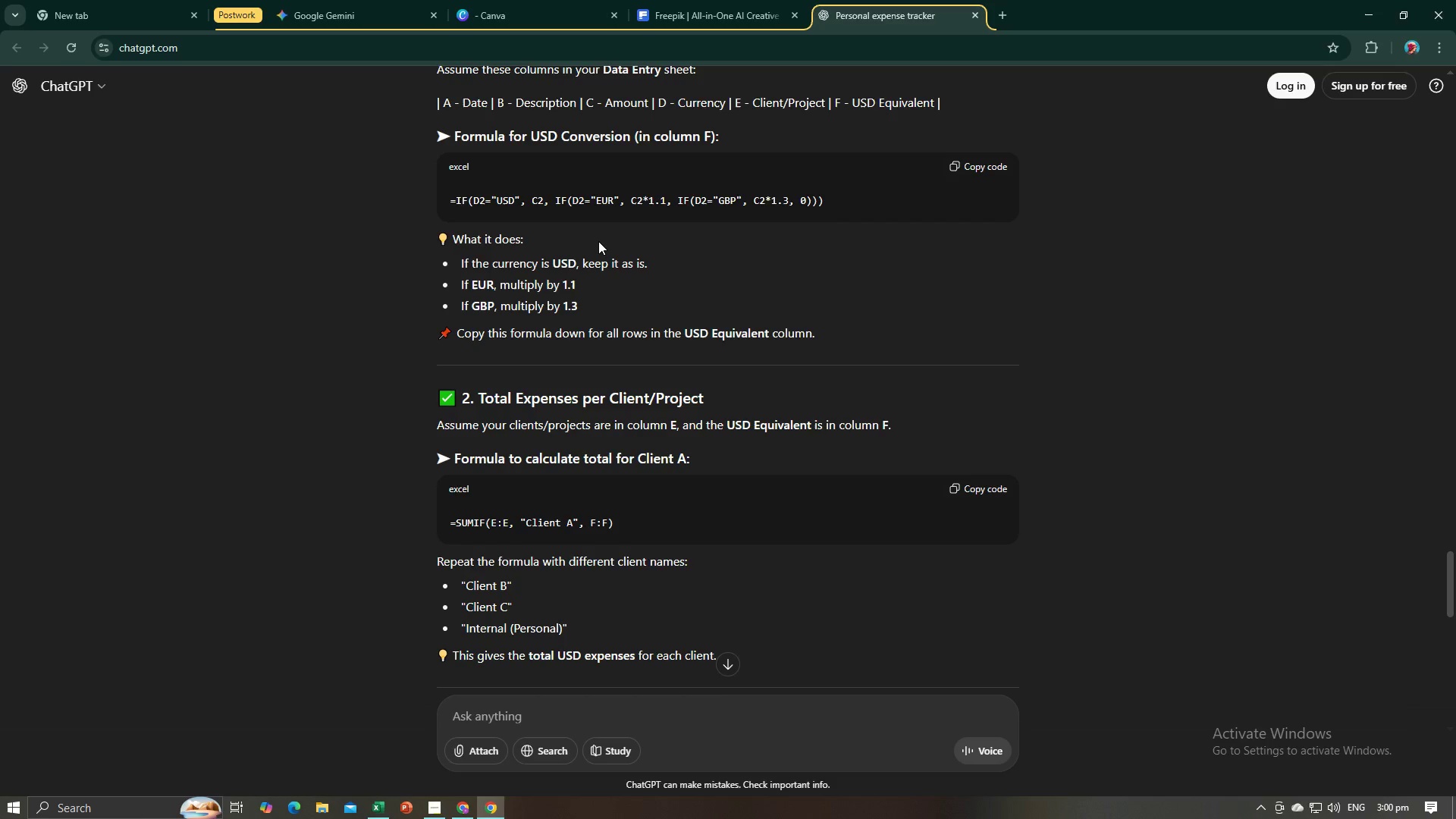 
key(Alt+AltLeft)
 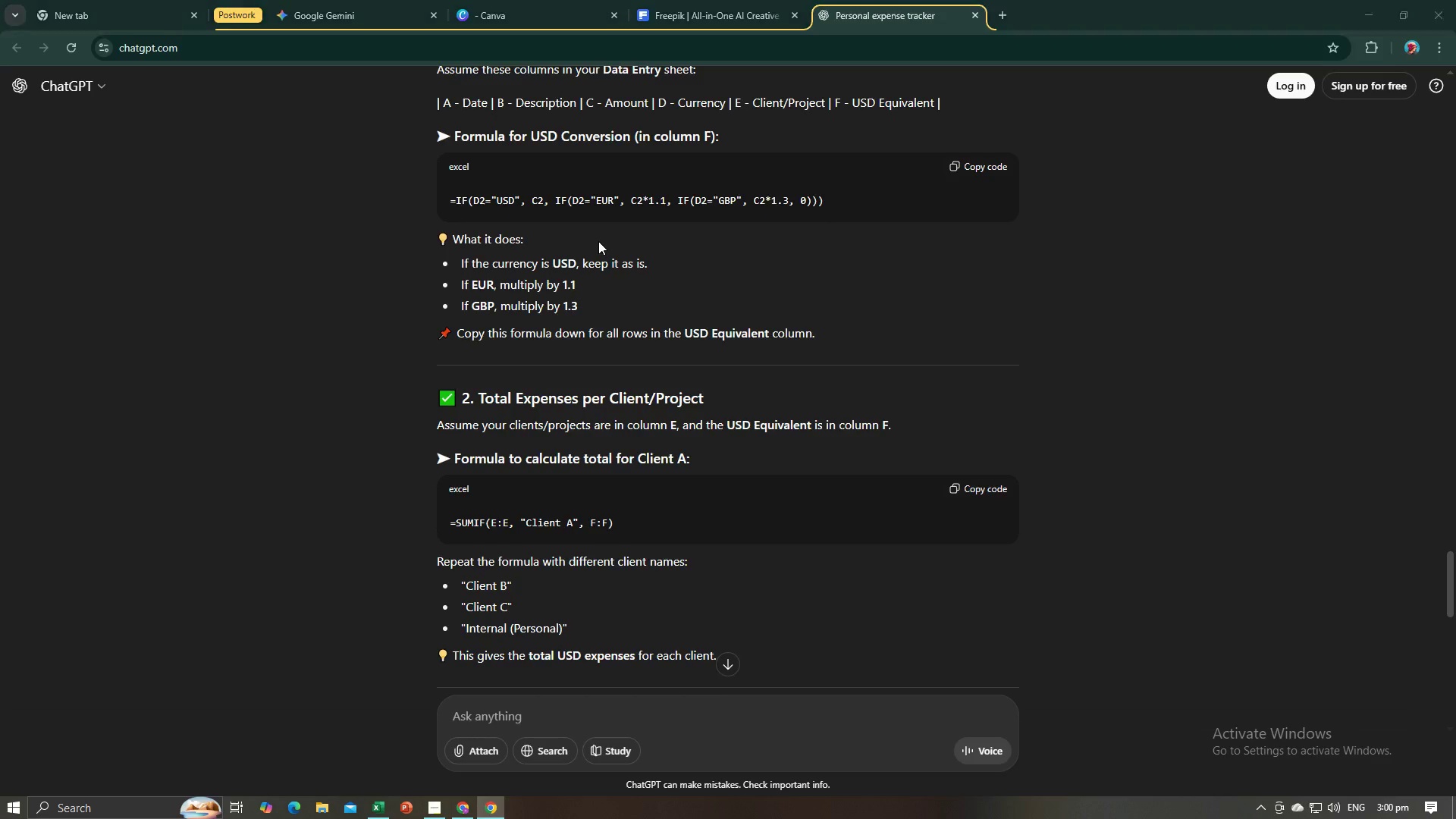 
key(Alt+Tab)
 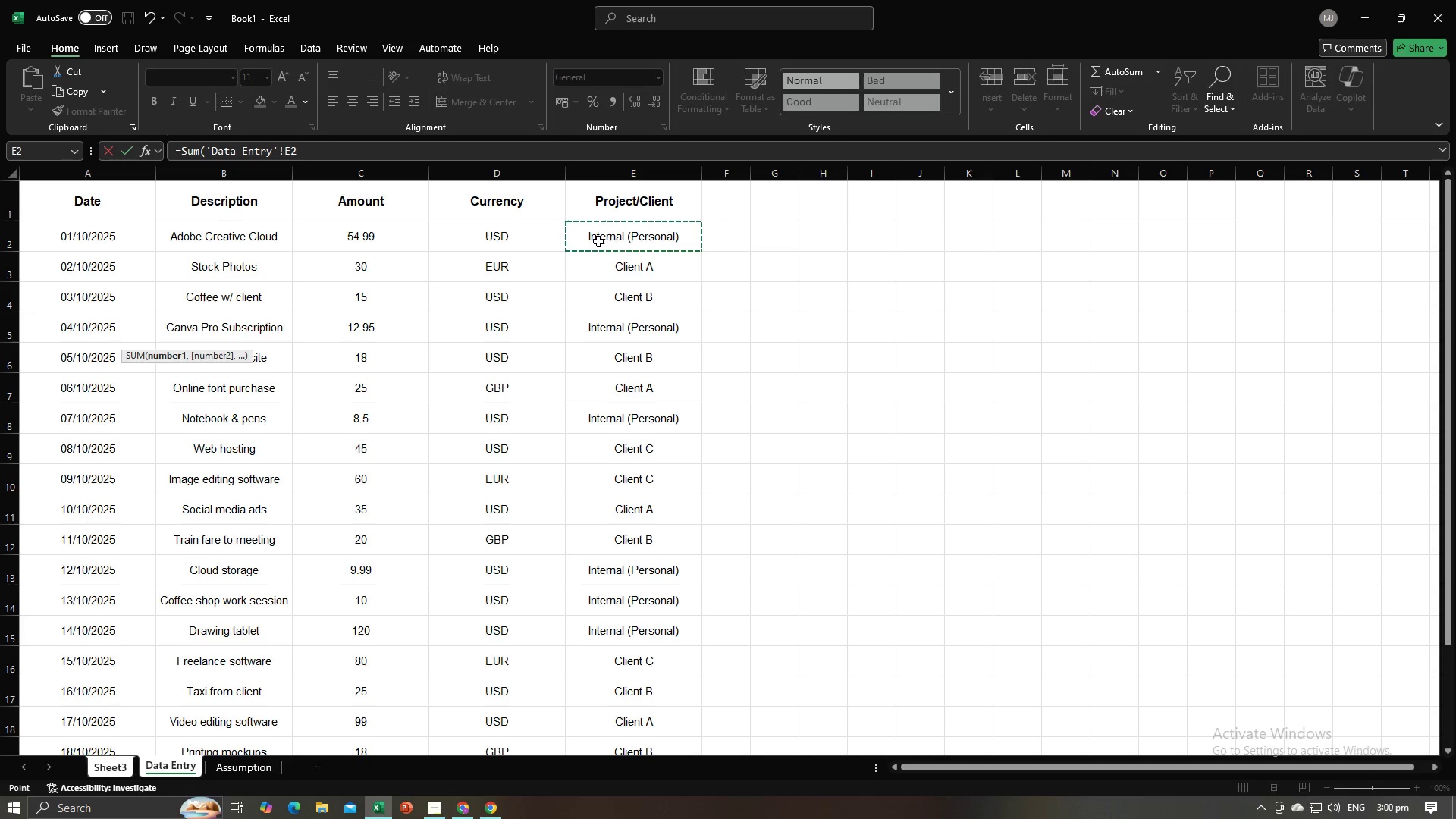 
key(Shift+ShiftRight)
 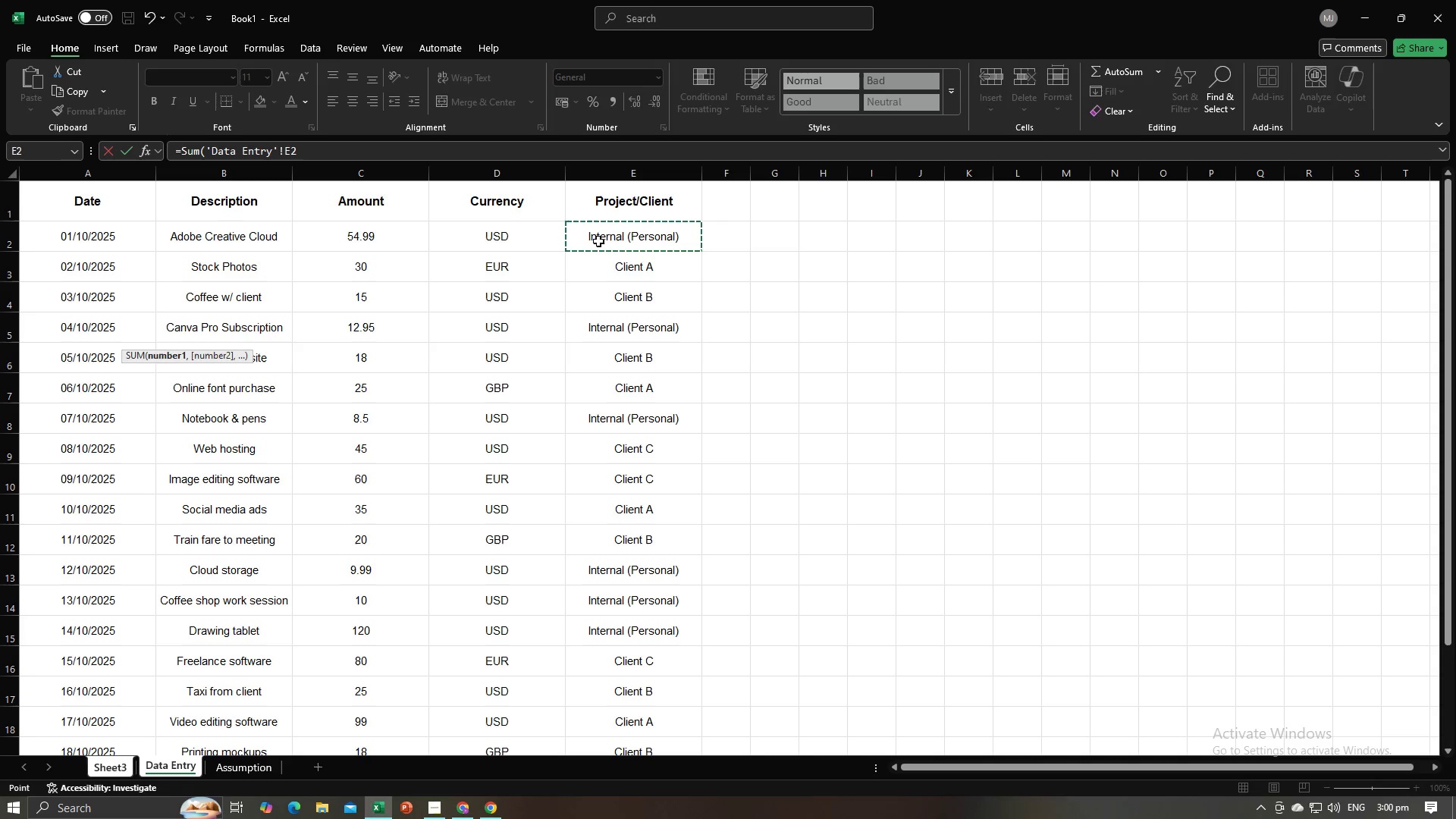 
key(Shift+Semicolon)
 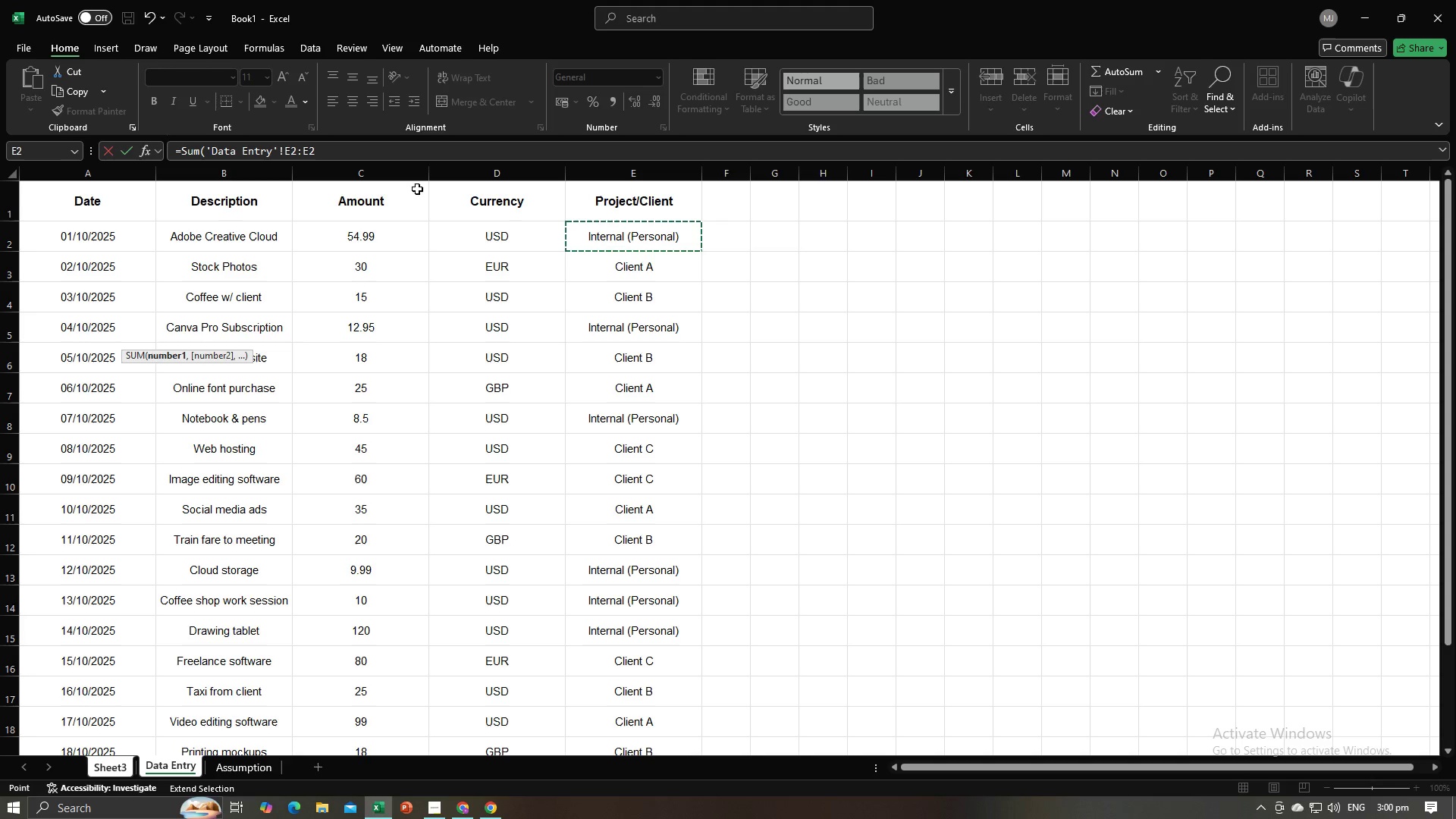 
left_click([354, 155])
 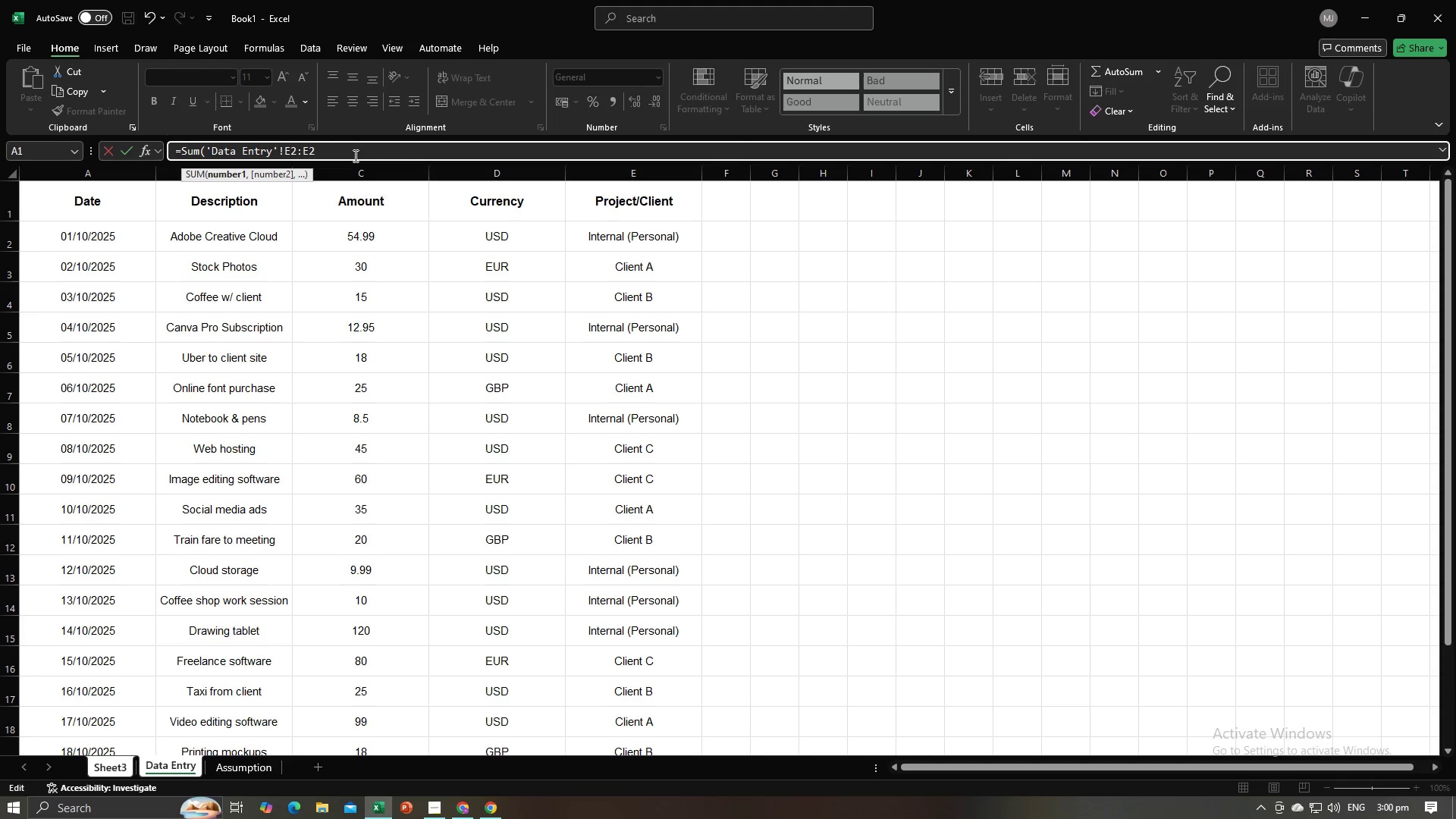 
key(Backspace)
 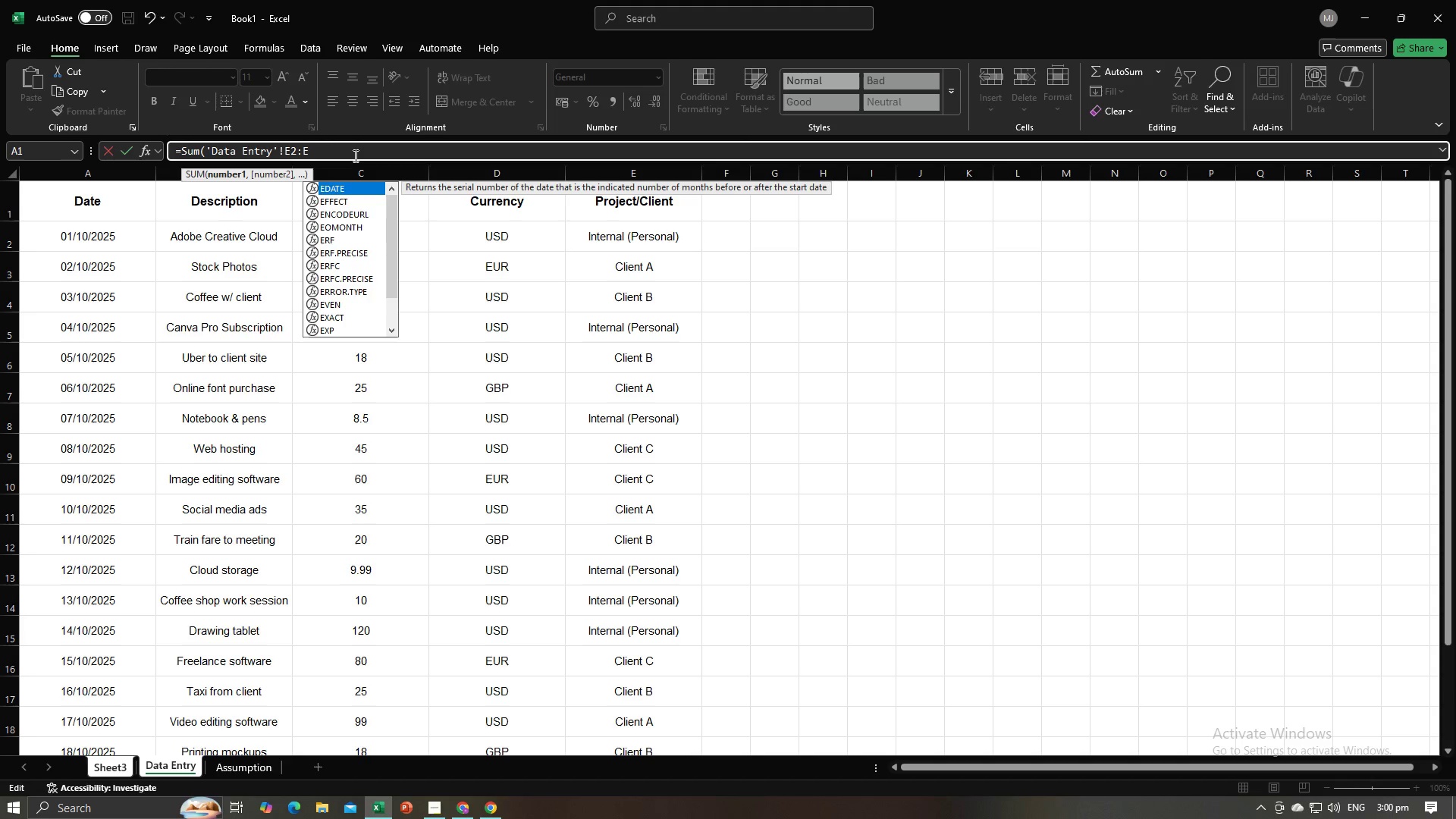 
key(ArrowLeft)
 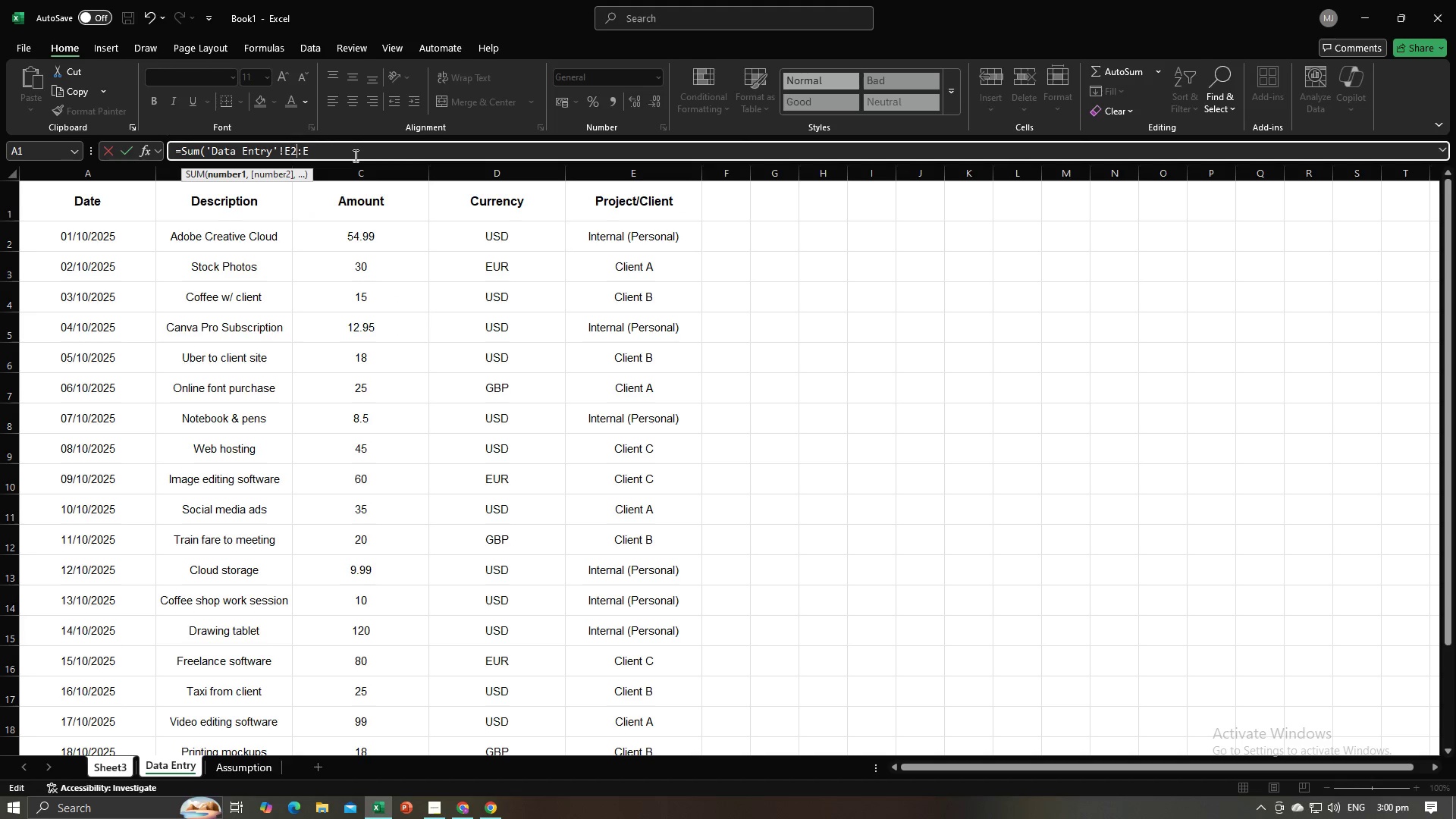 
key(ArrowLeft)
 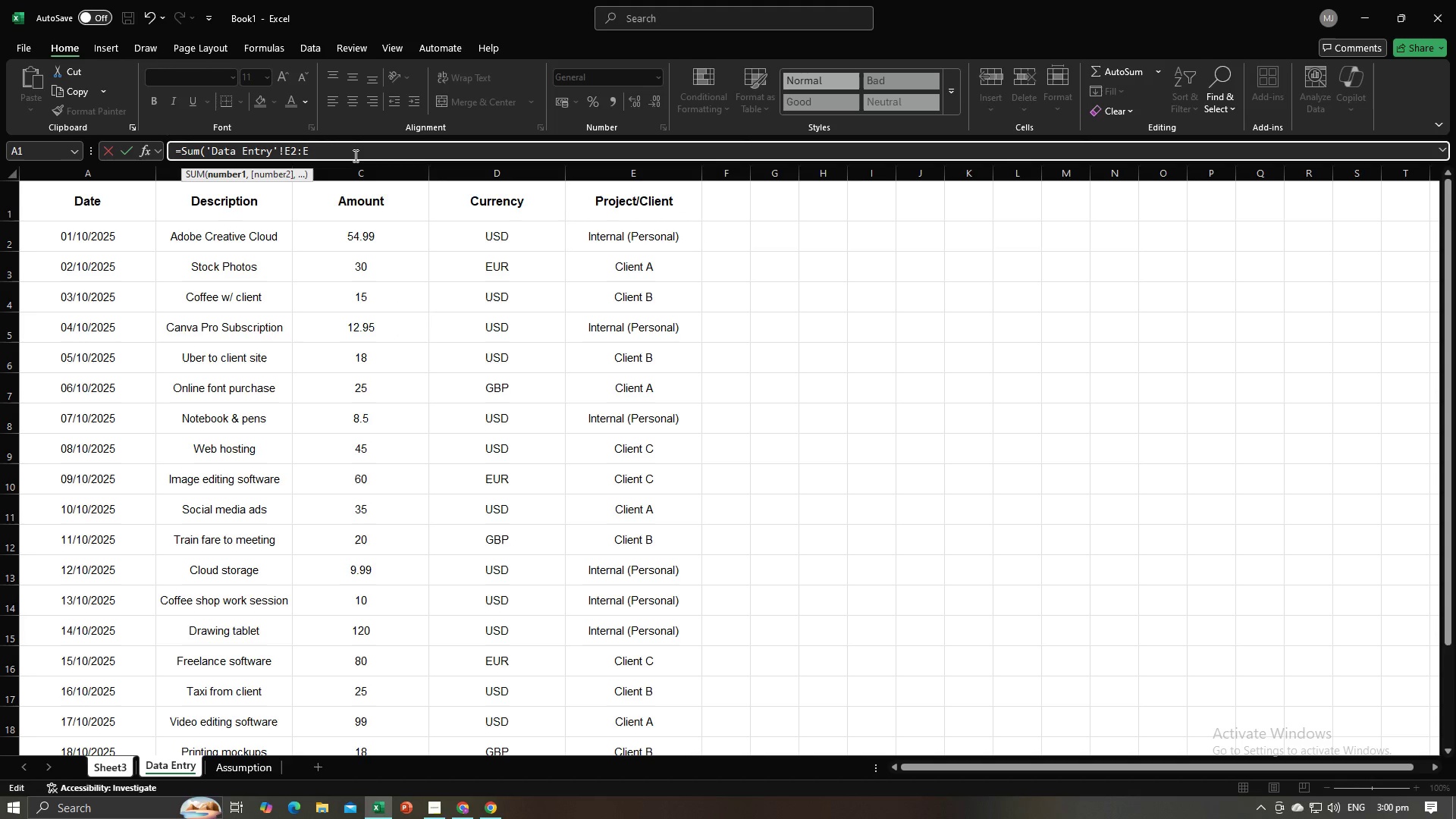 
key(ArrowLeft)
 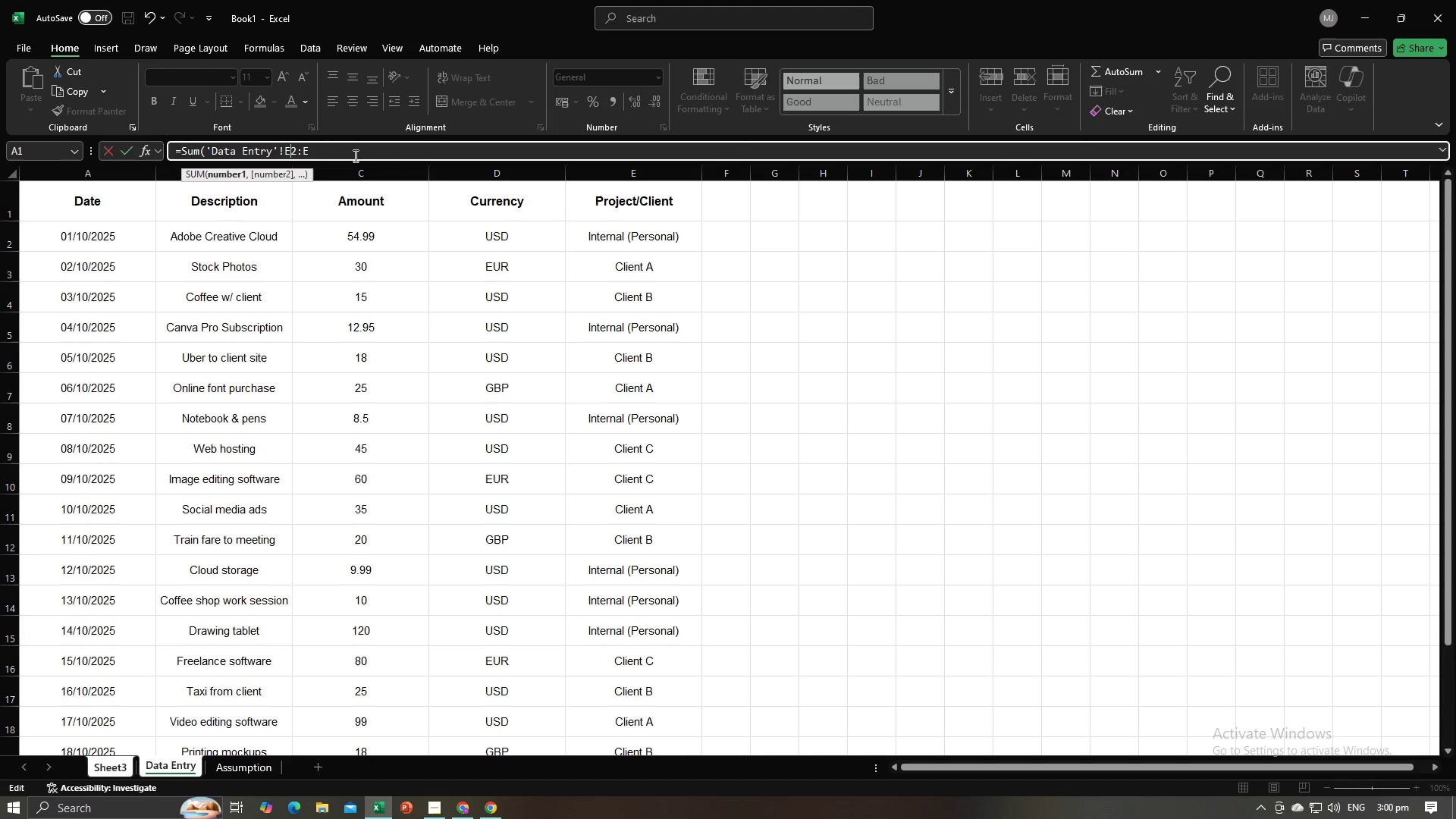 
key(ArrowRight)
 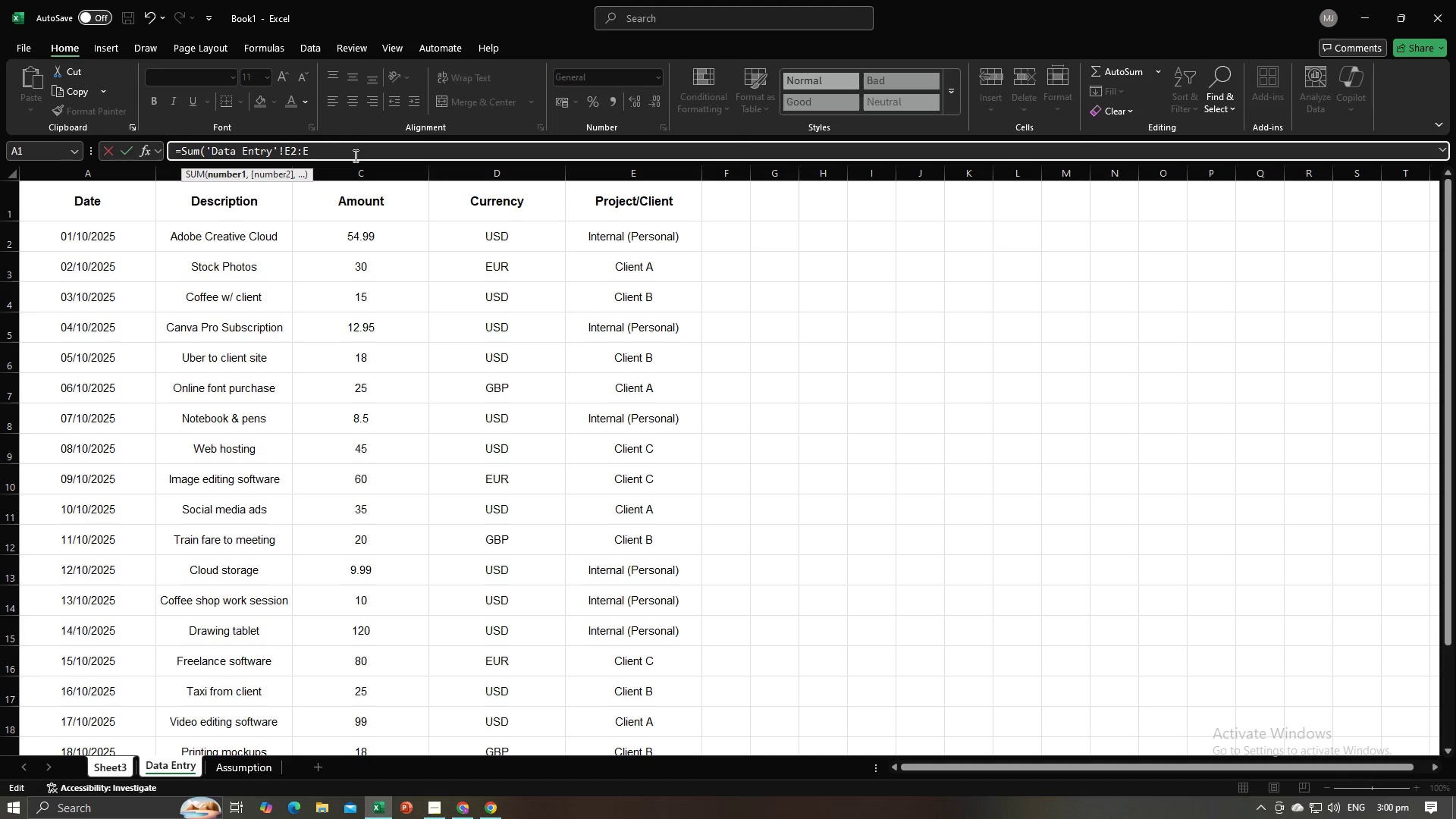 
key(Backspace)
 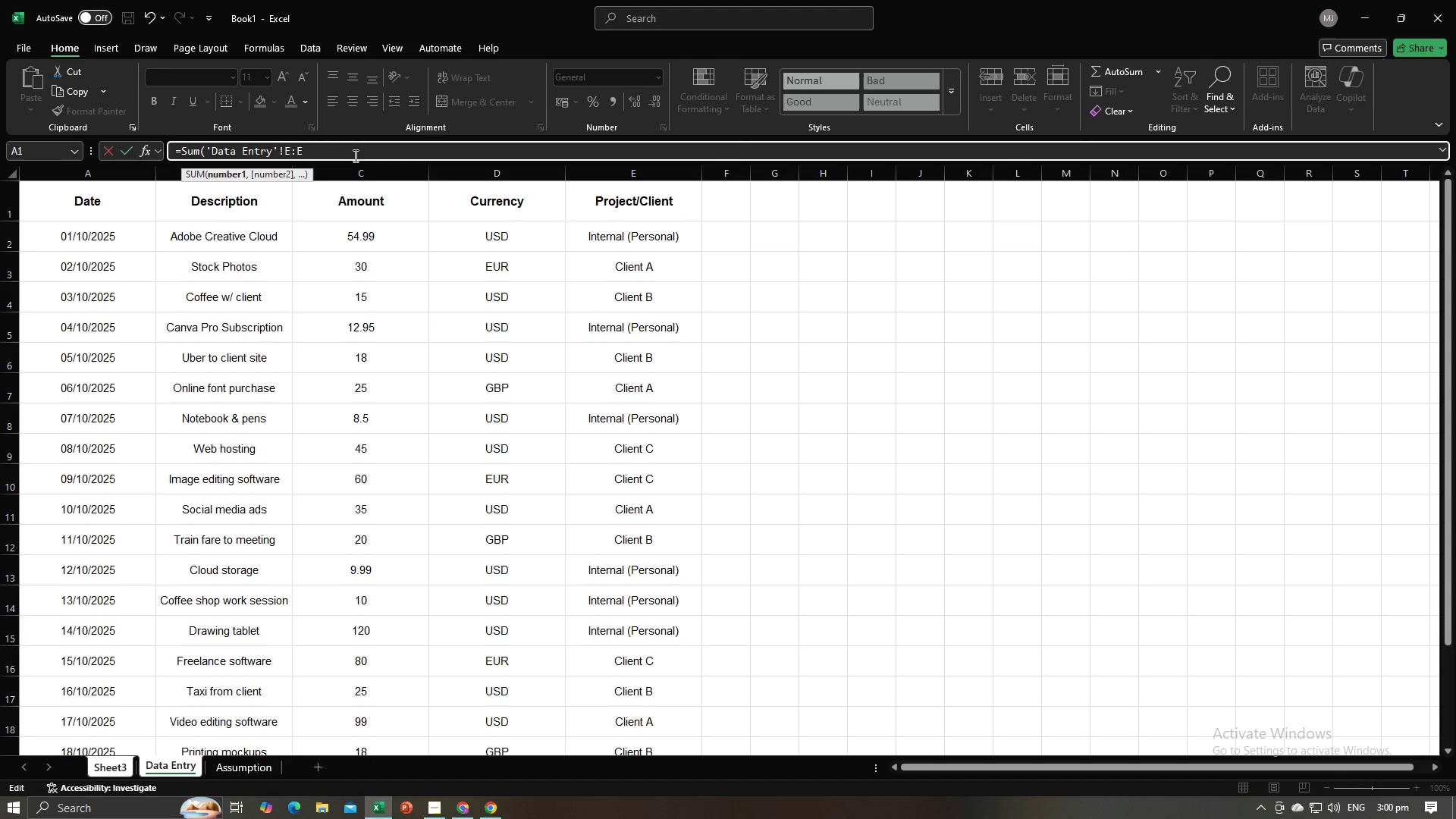 
key(ArrowRight)
 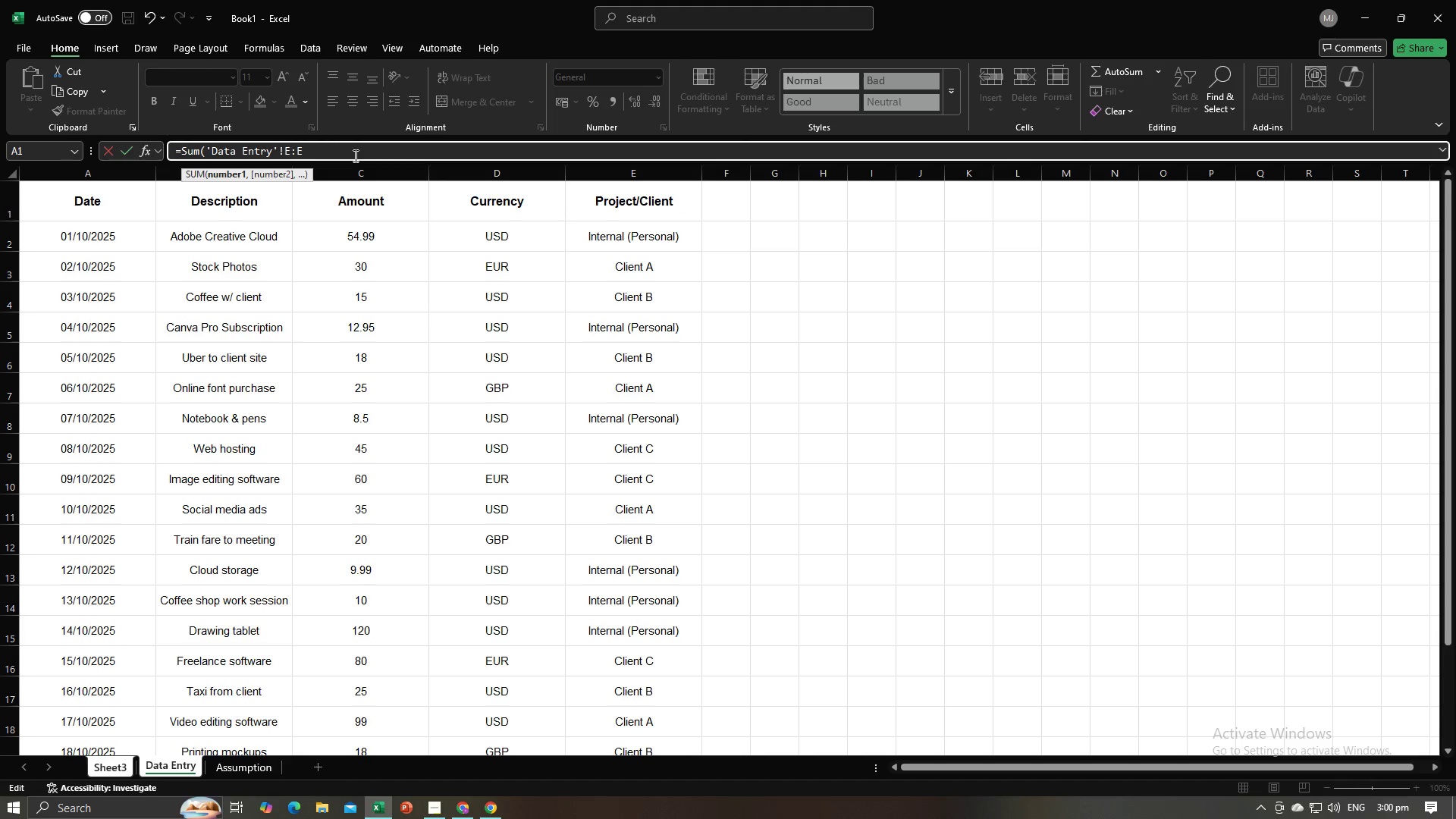 
key(ArrowRight)
 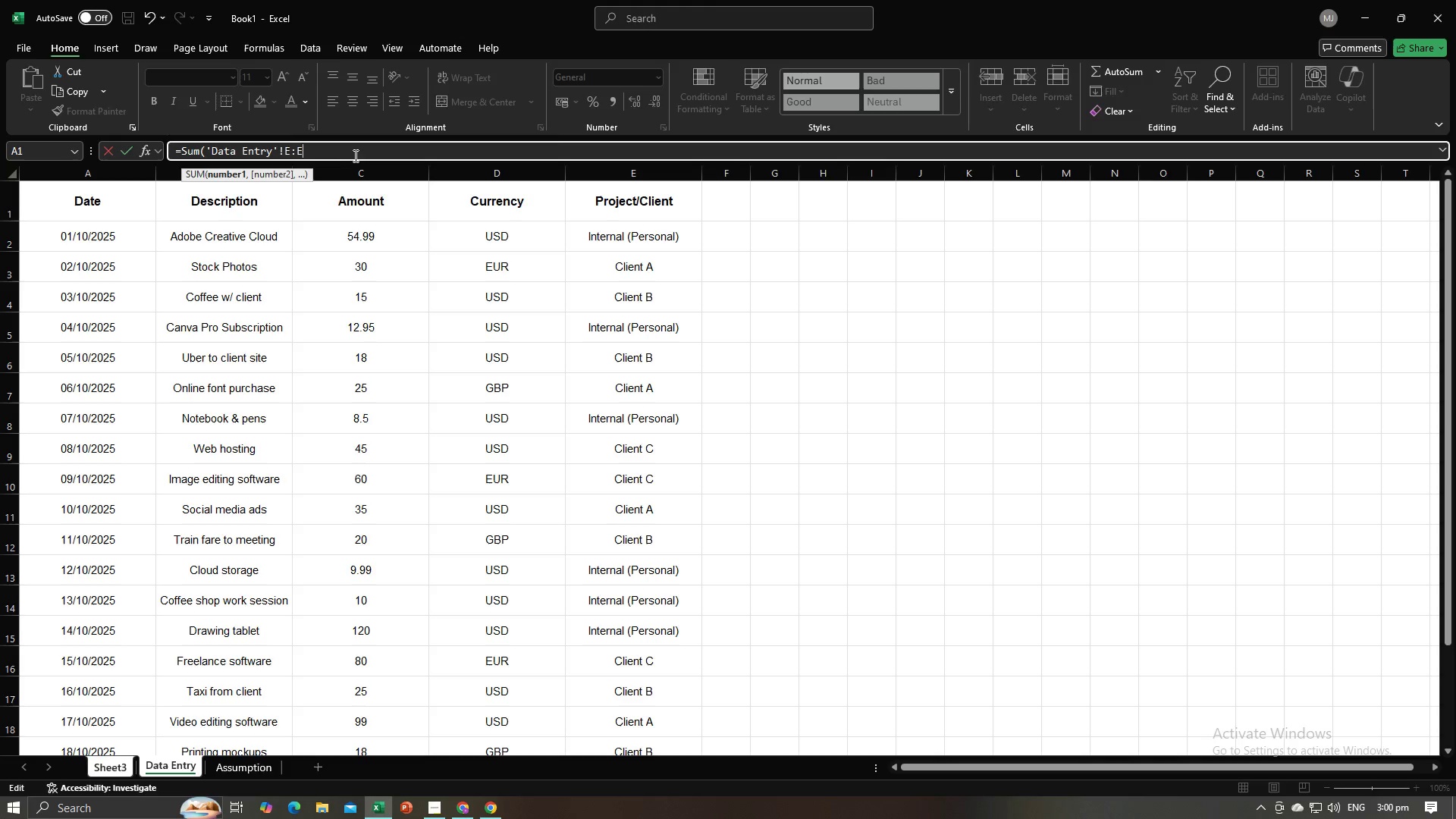 
key(Alt+AltLeft)
 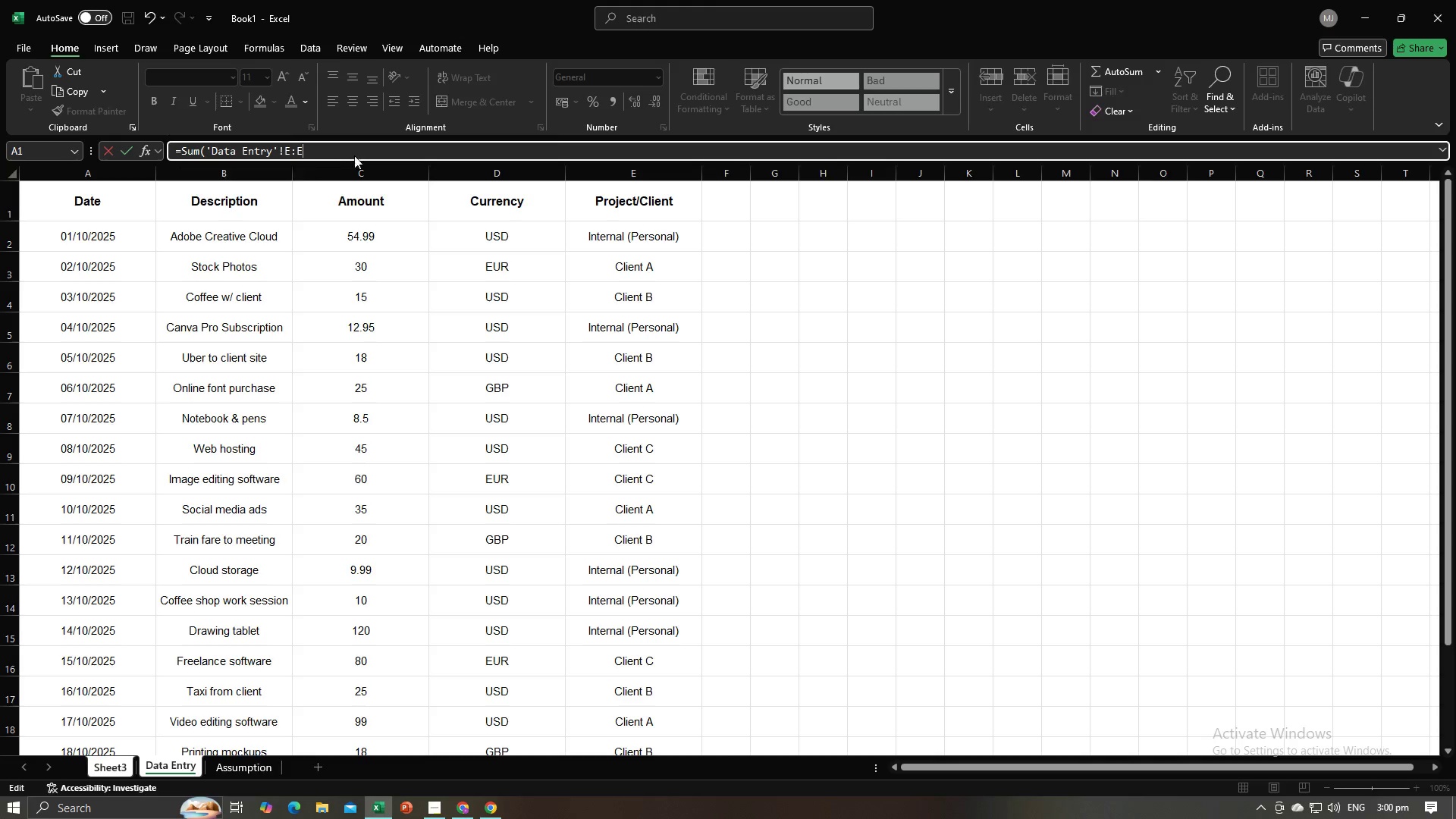 
key(Alt+Tab)
 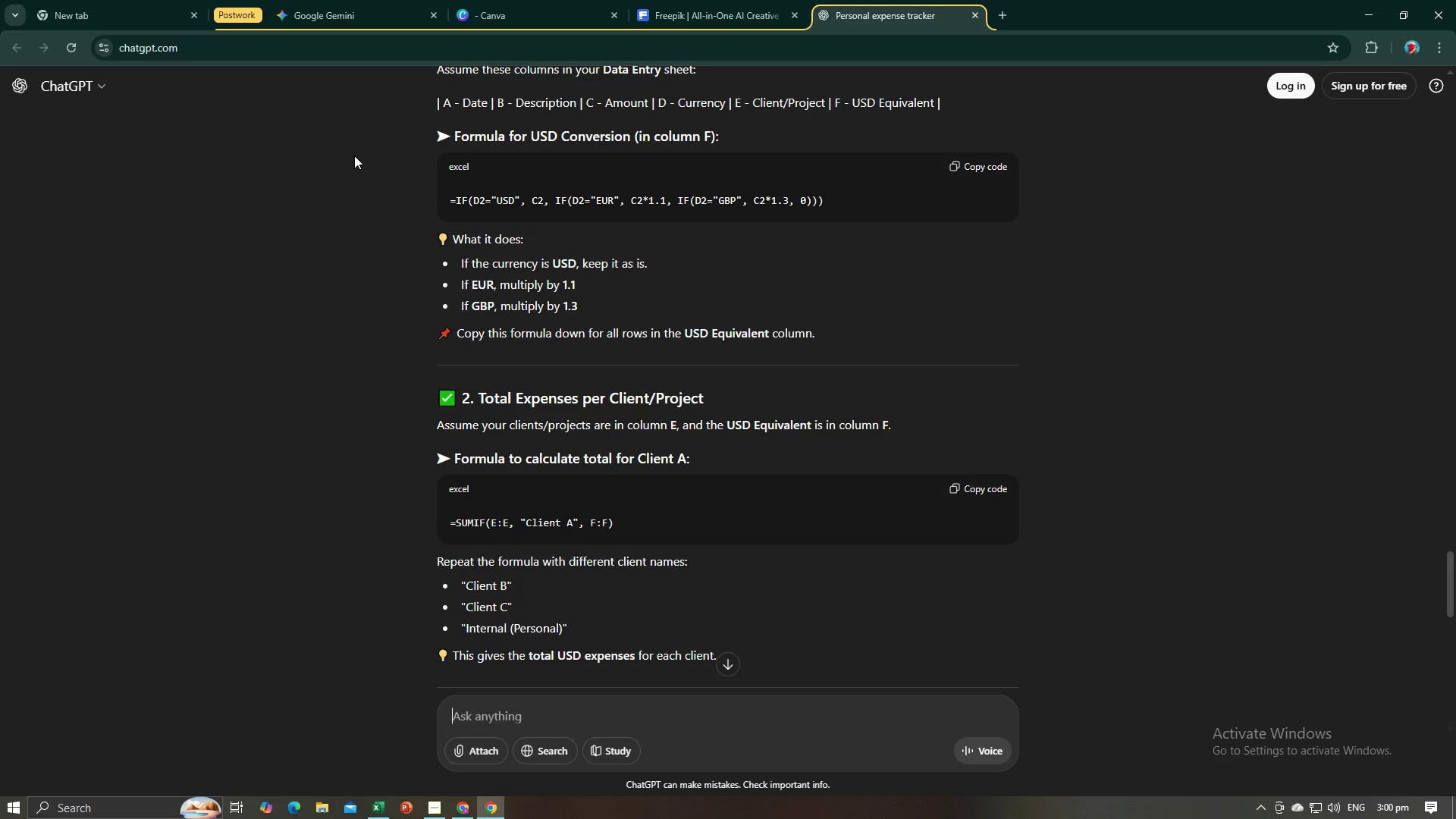 
key(Alt+AltLeft)
 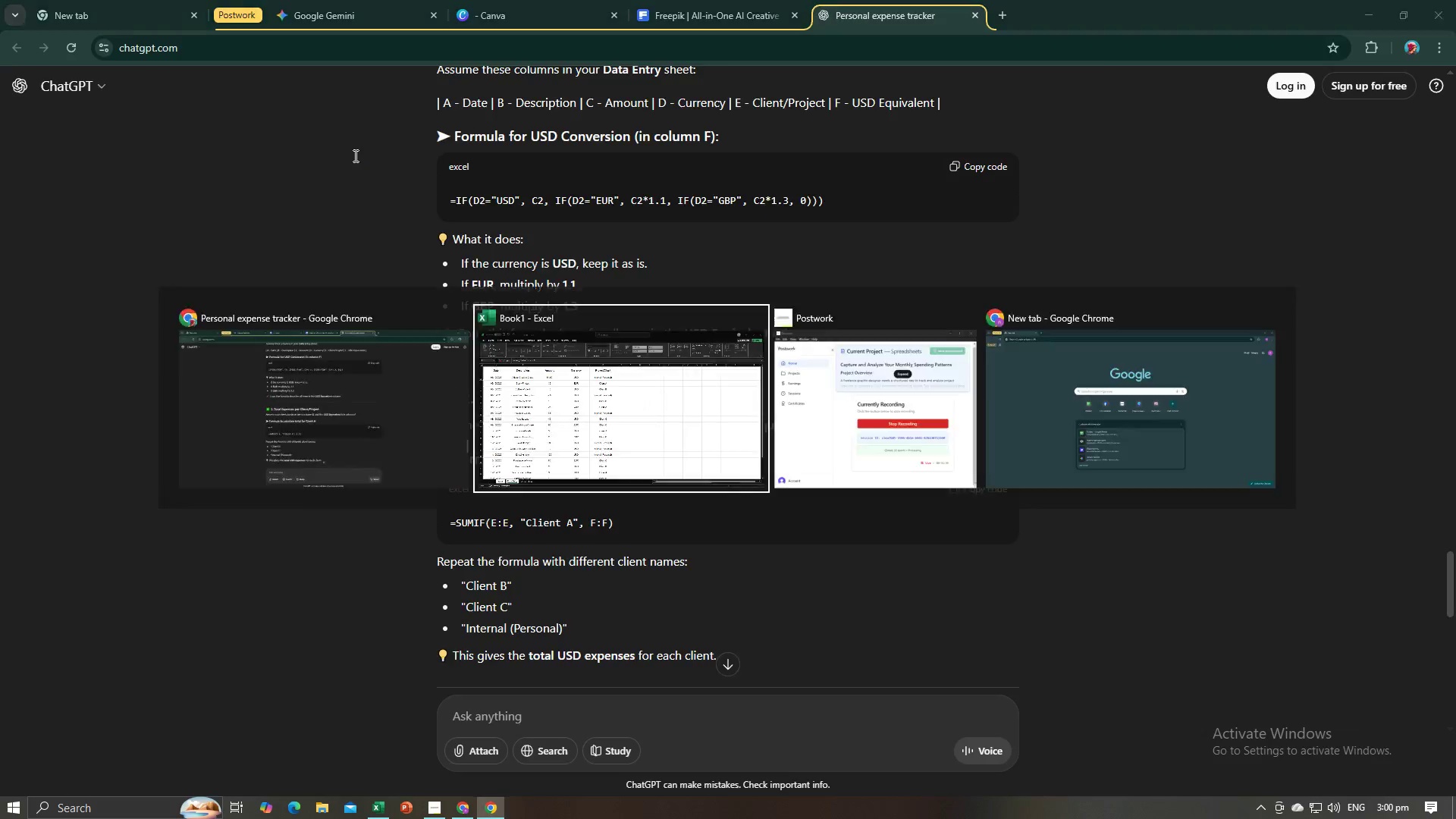 
key(Tab)
type(, Cli)
key(Backspace)
key(Backspace)
key(Backspace)
type("Client A")
 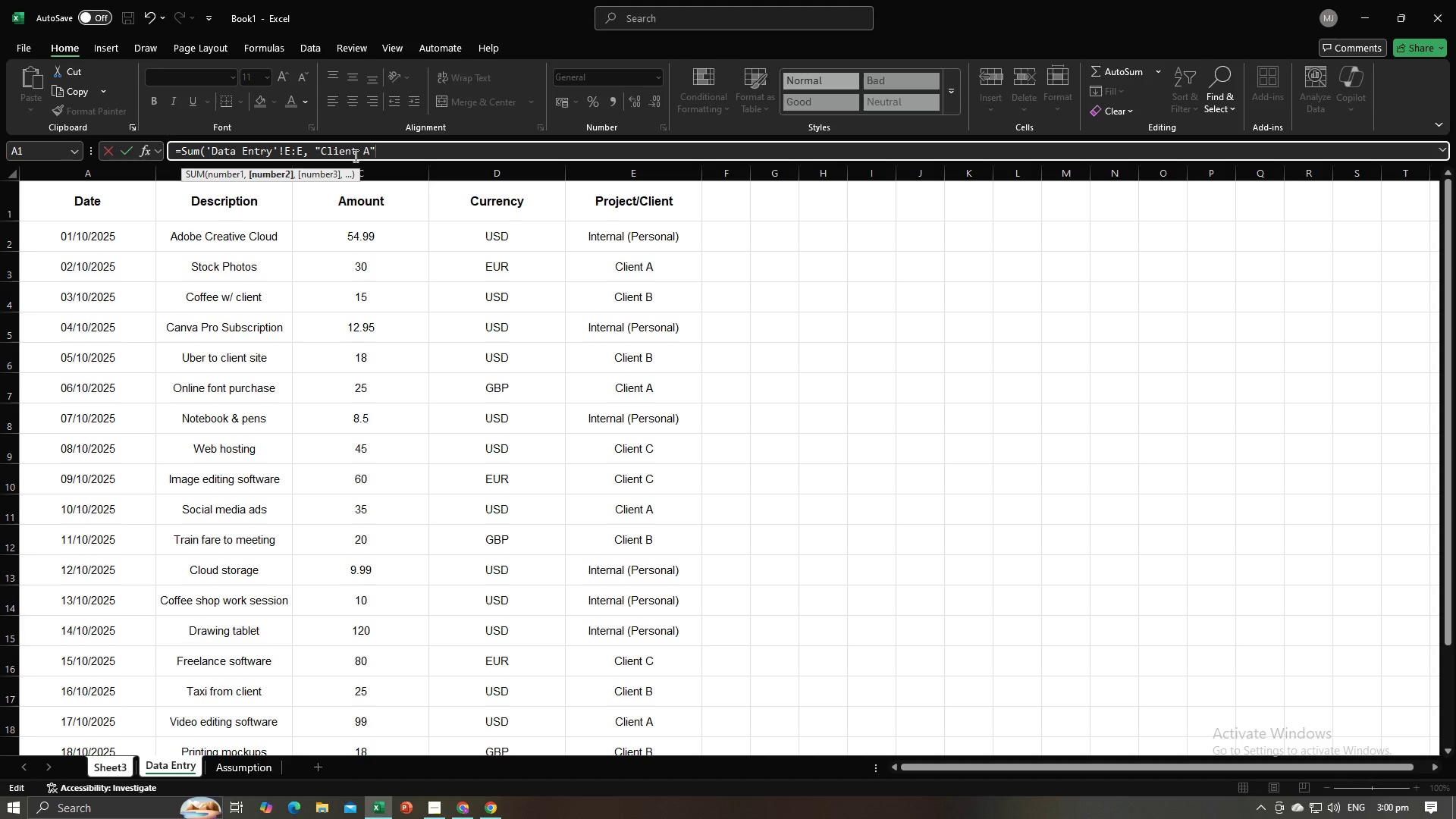 
hold_key(key=ShiftRight, duration=0.42)
 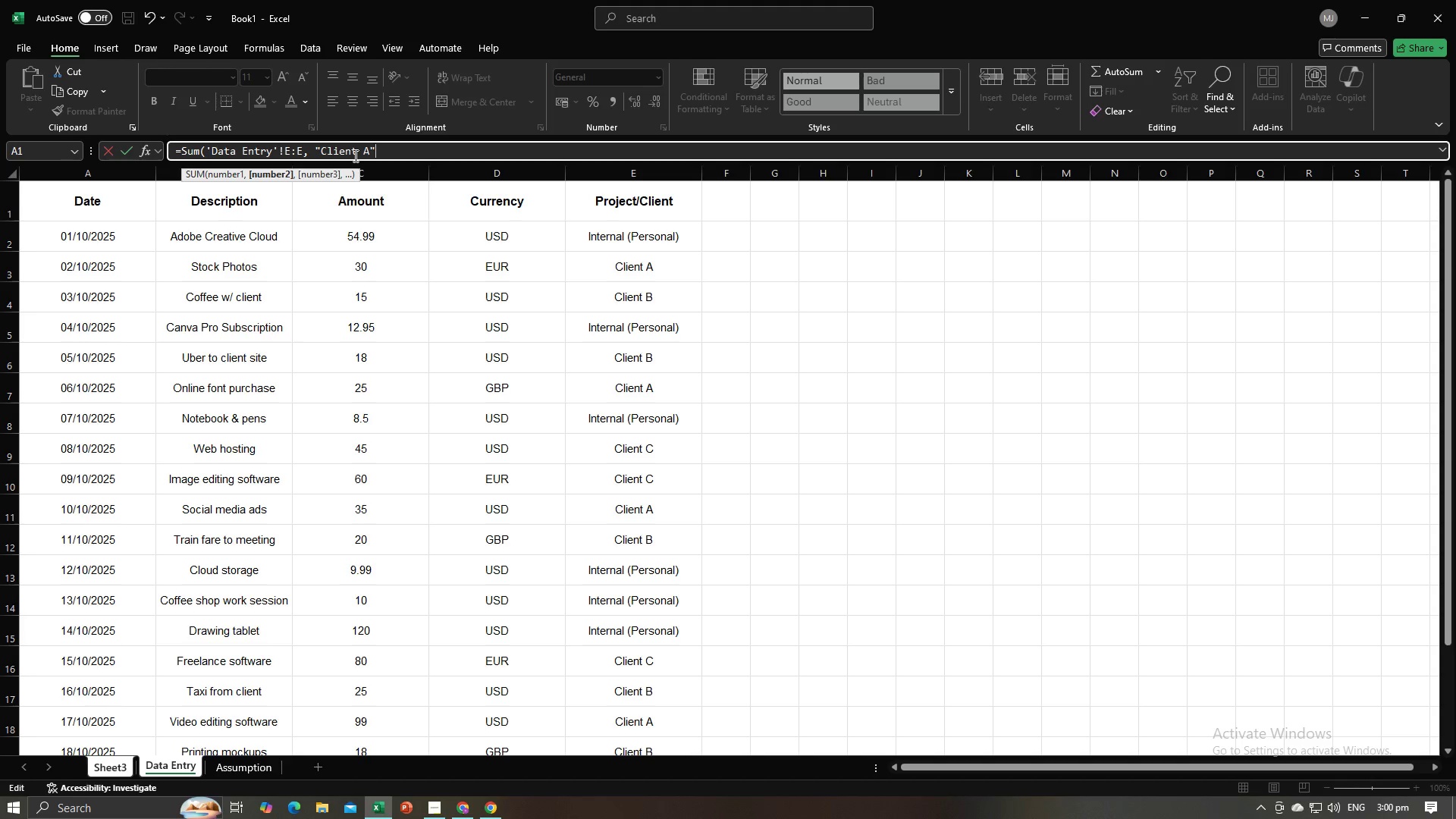 
key(Alt+AltLeft)
 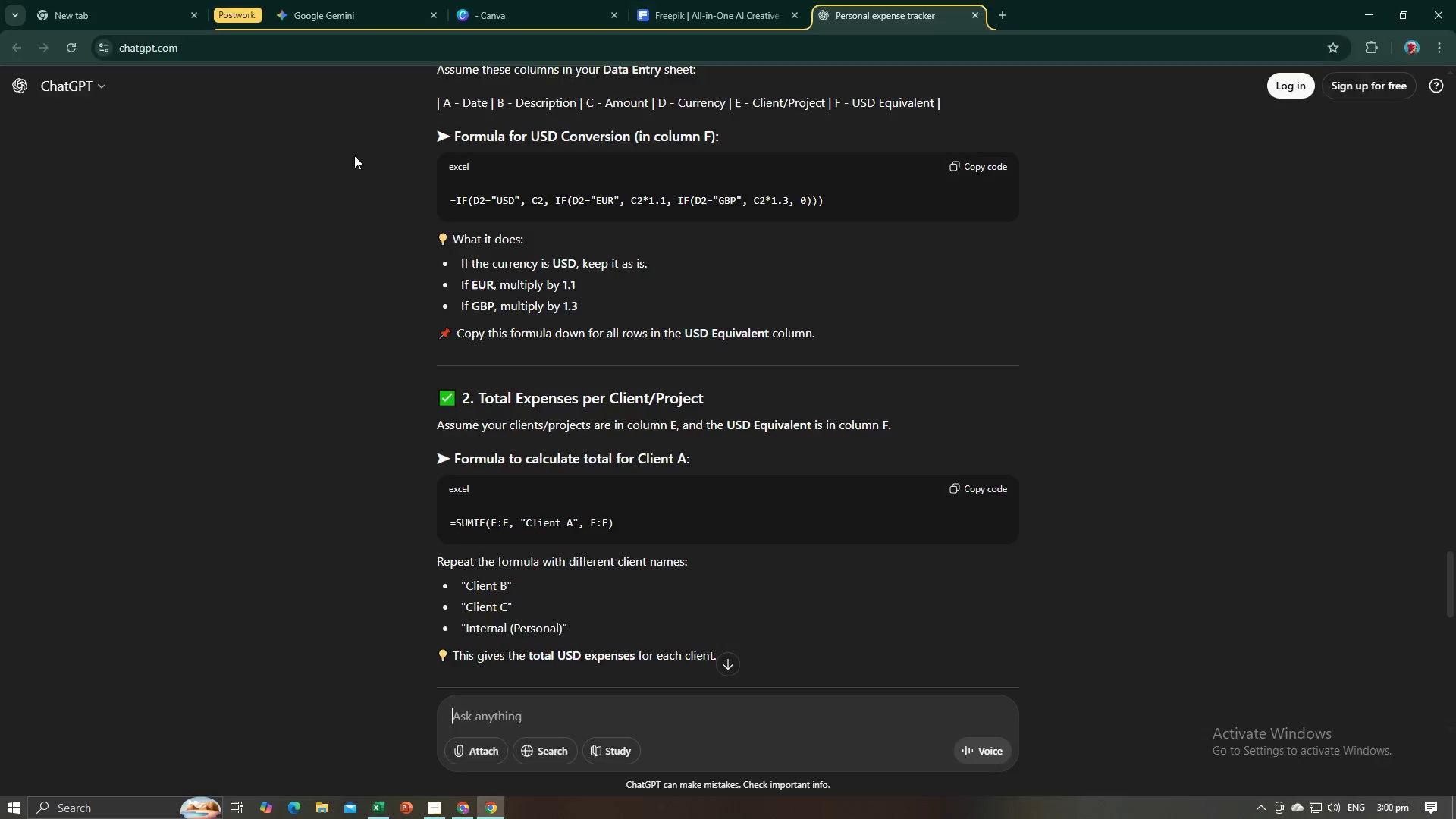 
key(Alt+Tab)
 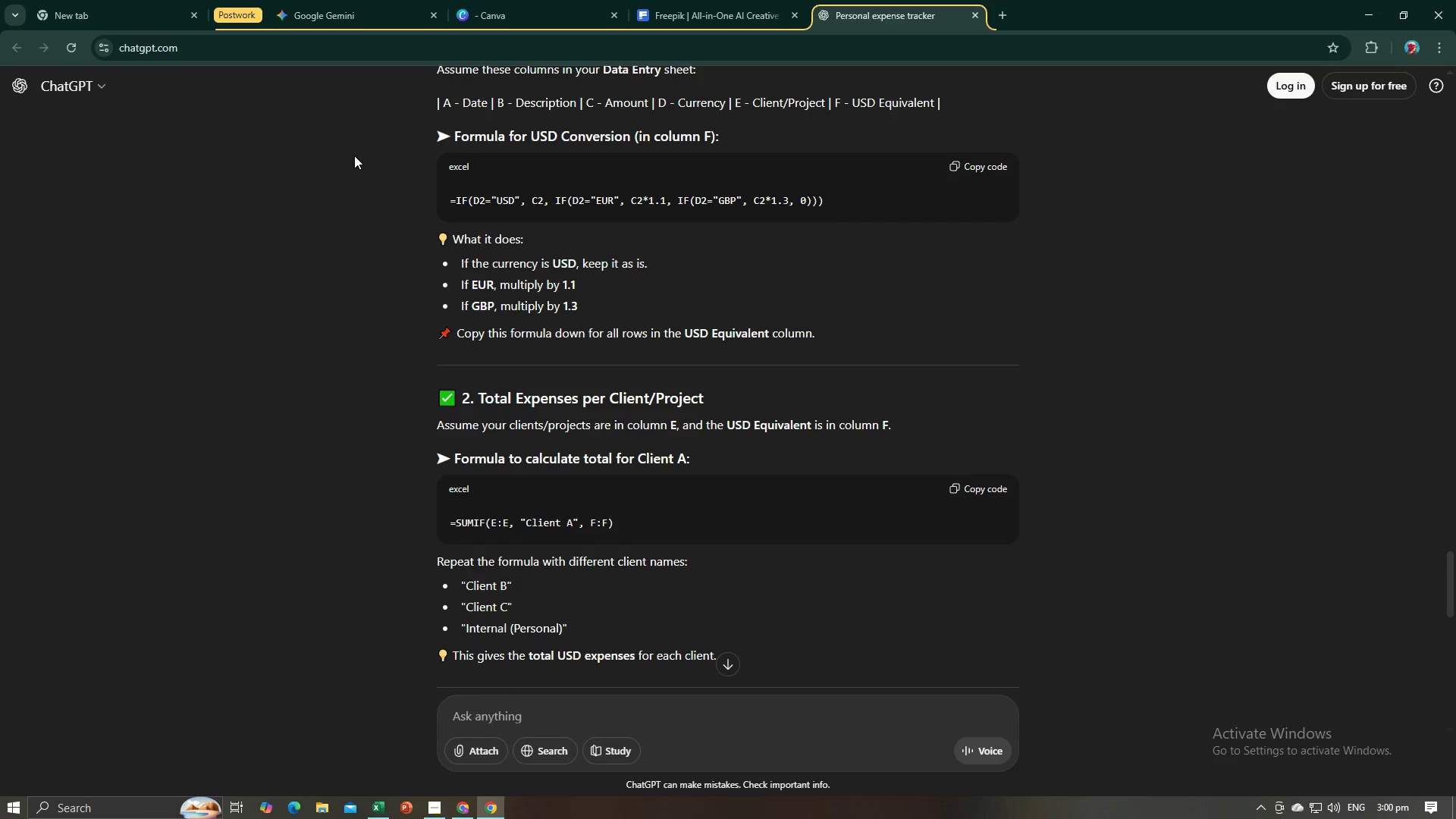 
key(Alt+AltLeft)
 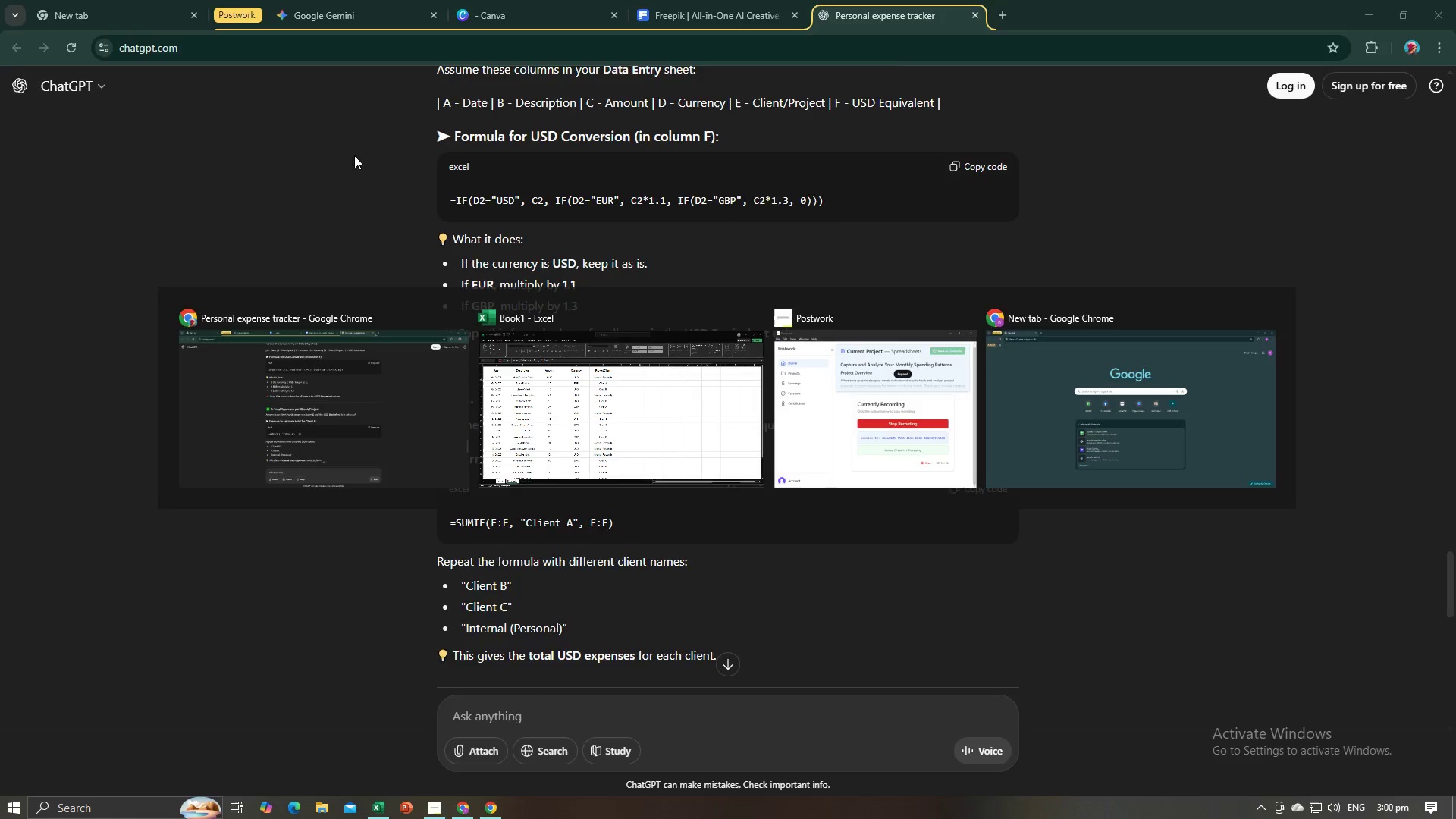 
key(Alt+Tab)
 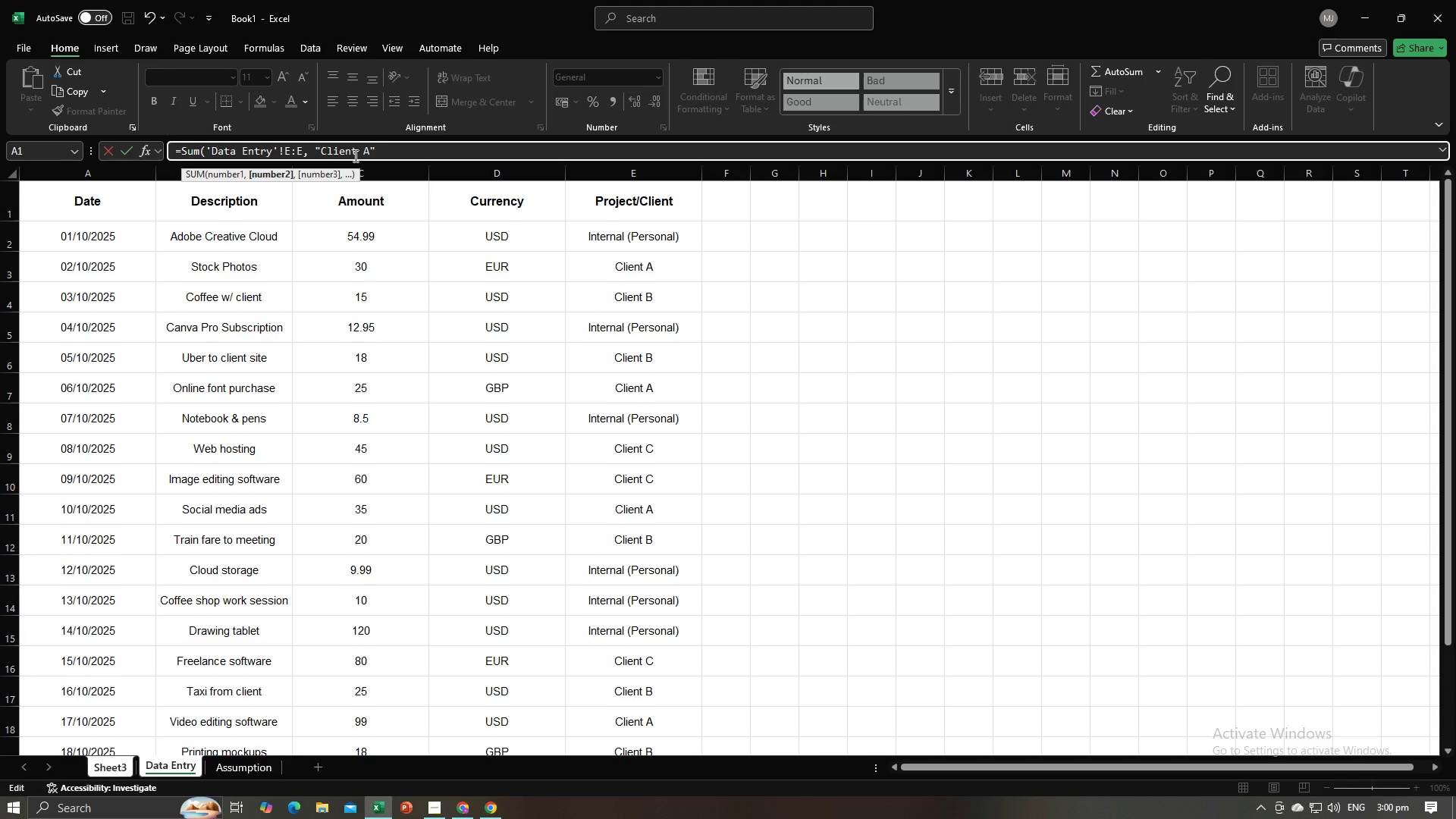 
key(Comma)
 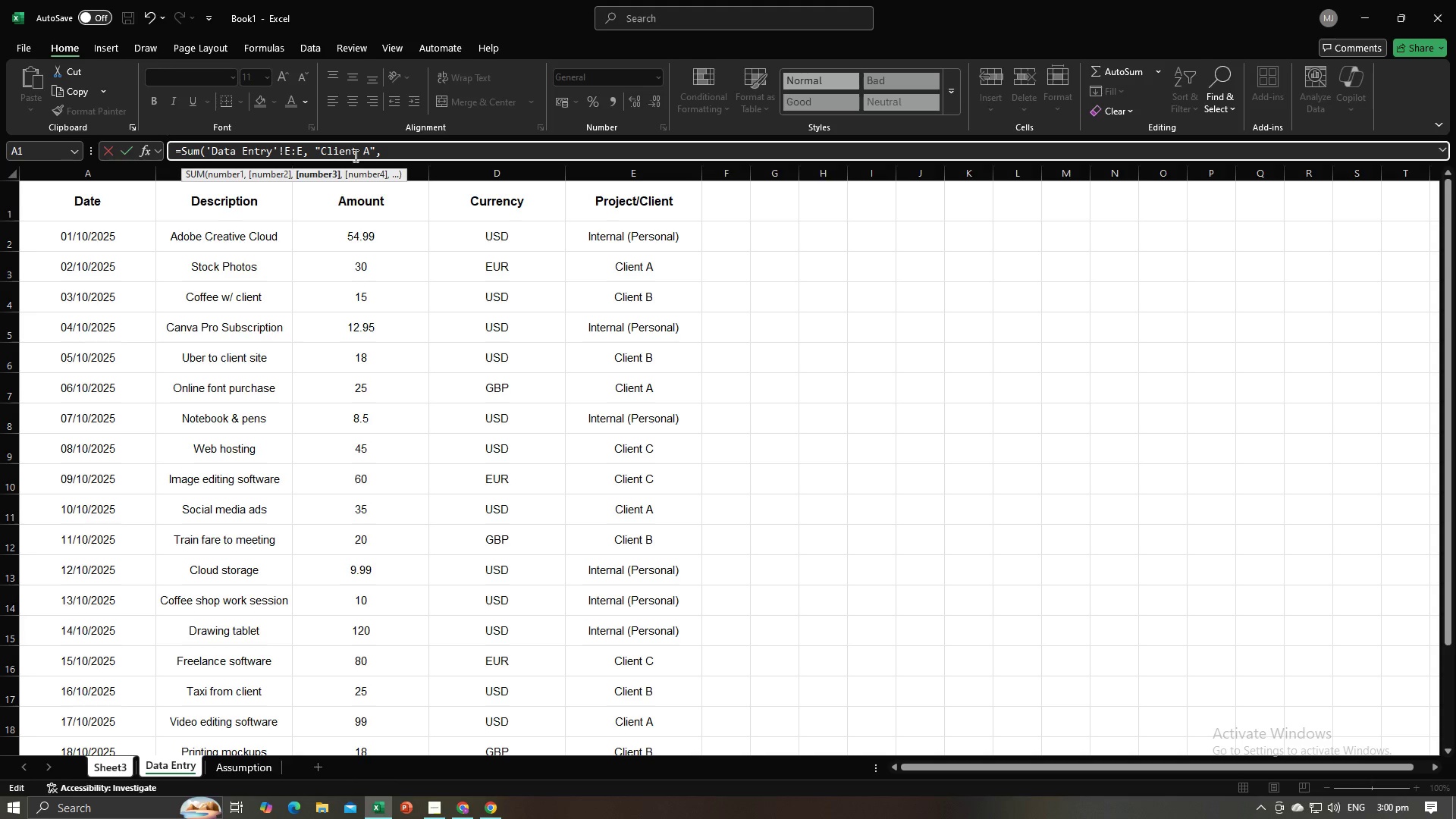 
key(Space)
 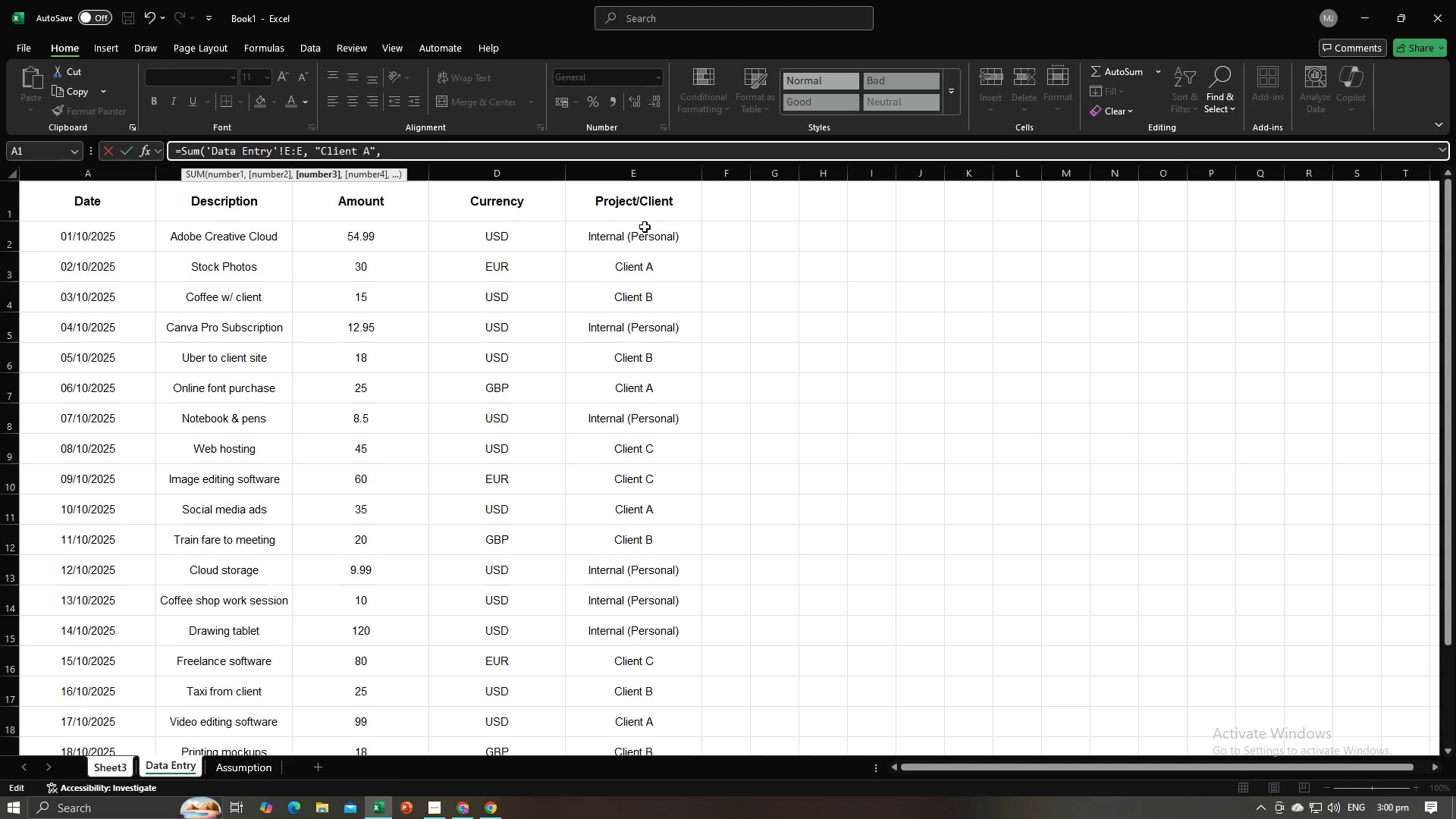 
left_click([634, 231])
 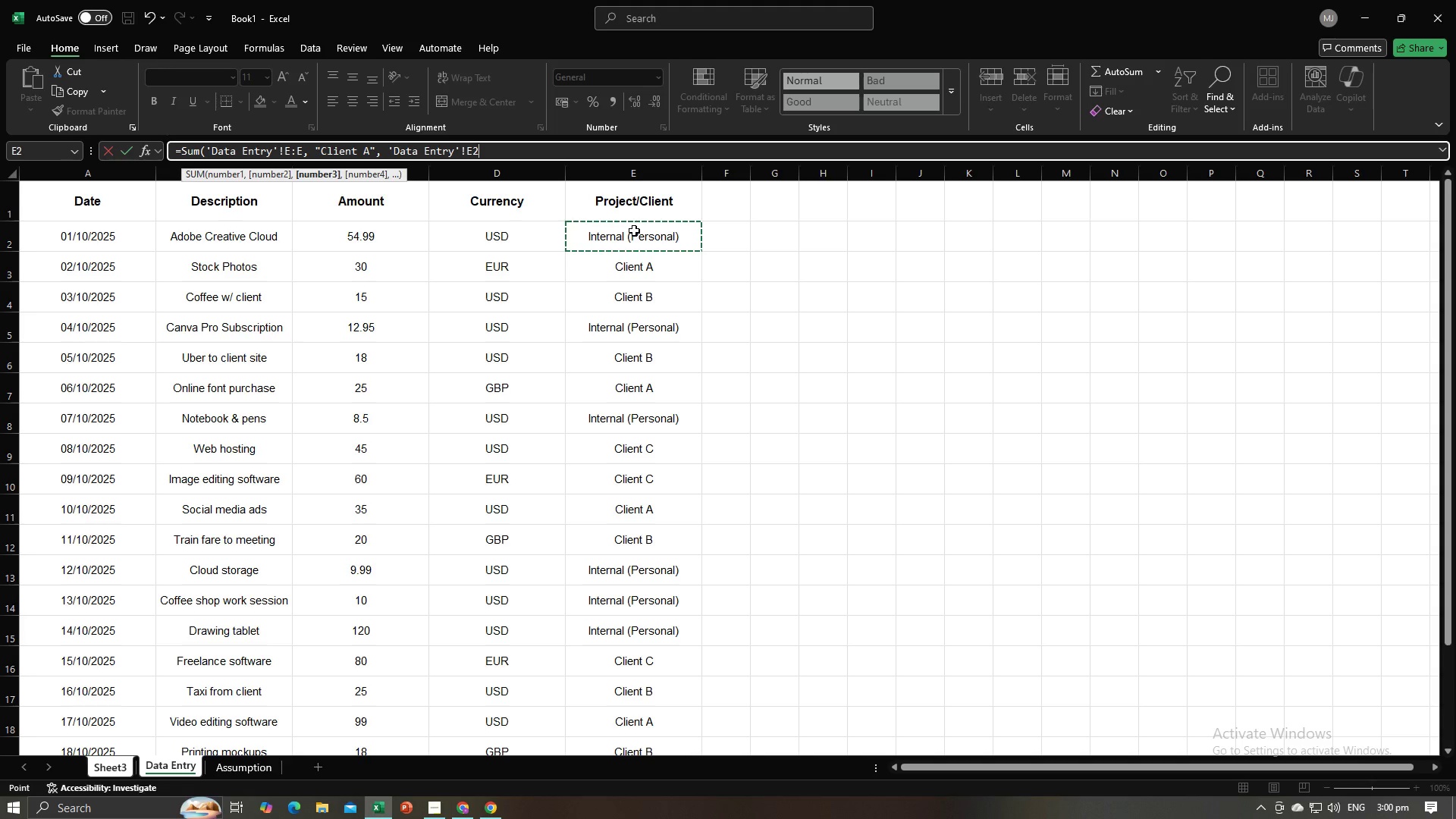 
key(Alt+AltLeft)
 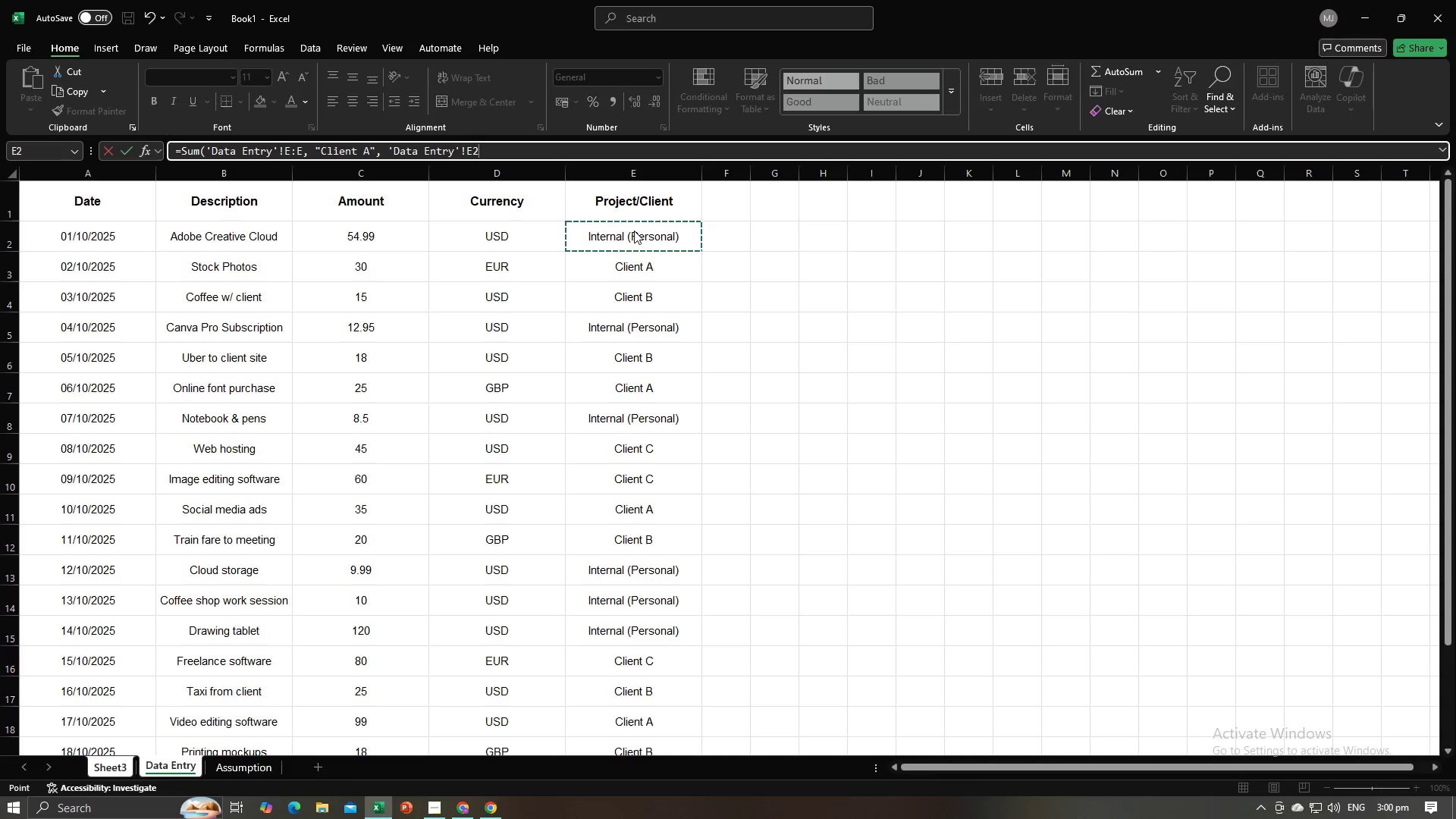 
key(Alt+Tab)
 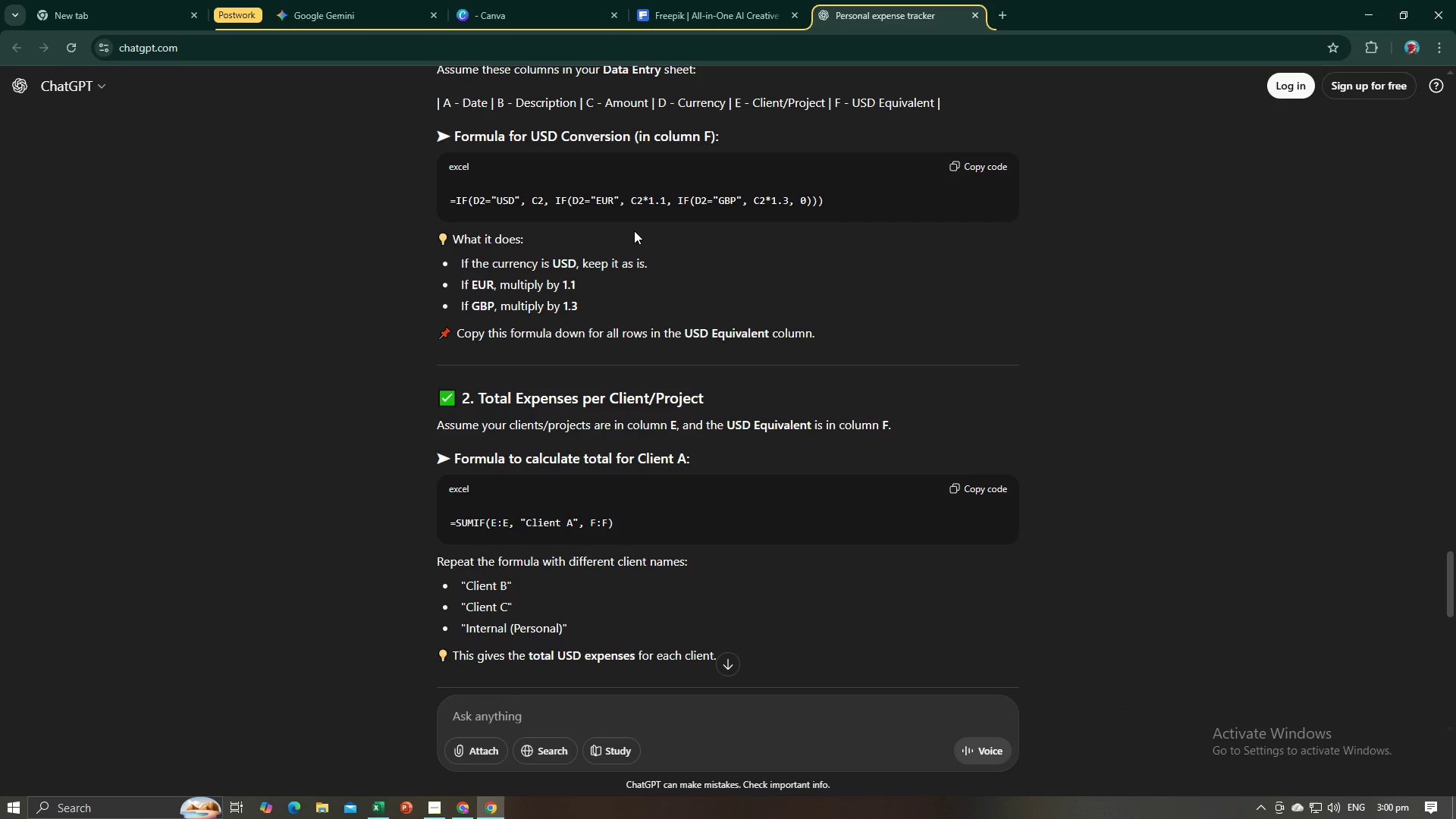 
key(Alt+AltLeft)
 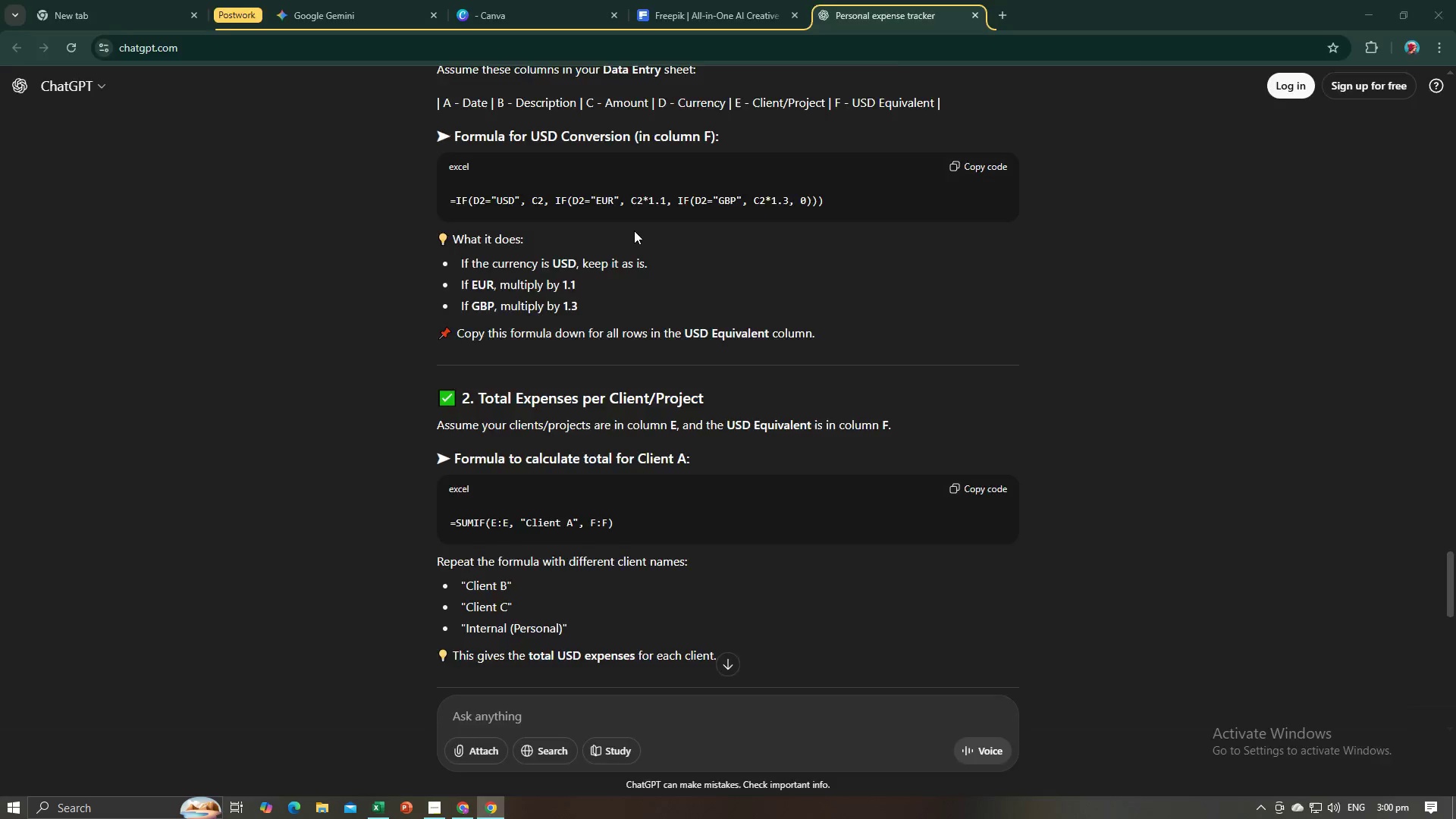 
key(Alt+Tab)
 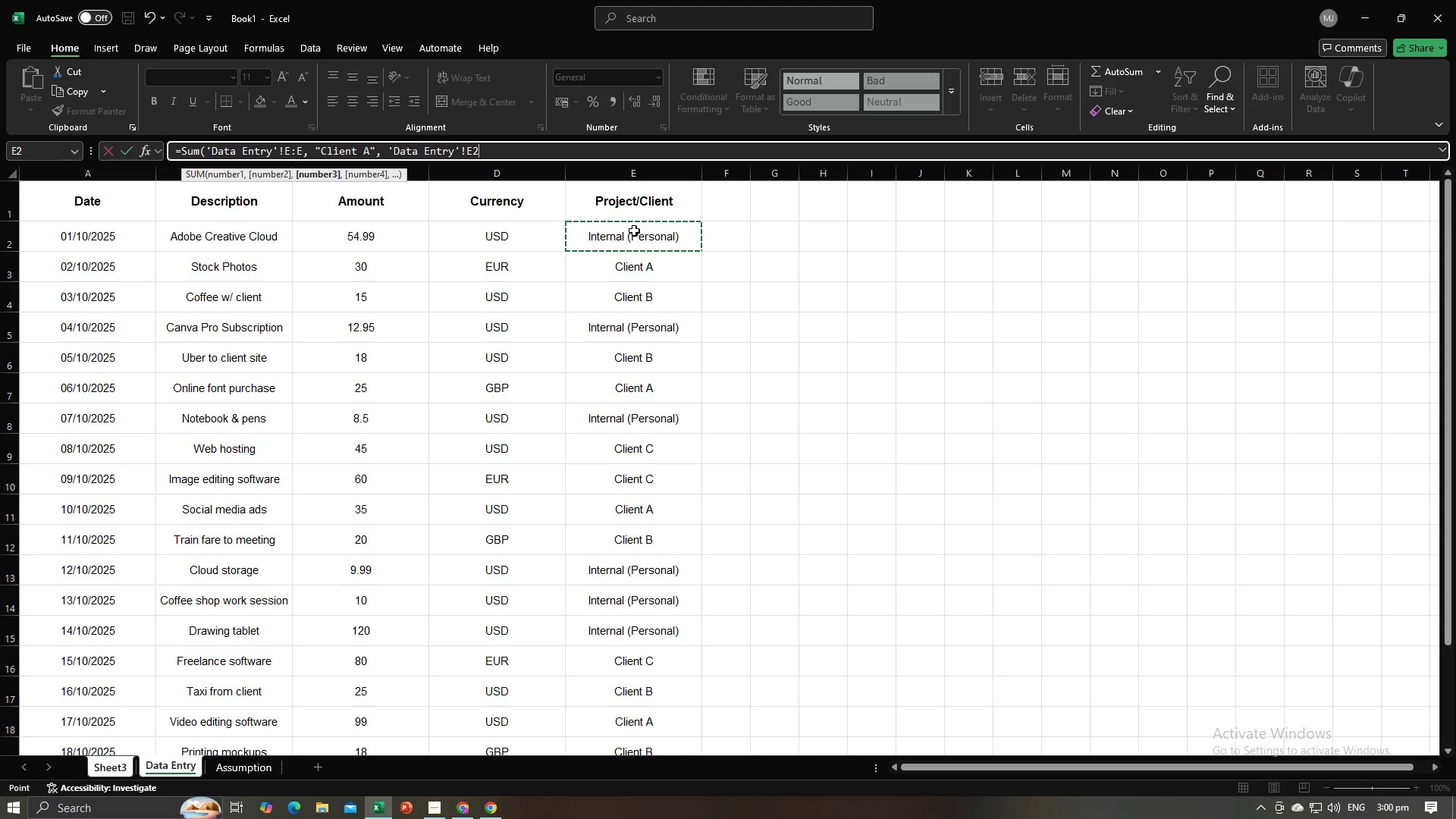 
key(Backspace)
 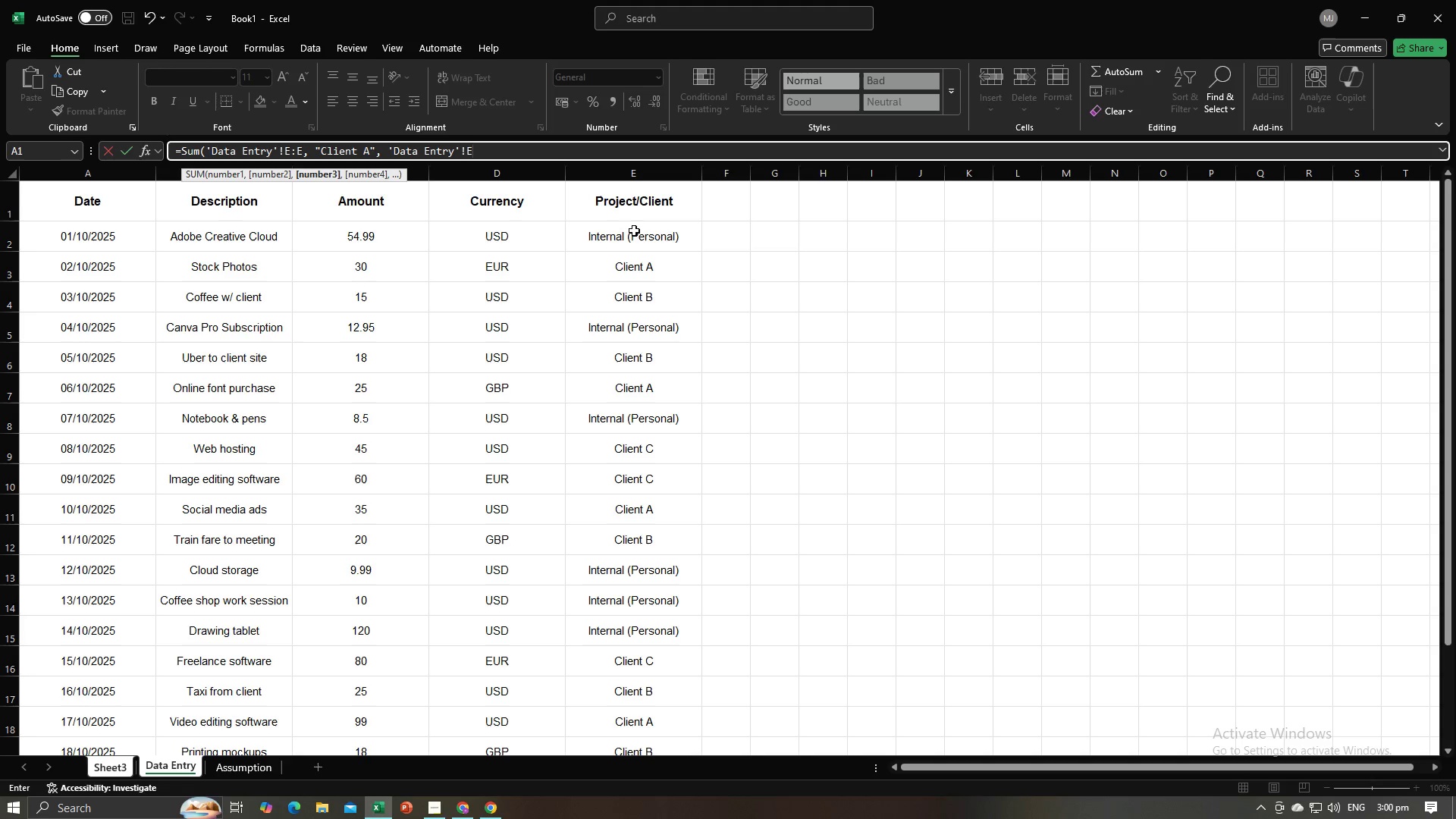 
key(Shift+ShiftRight)
 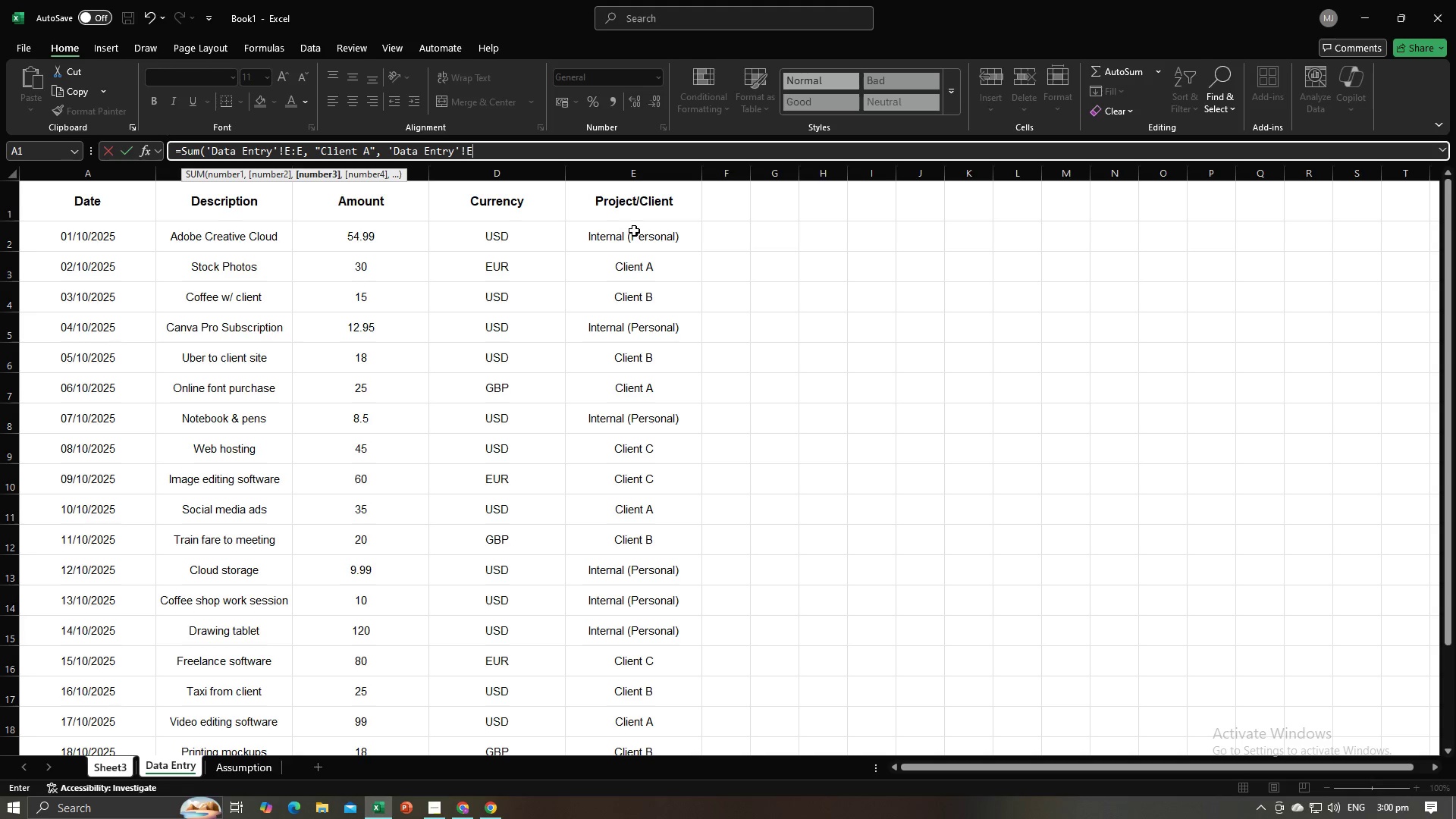 
key(Shift+Semicolon)
 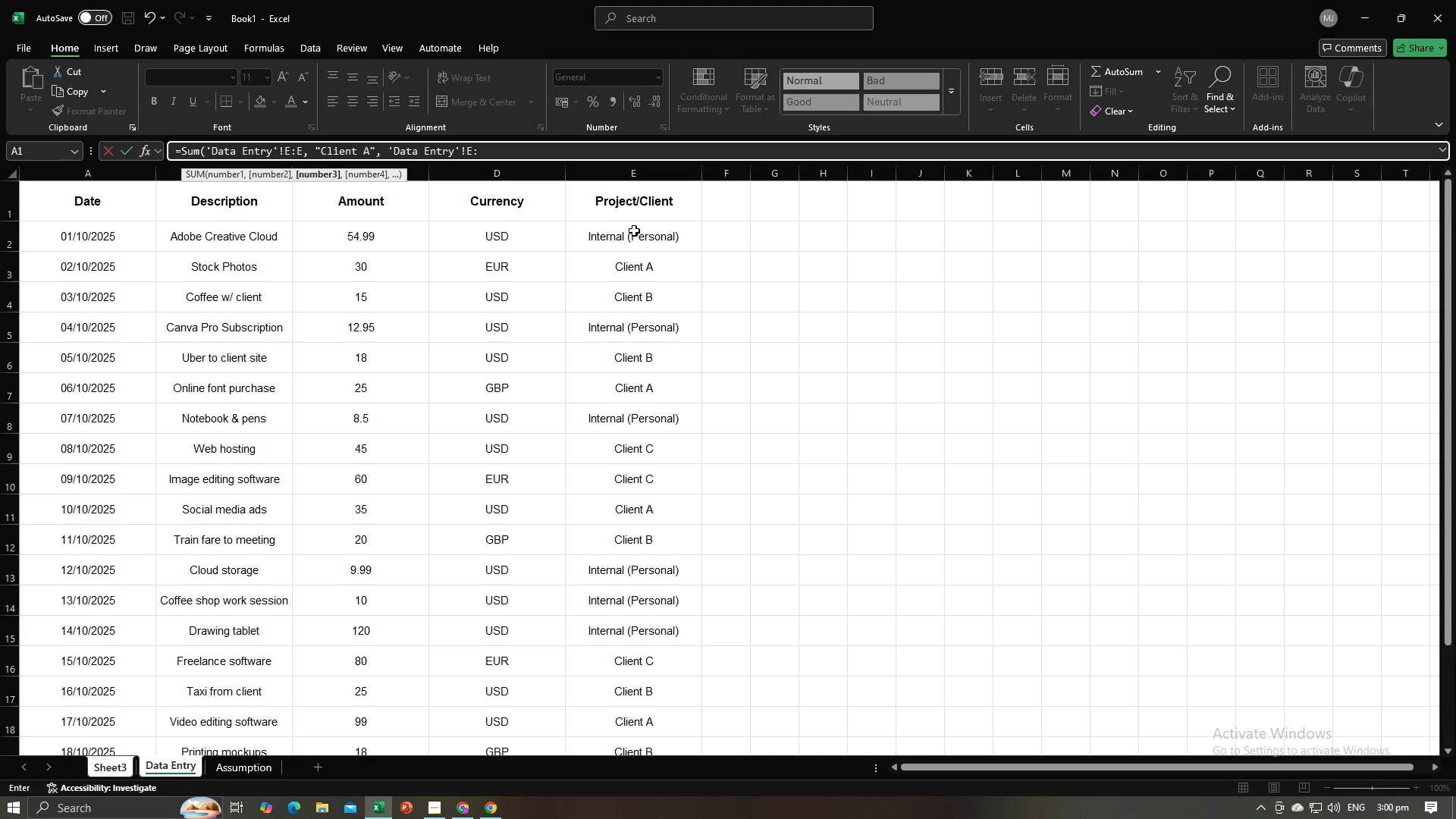 
key(Backspace)
 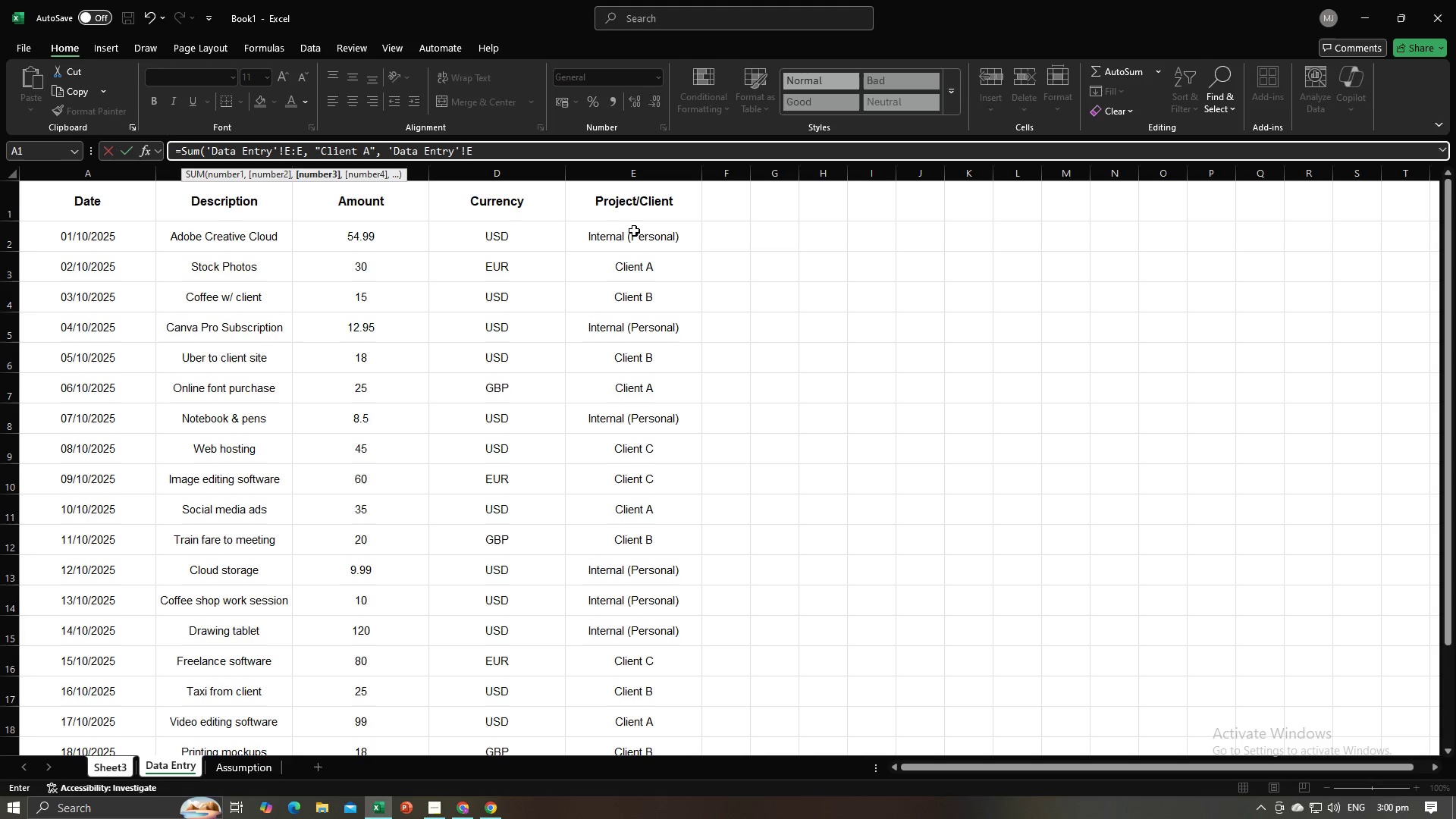 
key(Backspace)
 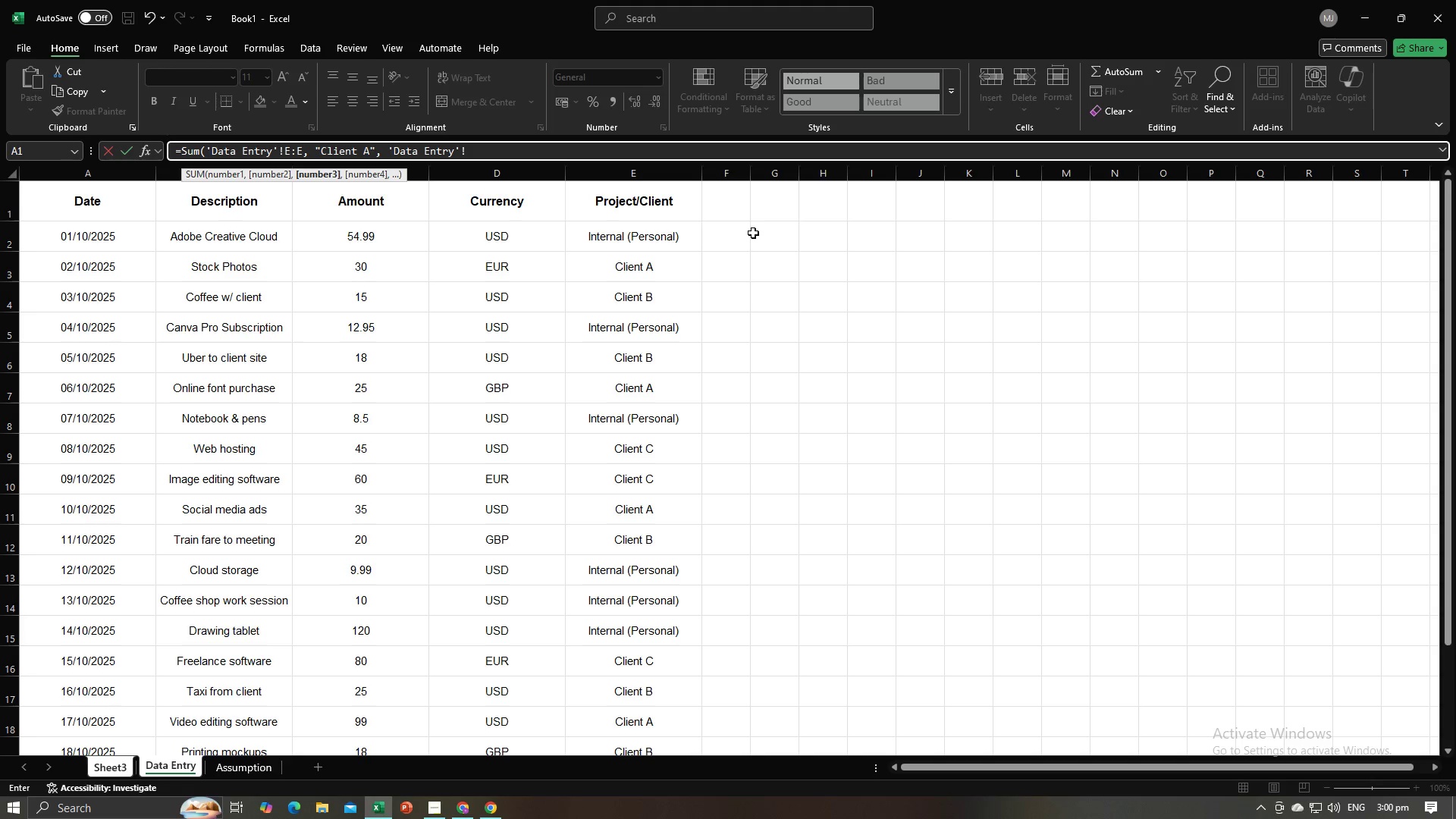 
double_click([732, 240])
 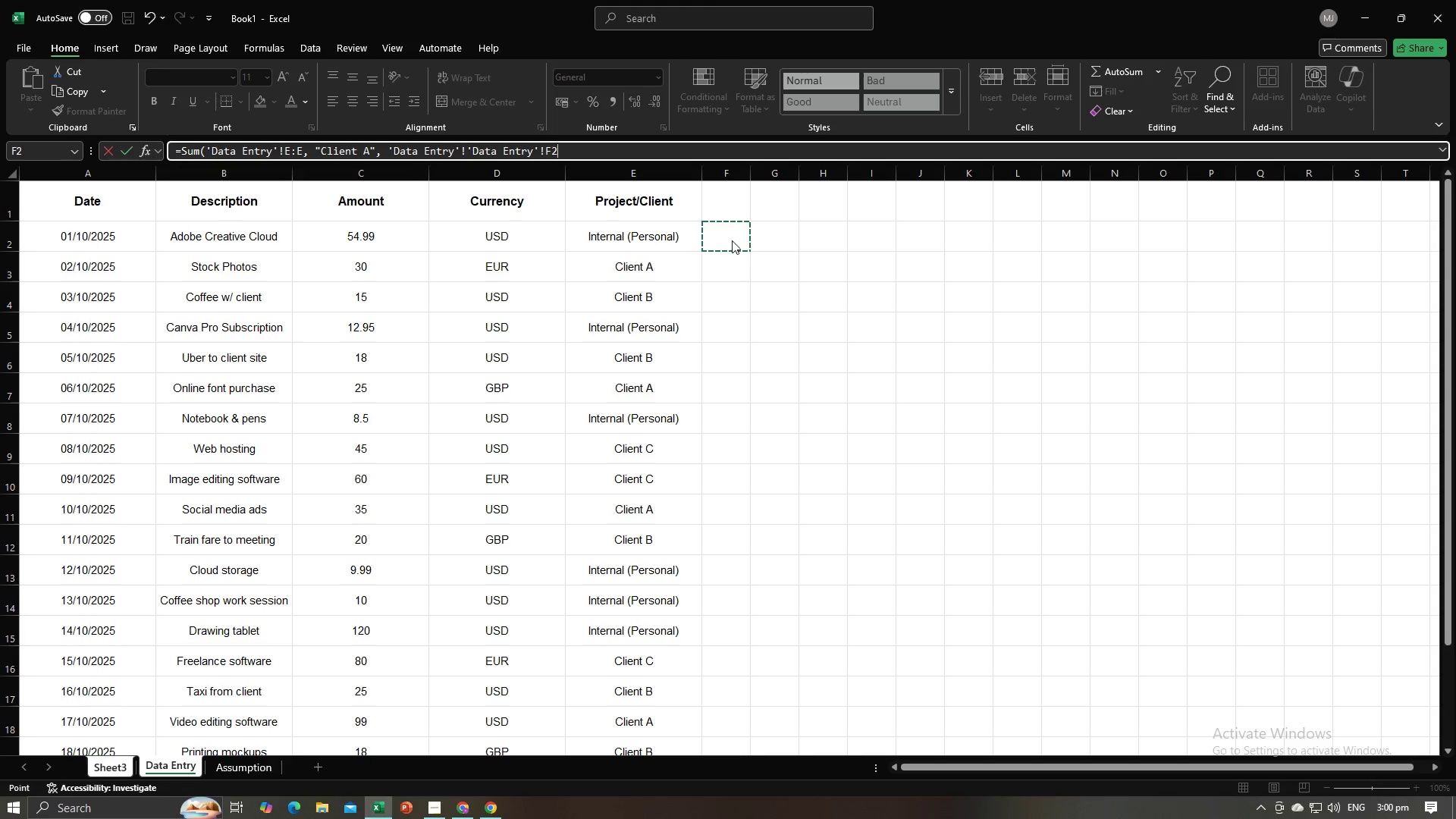 
key(Alt+AltLeft)
 